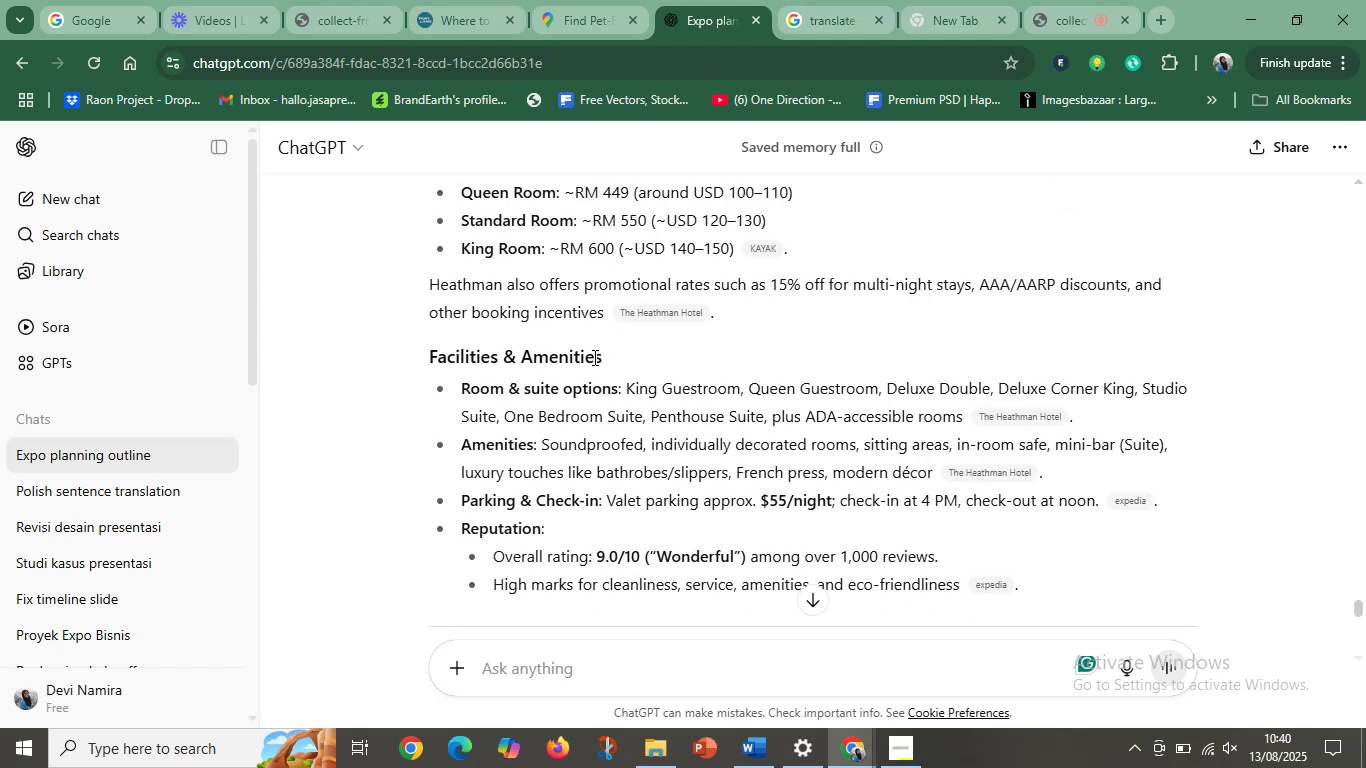 
scroll: coordinate [582, 355], scroll_direction: up, amount: 4.0
 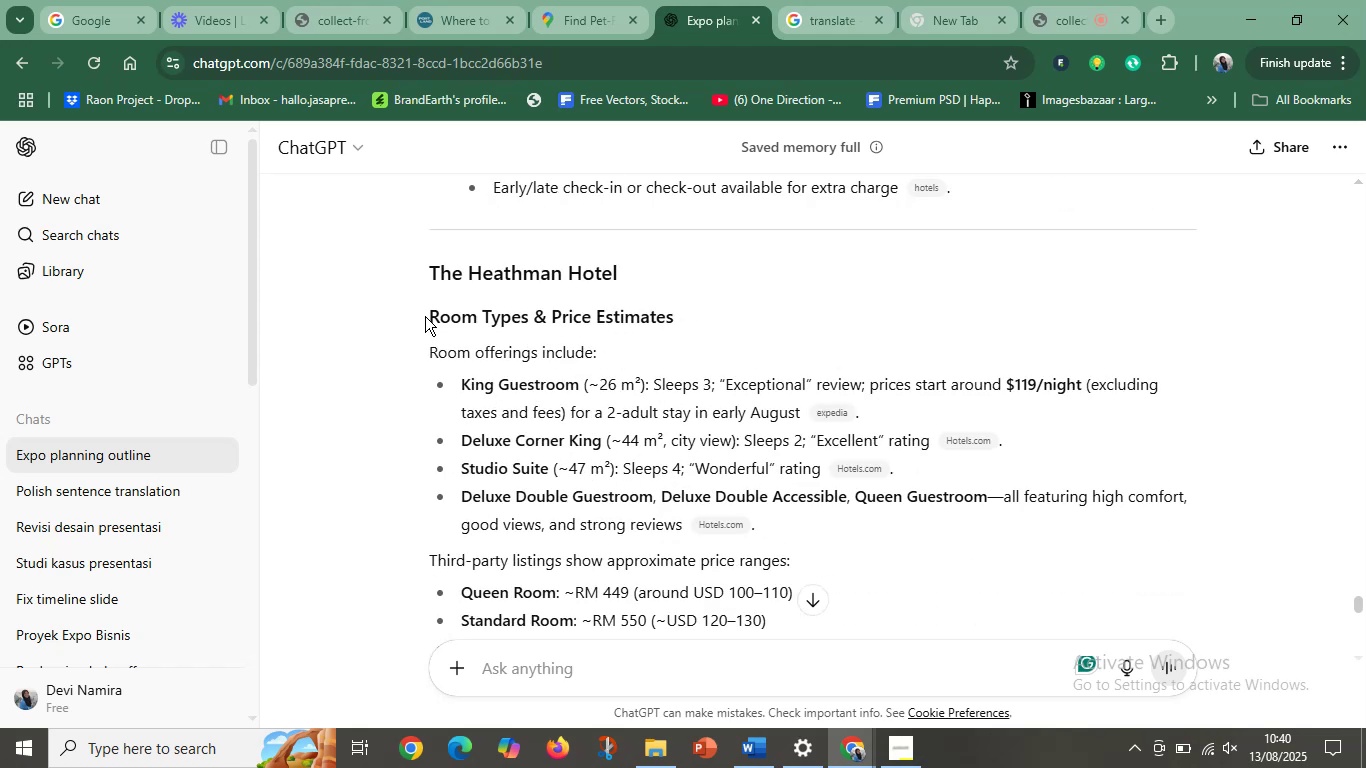 
left_click_drag(start_coordinate=[427, 314], to_coordinate=[725, 312])
 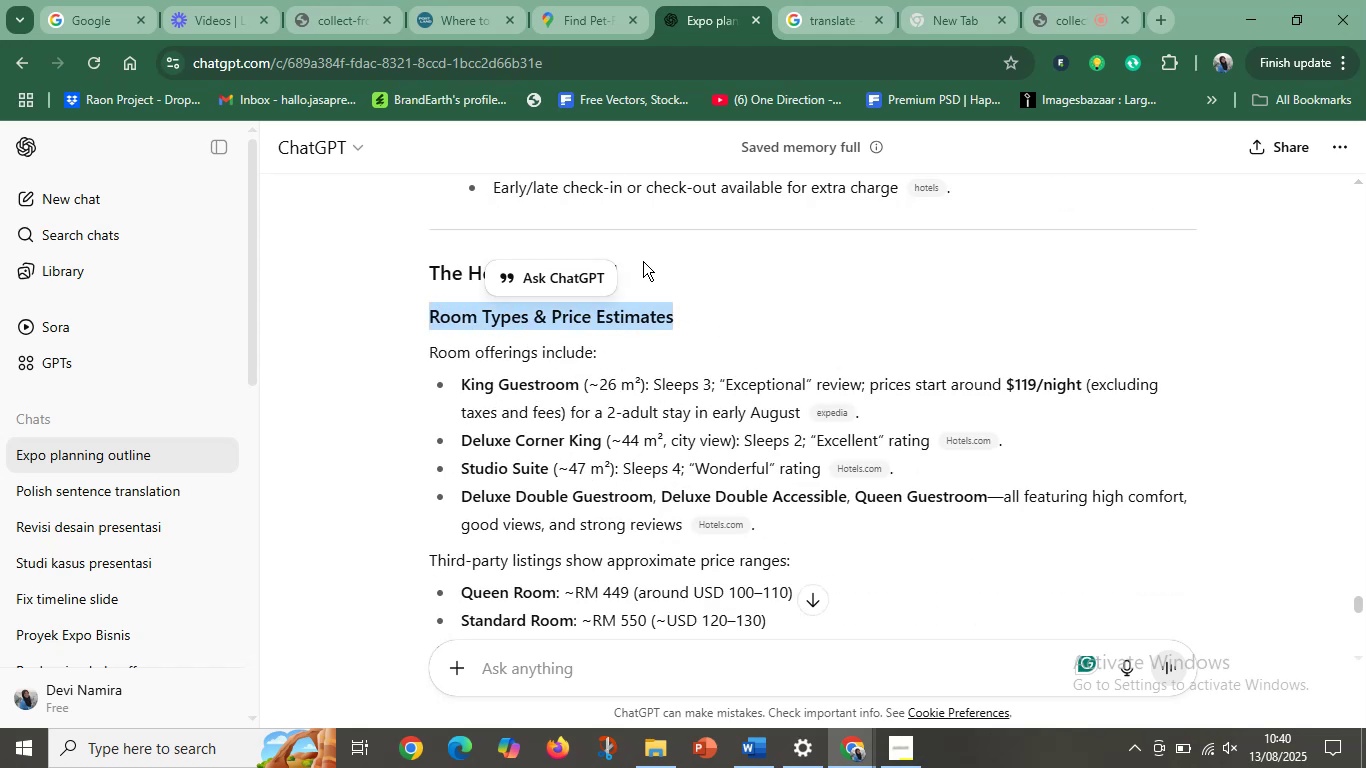 
left_click([643, 261])
 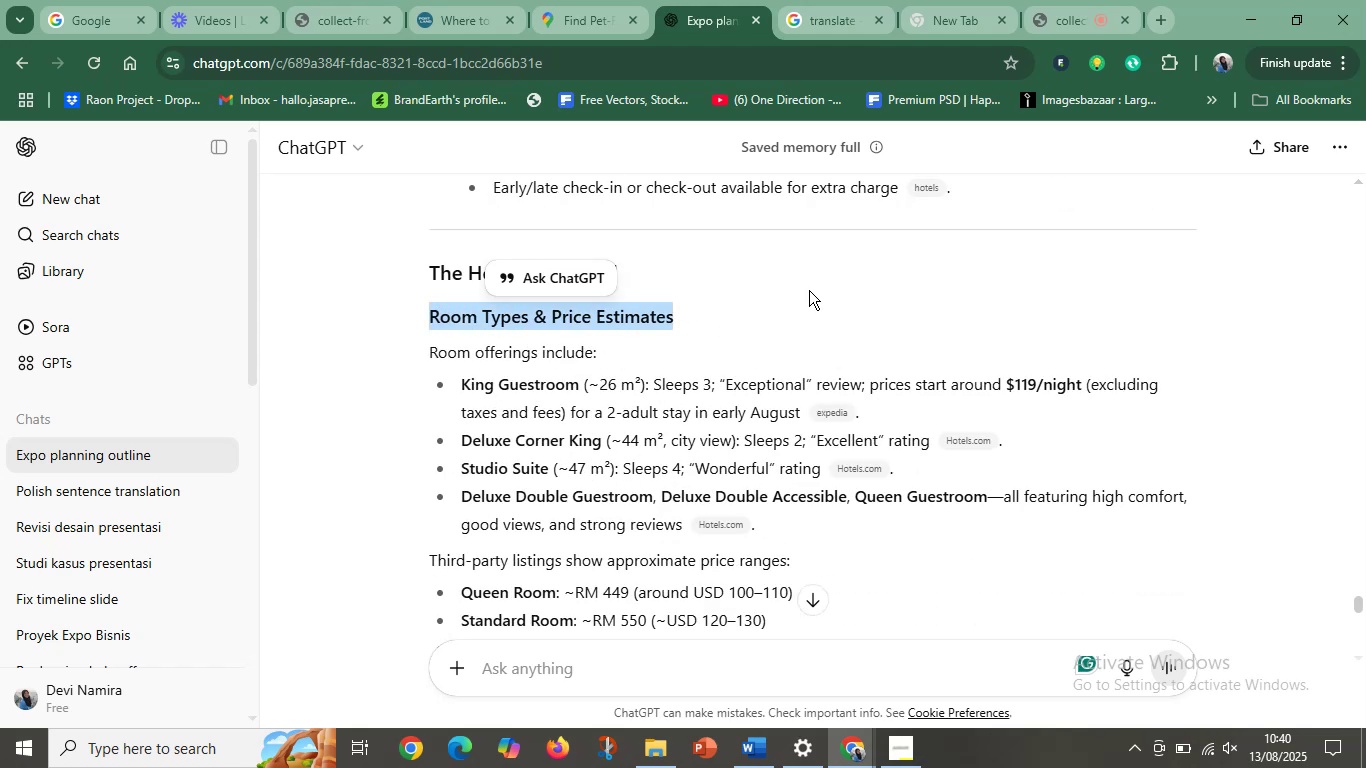 
left_click([809, 290])
 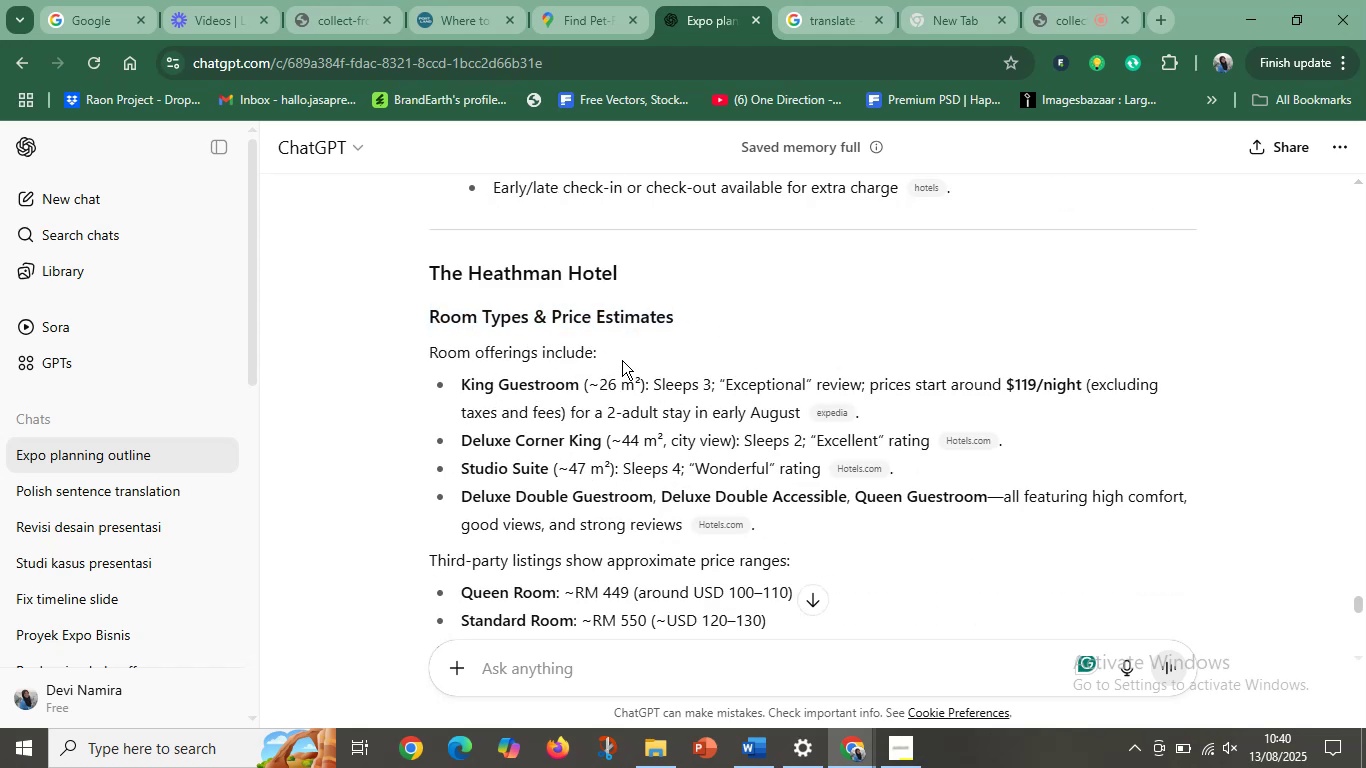 
left_click_drag(start_coordinate=[622, 360], to_coordinate=[407, 364])
 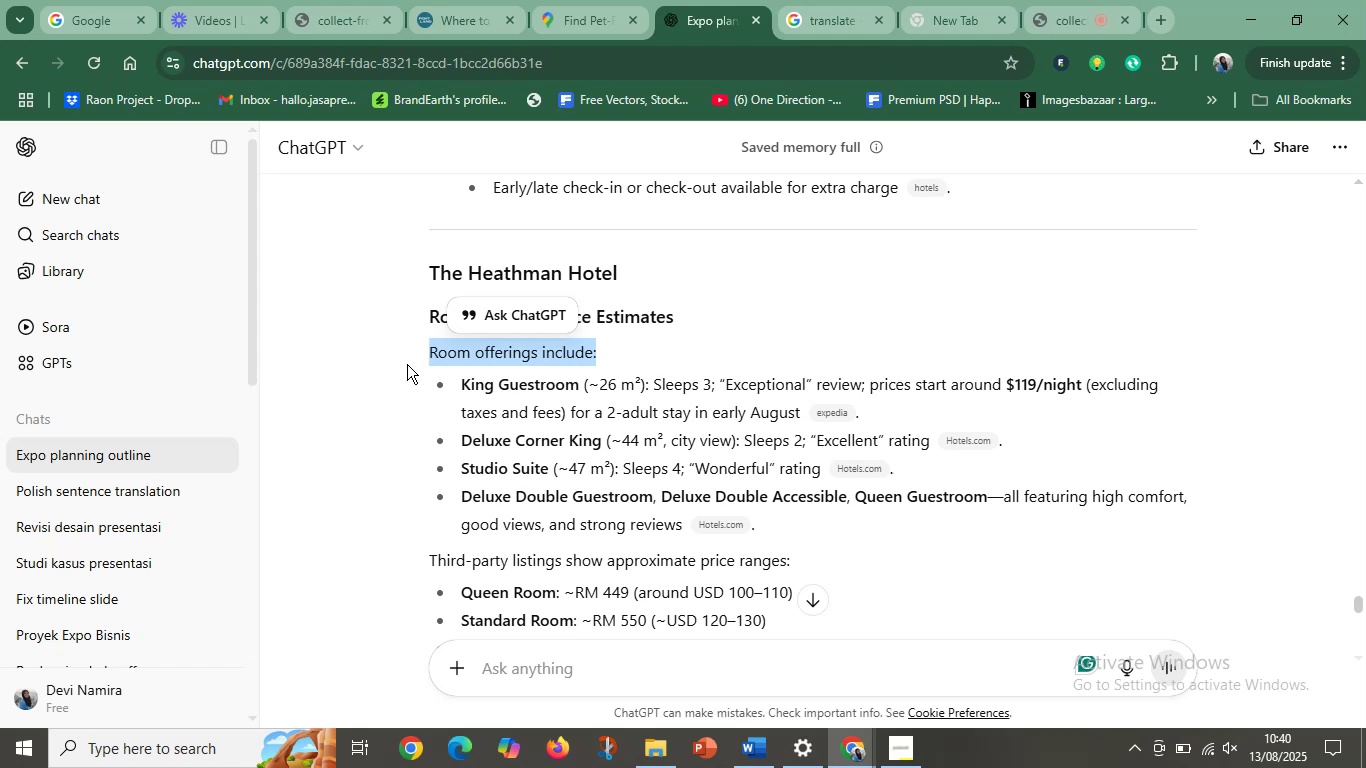 
wait(20.73)
 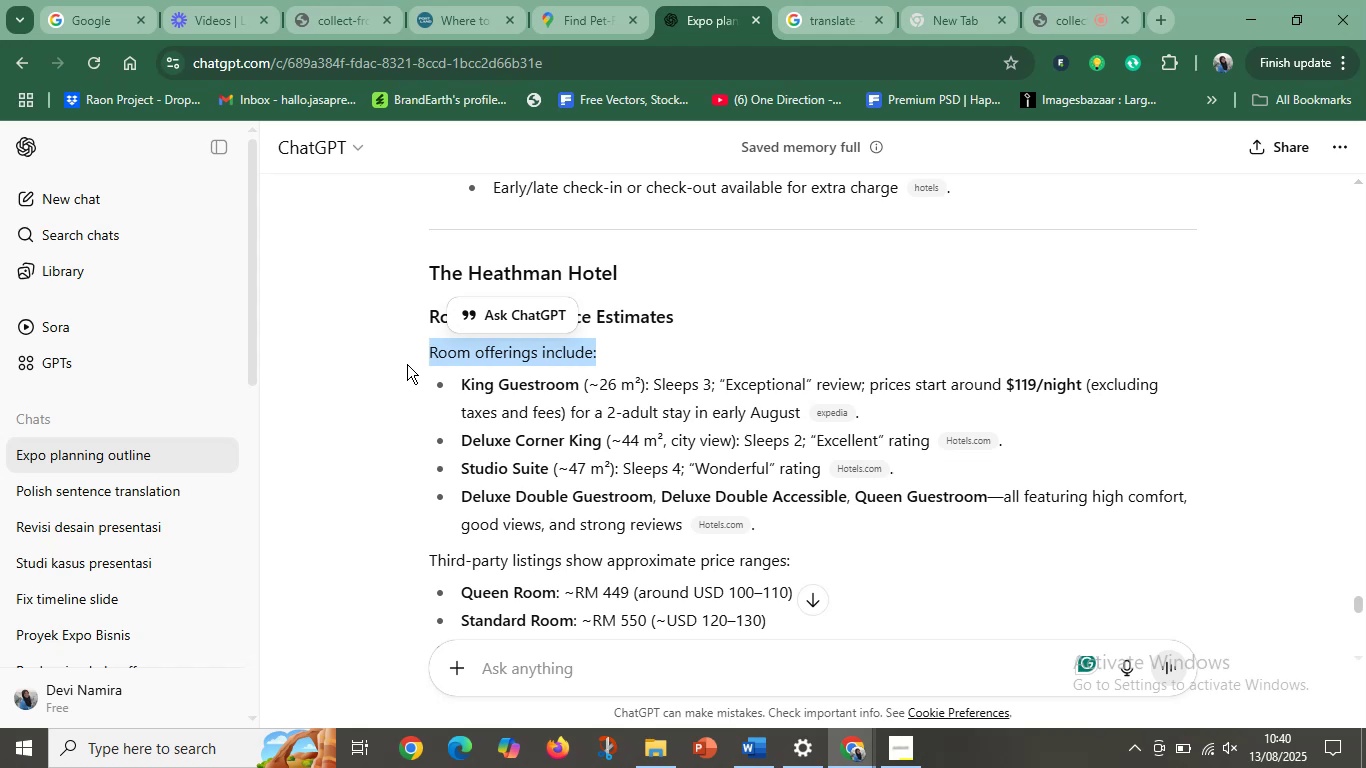 
left_click([611, 357])
 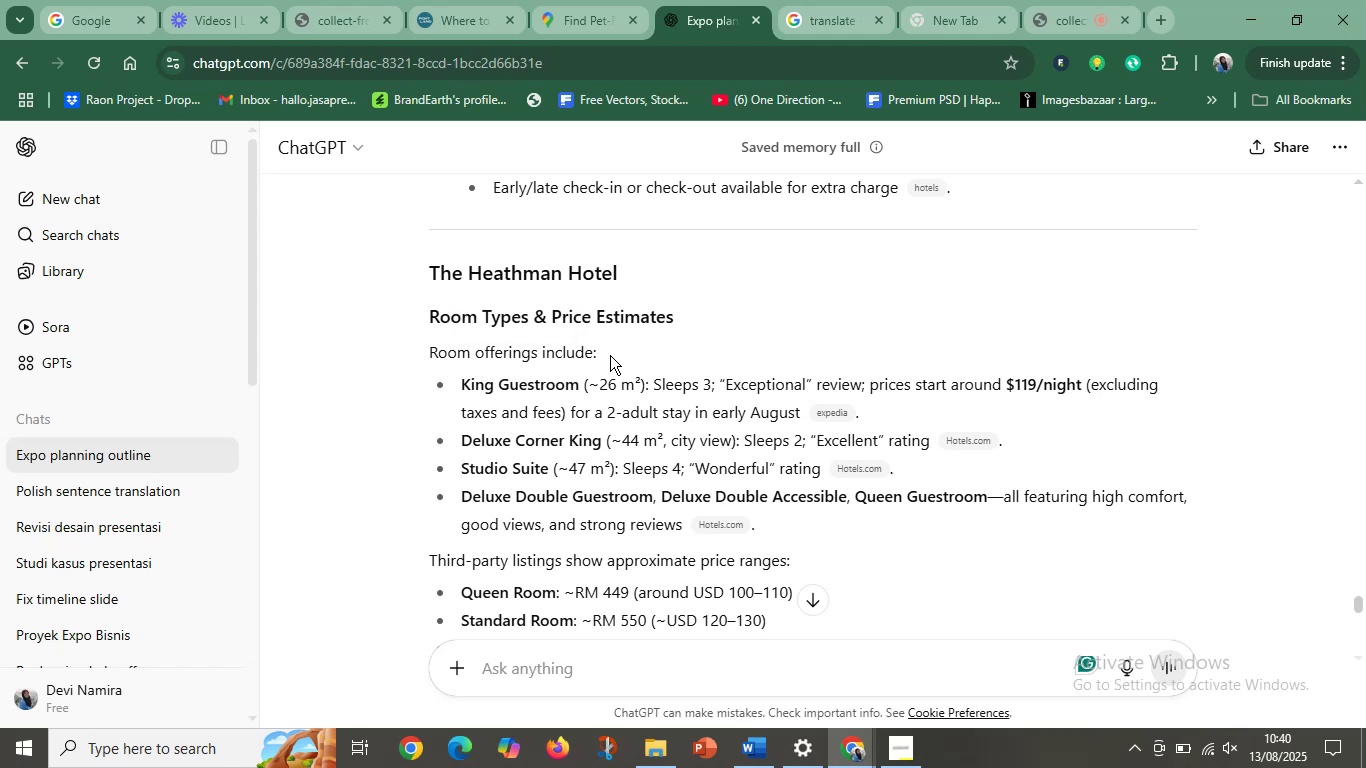 
scroll: coordinate [774, 487], scroll_direction: down, amount: 24.0
 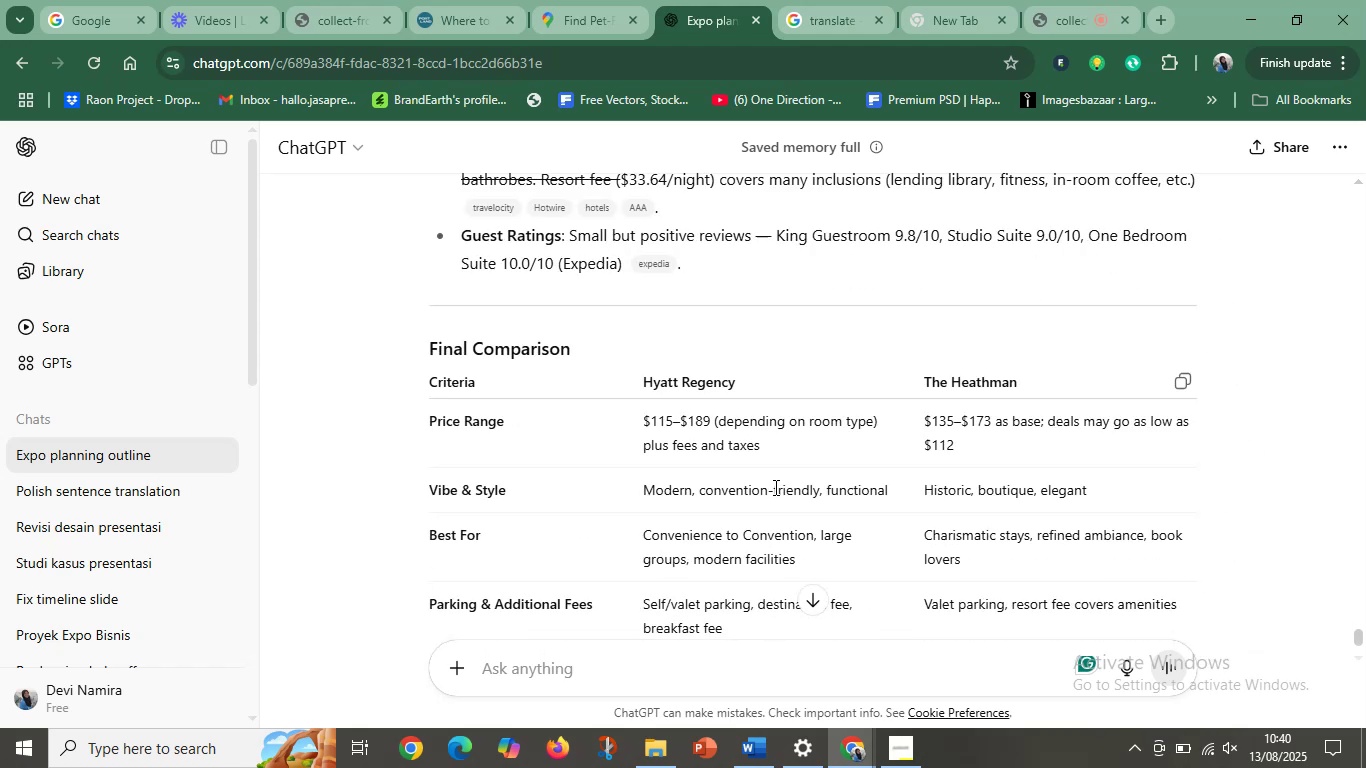 
scroll: coordinate [772, 482], scroll_direction: down, amount: 9.0
 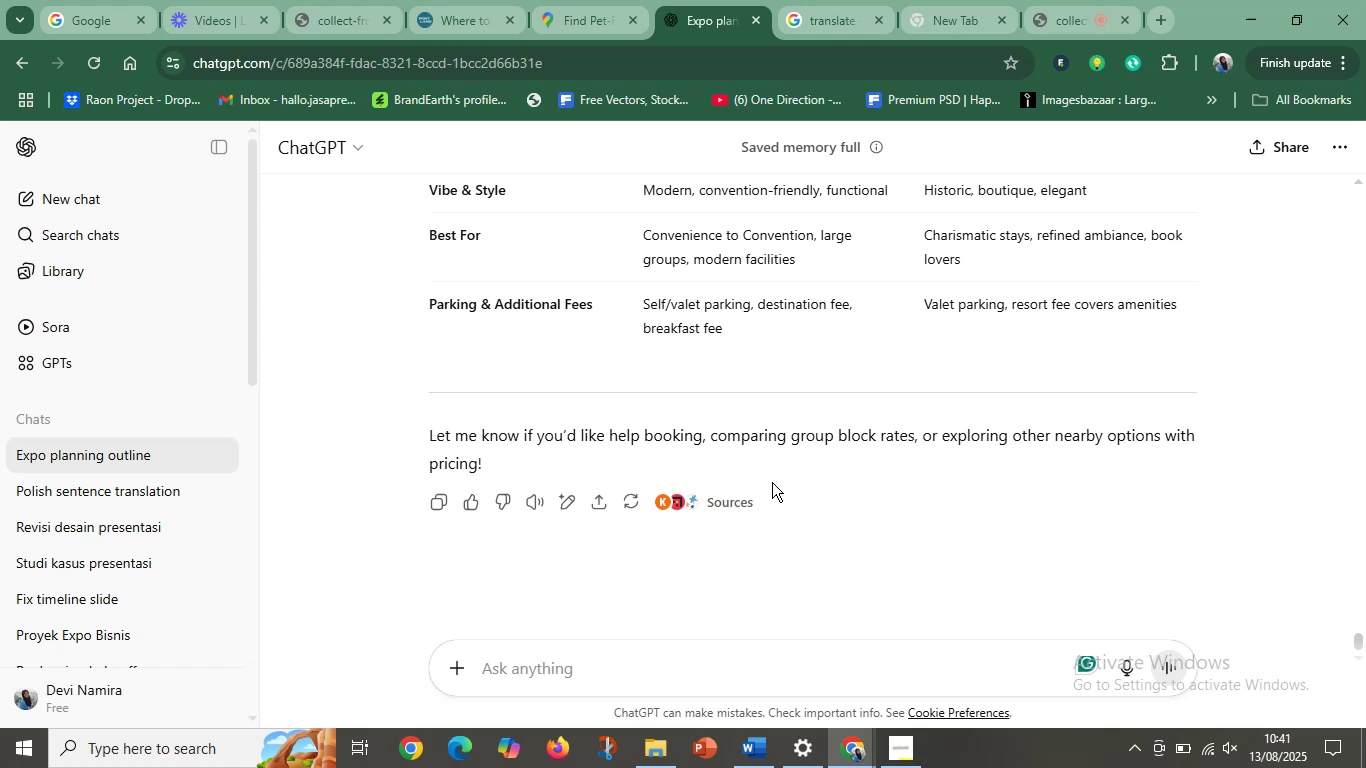 
wait(5.53)
 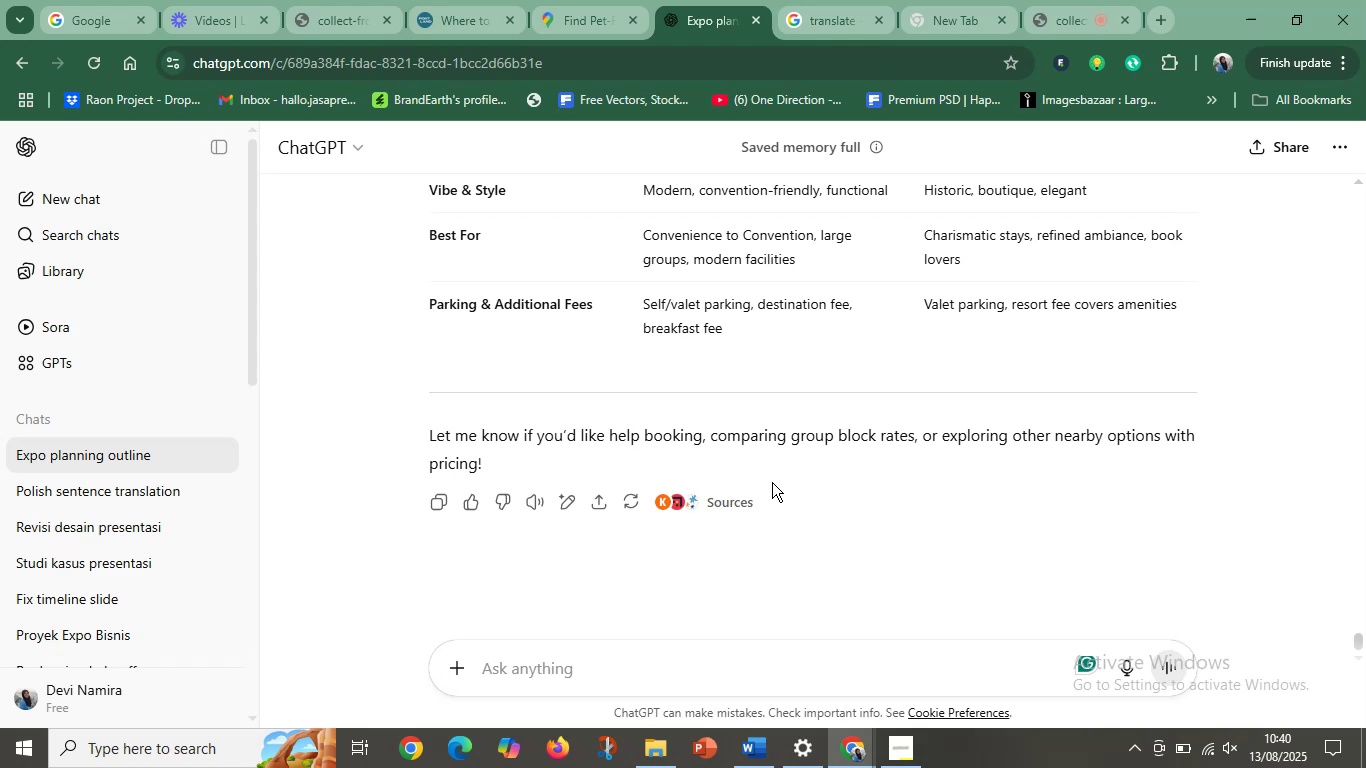 
scroll: coordinate [767, 476], scroll_direction: none, amount: 0.0
 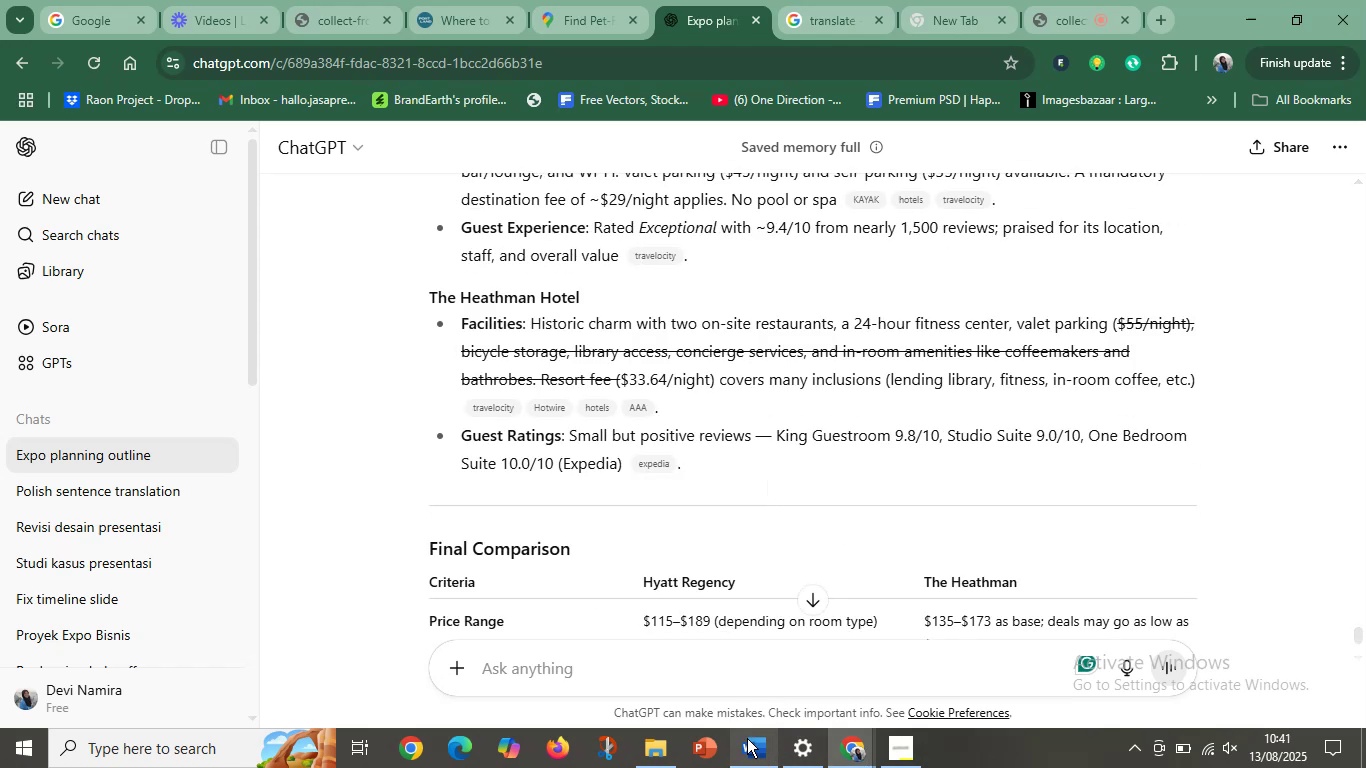 
left_click([748, 739])
 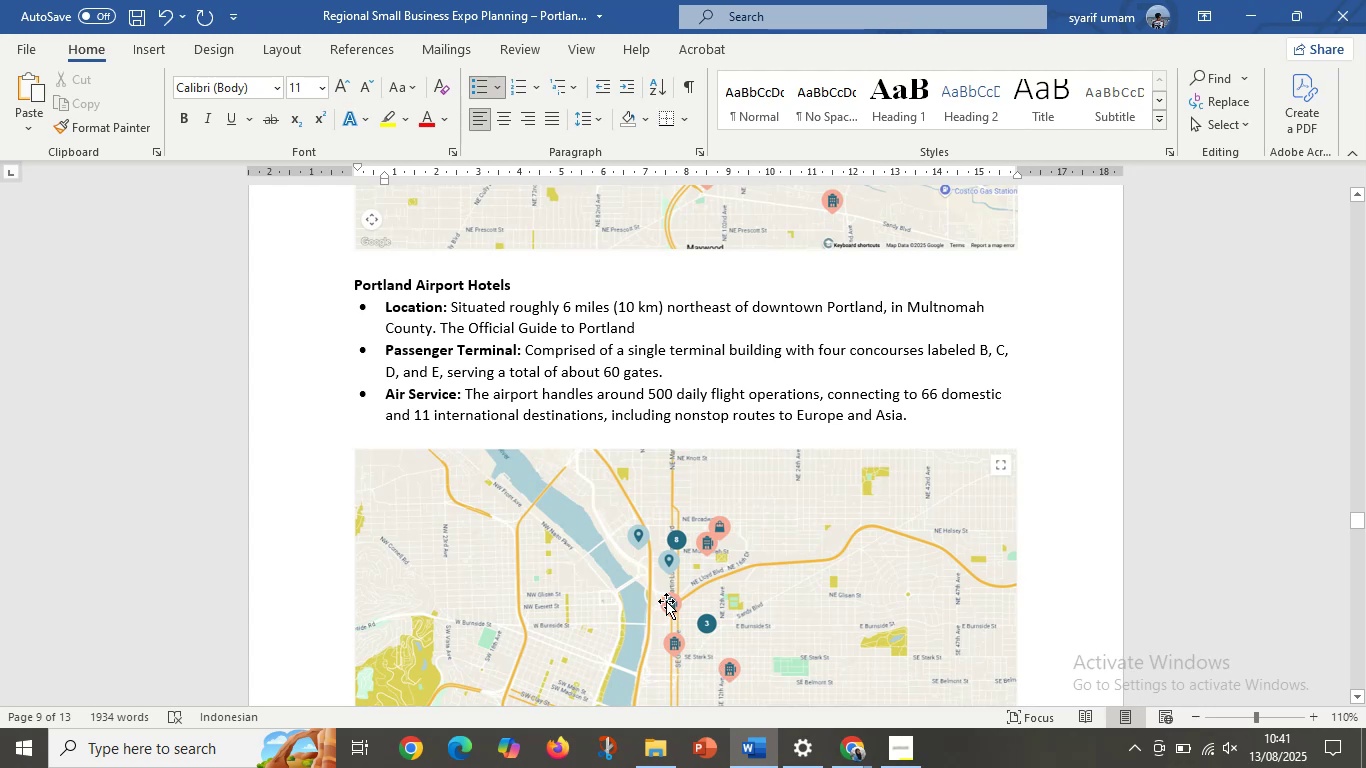 
scroll: coordinate [659, 579], scroll_direction: up, amount: 24.0
 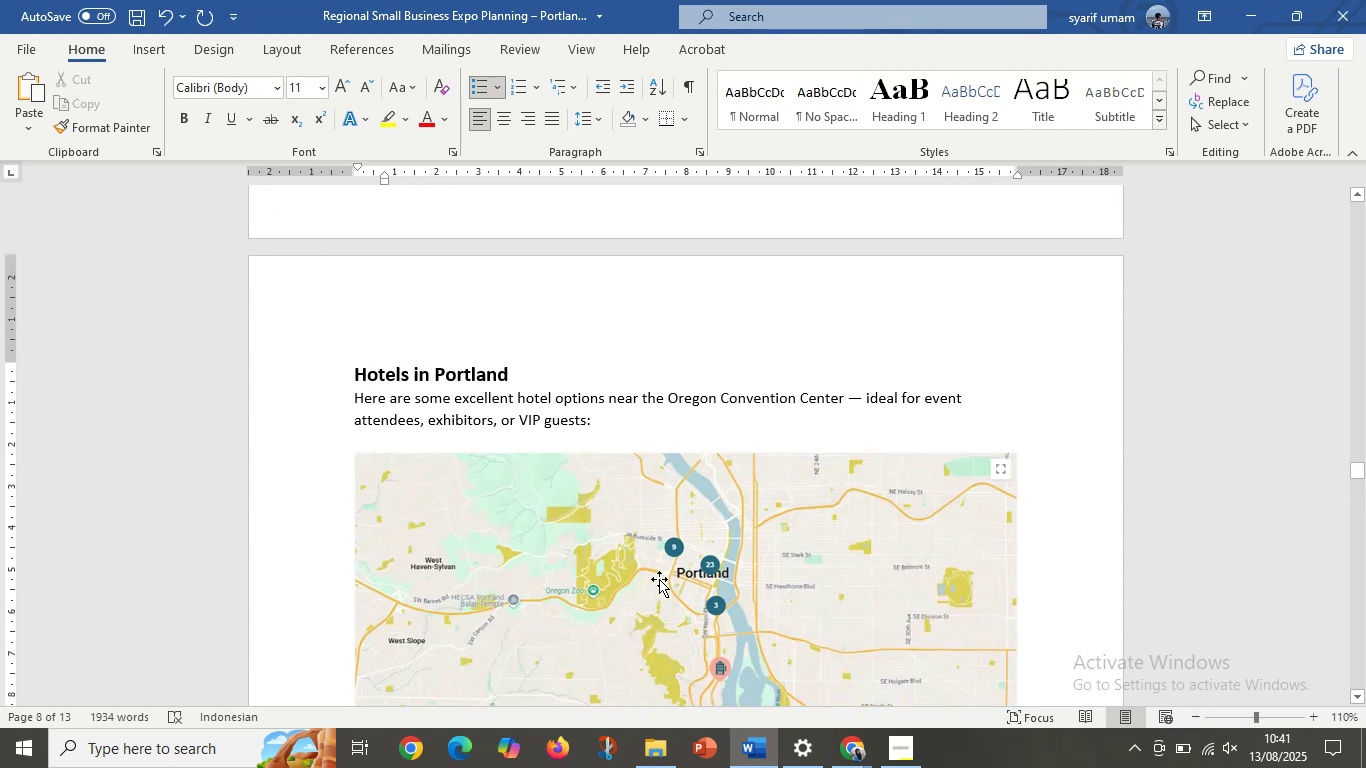 
scroll: coordinate [584, 563], scroll_direction: down, amount: 31.0
 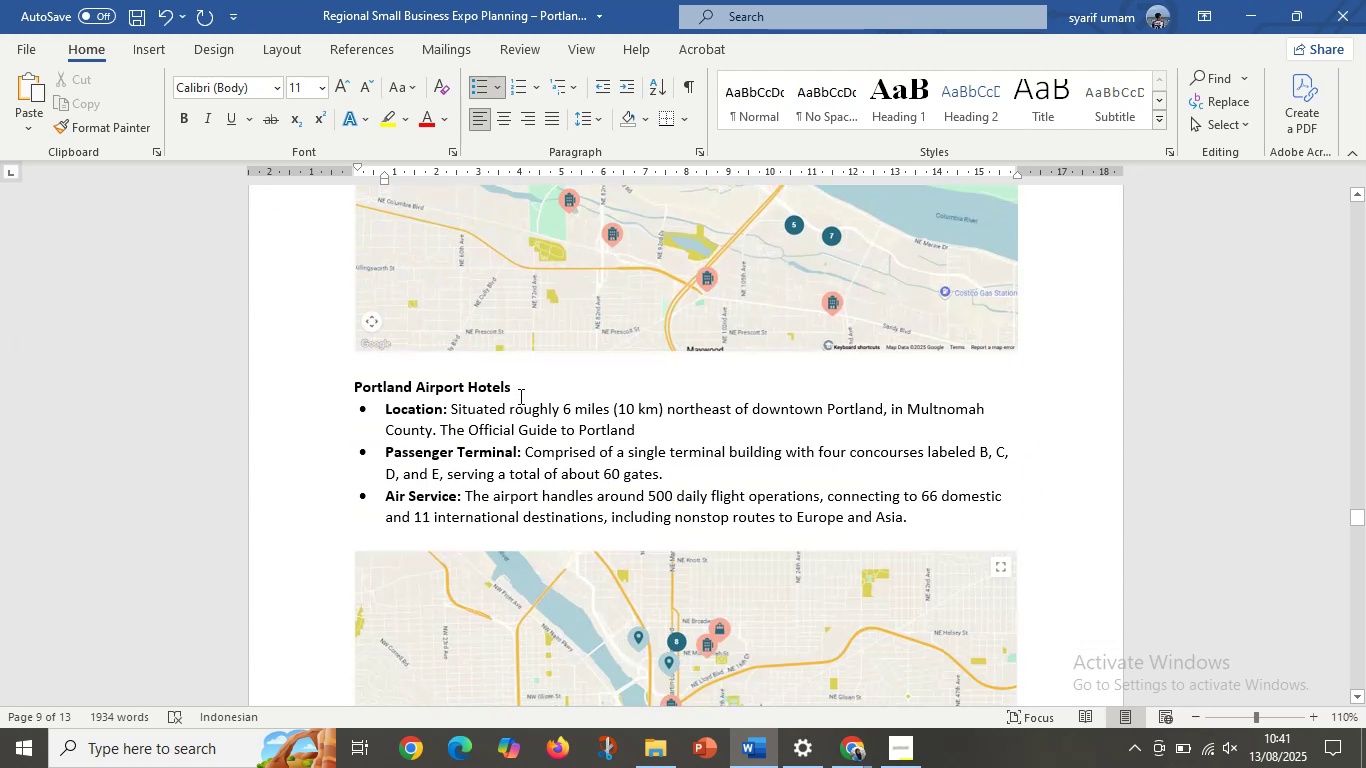 
left_click_drag(start_coordinate=[515, 388], to_coordinate=[334, 389])
 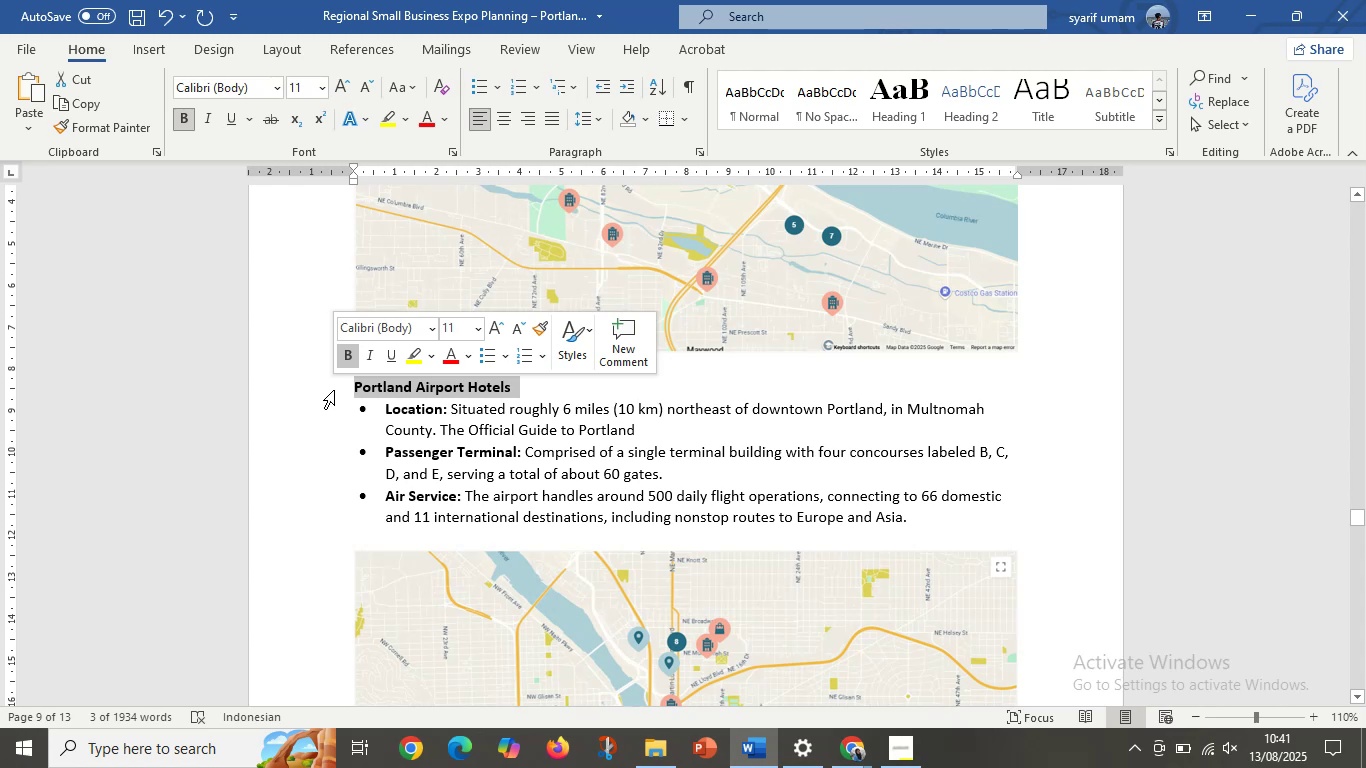 
key(Control+C)
 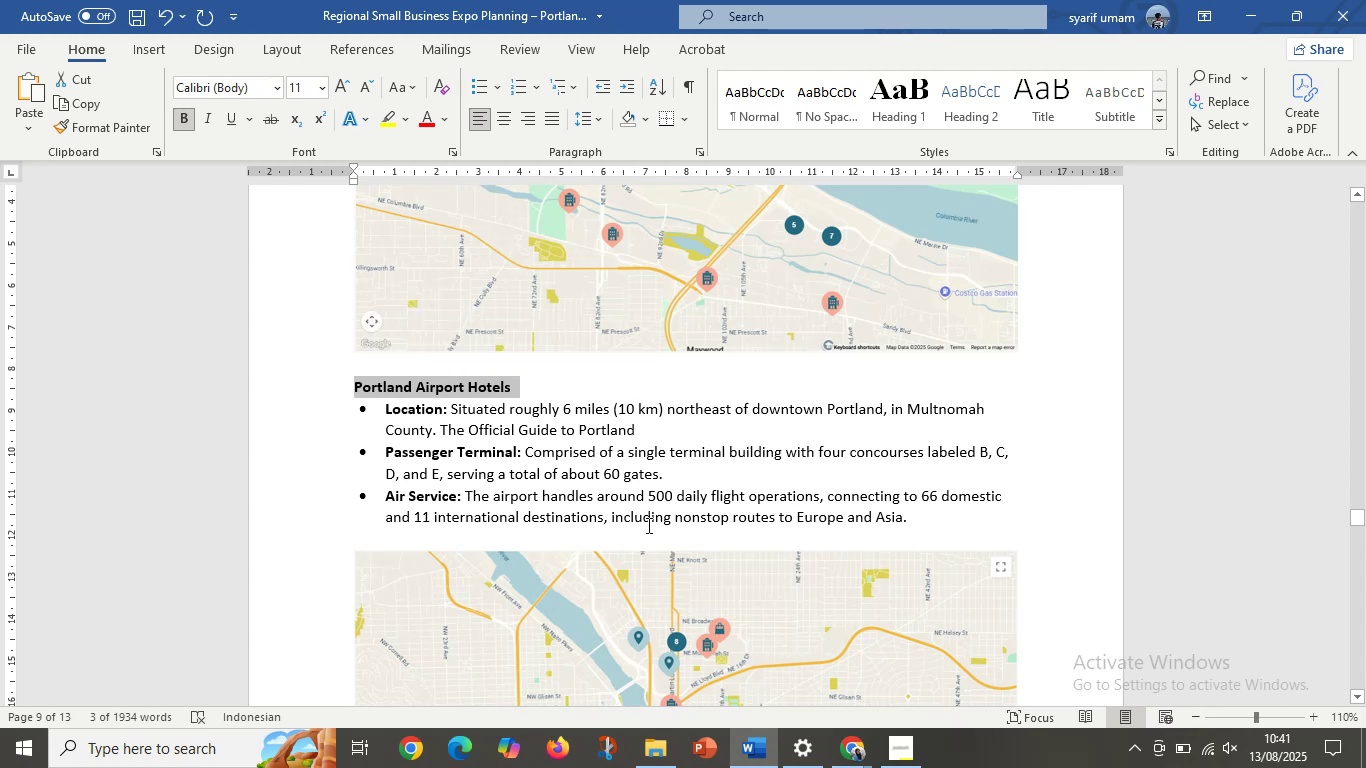 
scroll: coordinate [649, 535], scroll_direction: down, amount: 10.0
 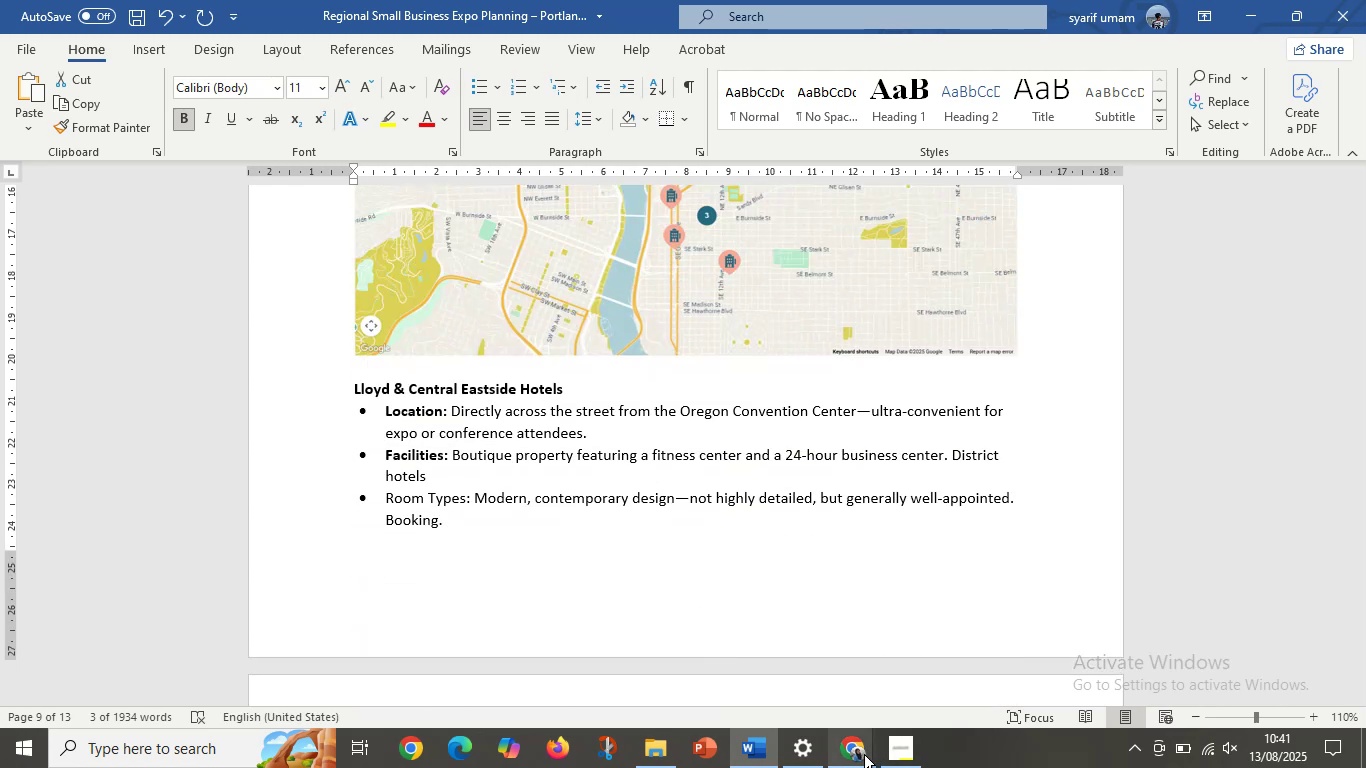 
left_click([862, 756])
 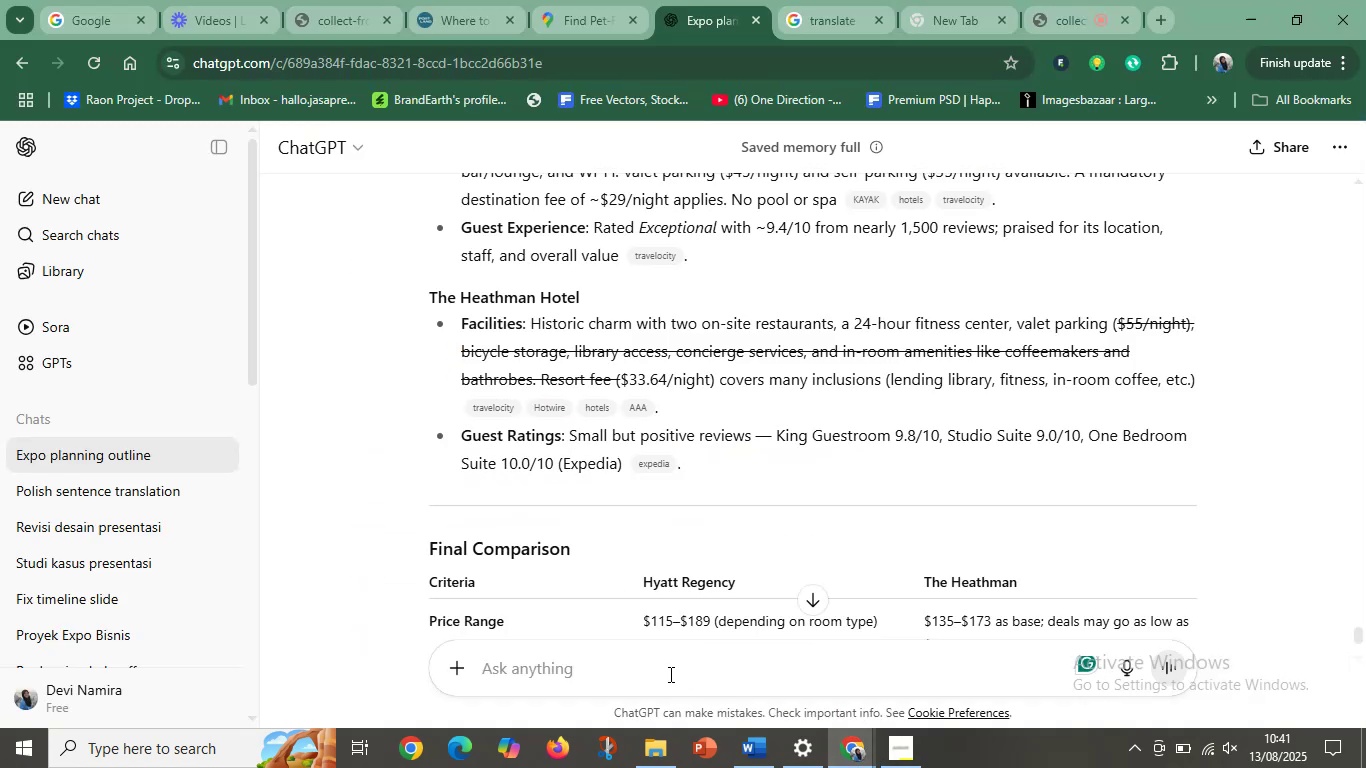 
left_click([656, 675])
 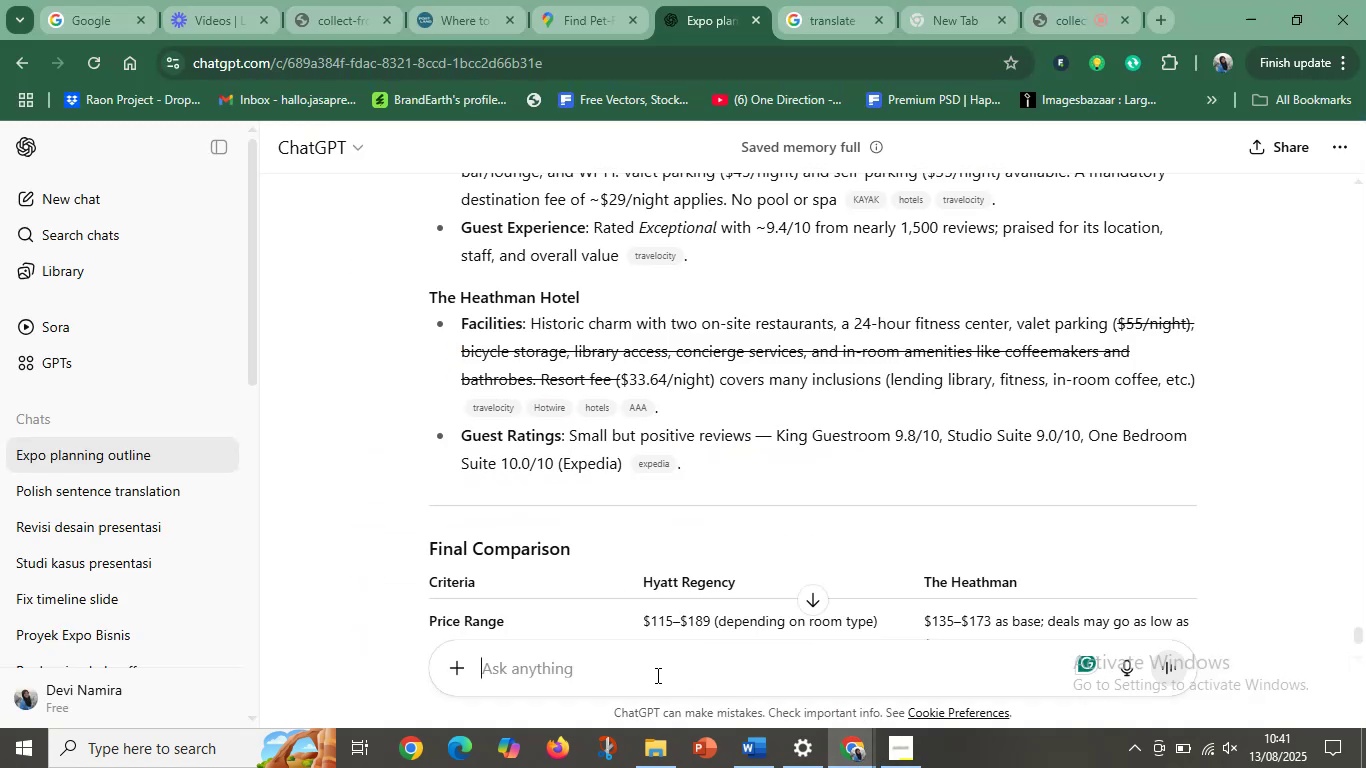 
key(Control+V)
 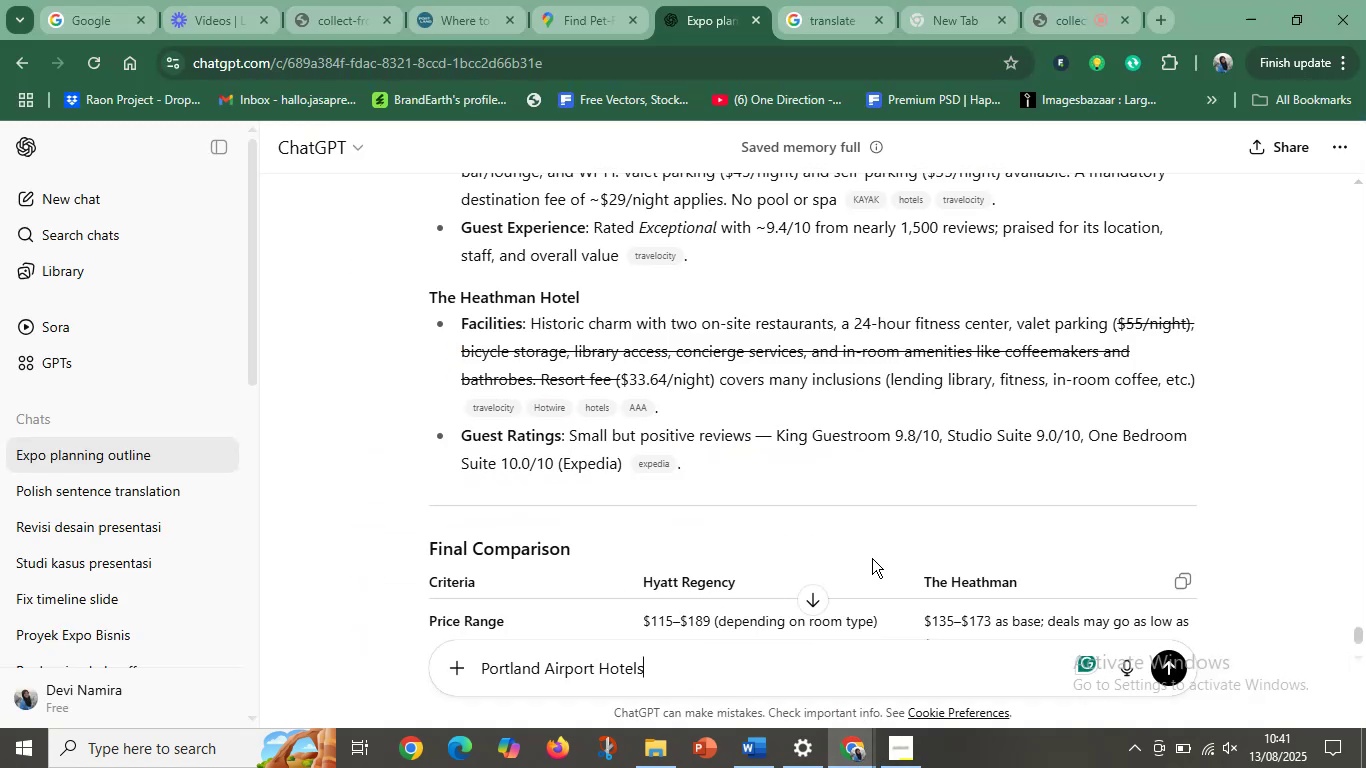 
scroll: coordinate [883, 475], scroll_direction: up, amount: 51.0
 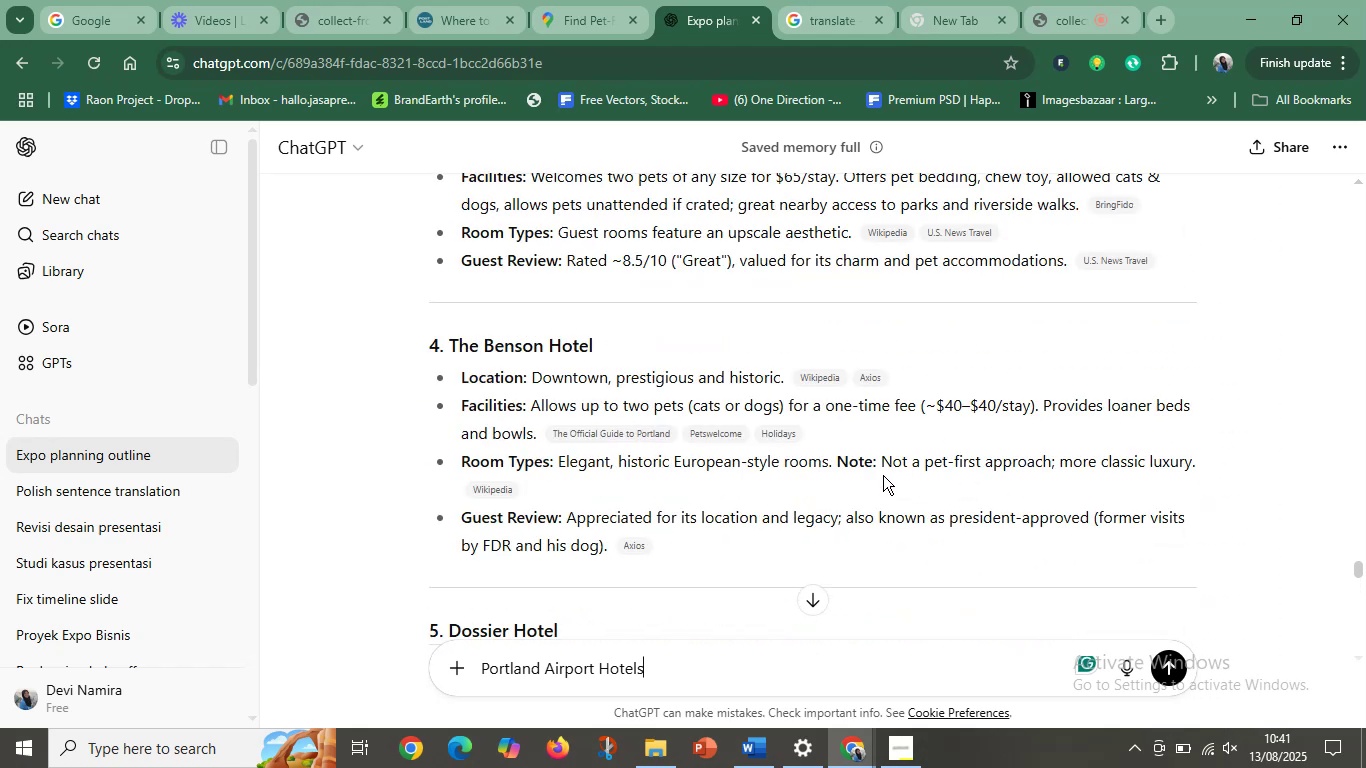 
scroll: coordinate [883, 475], scroll_direction: up, amount: 4.0
 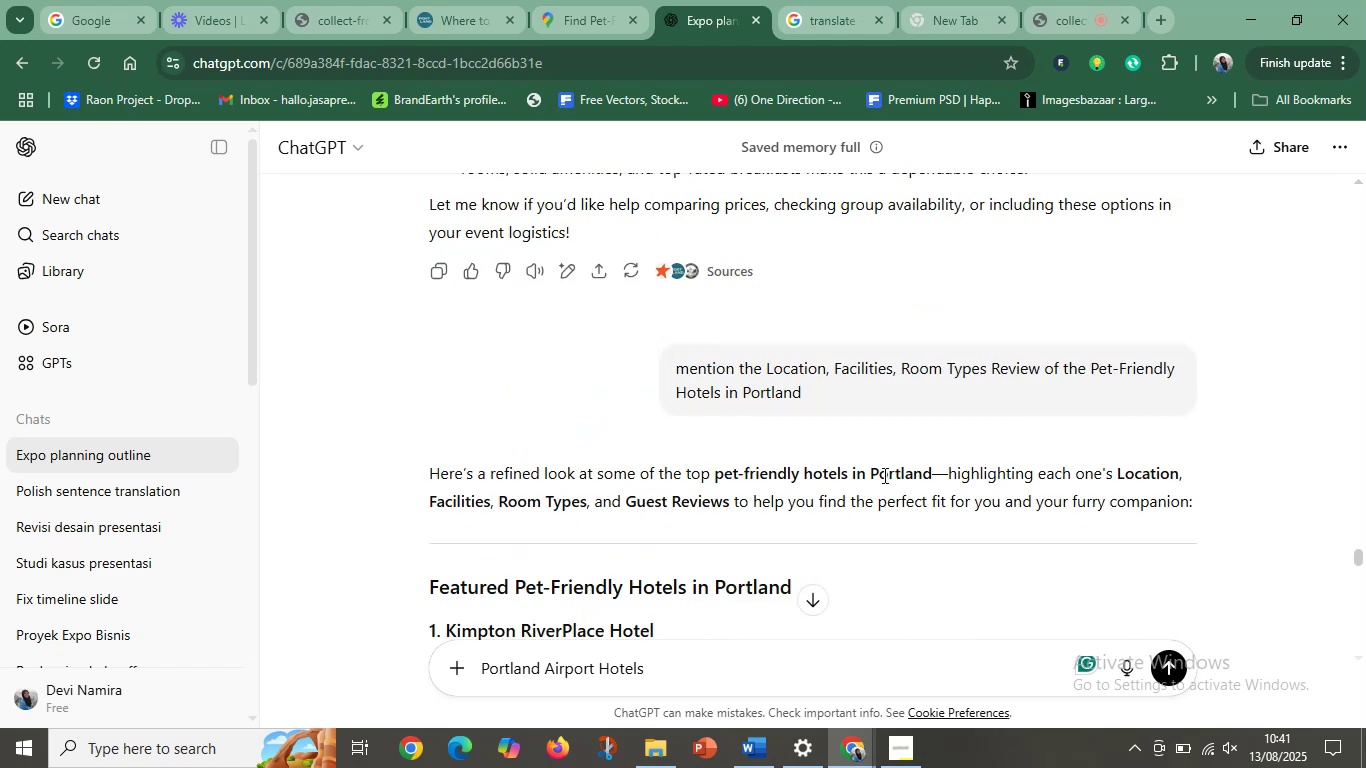 
scroll: coordinate [883, 475], scroll_direction: down, amount: 4.0
 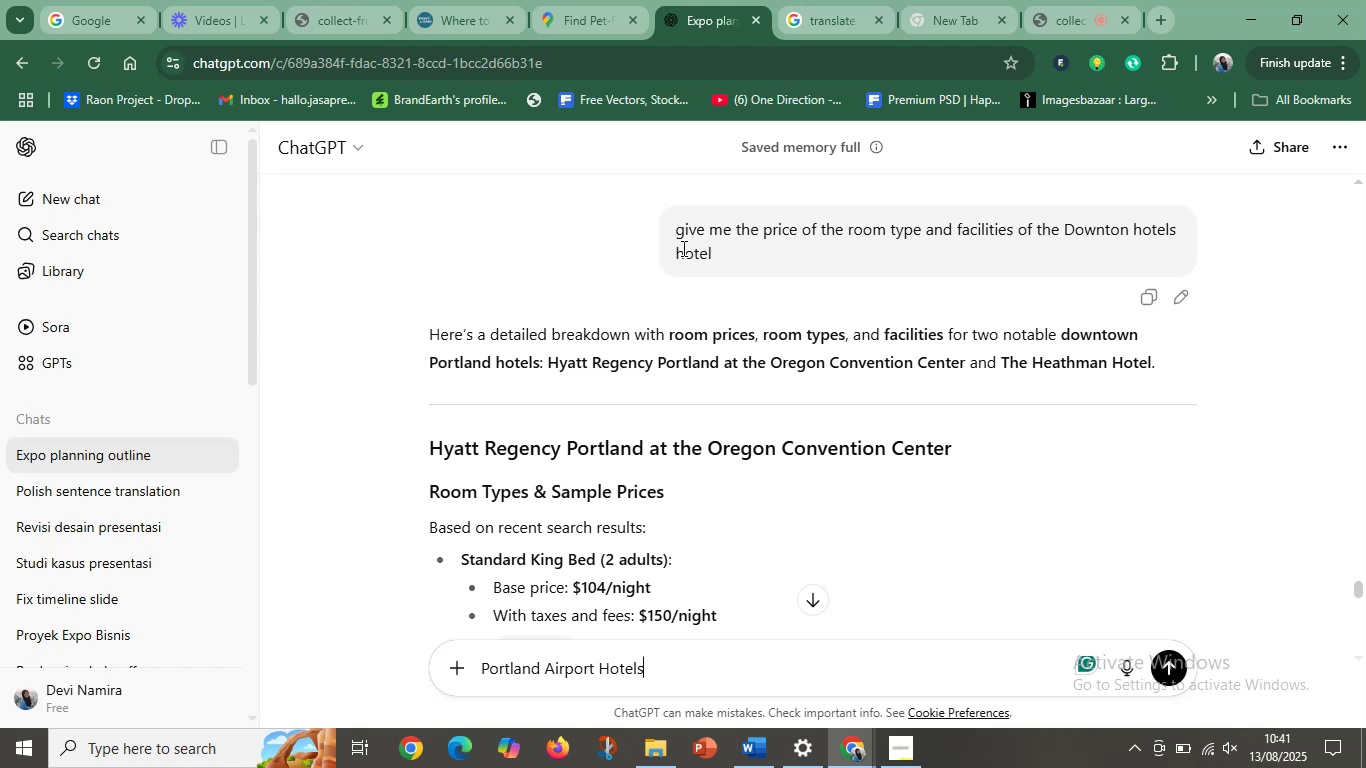 
left_click_drag(start_coordinate=[671, 230], to_coordinate=[1034, 256])
 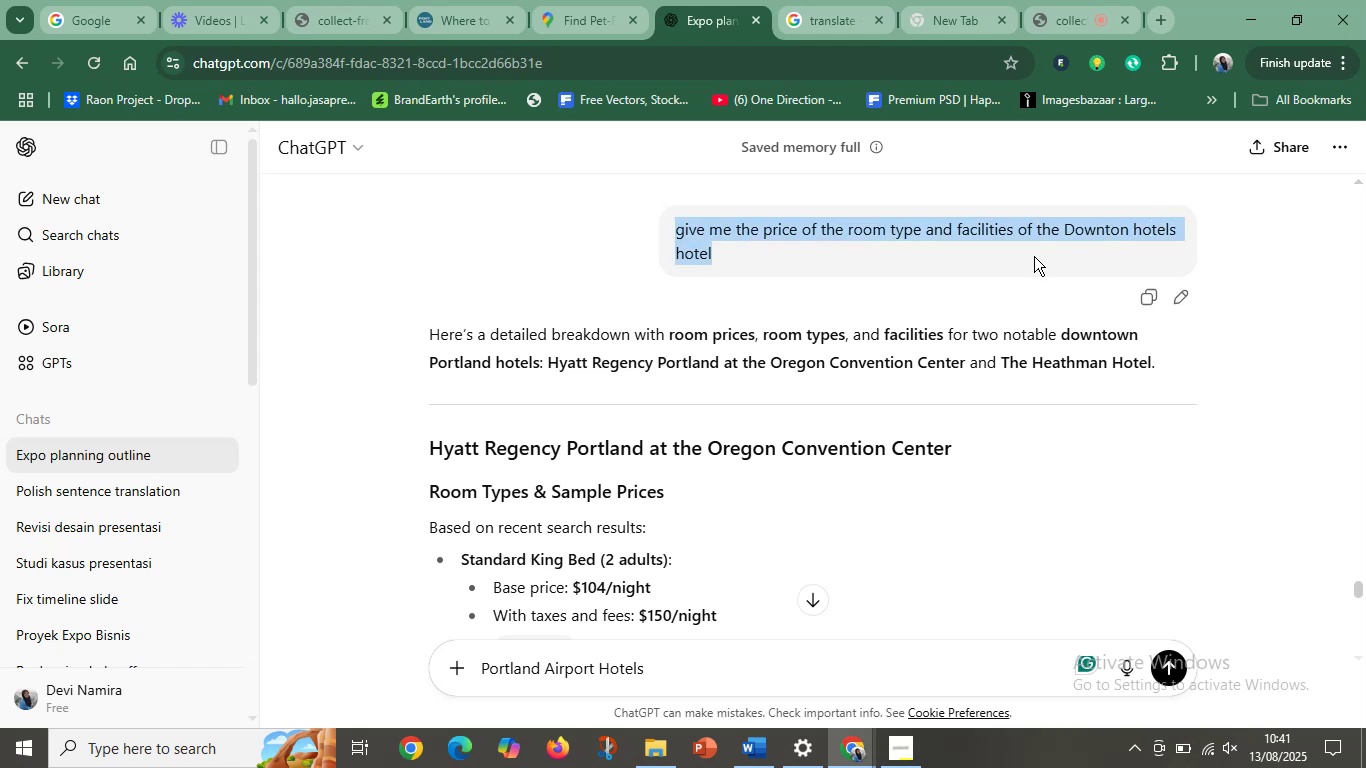 
key(Control+C)
 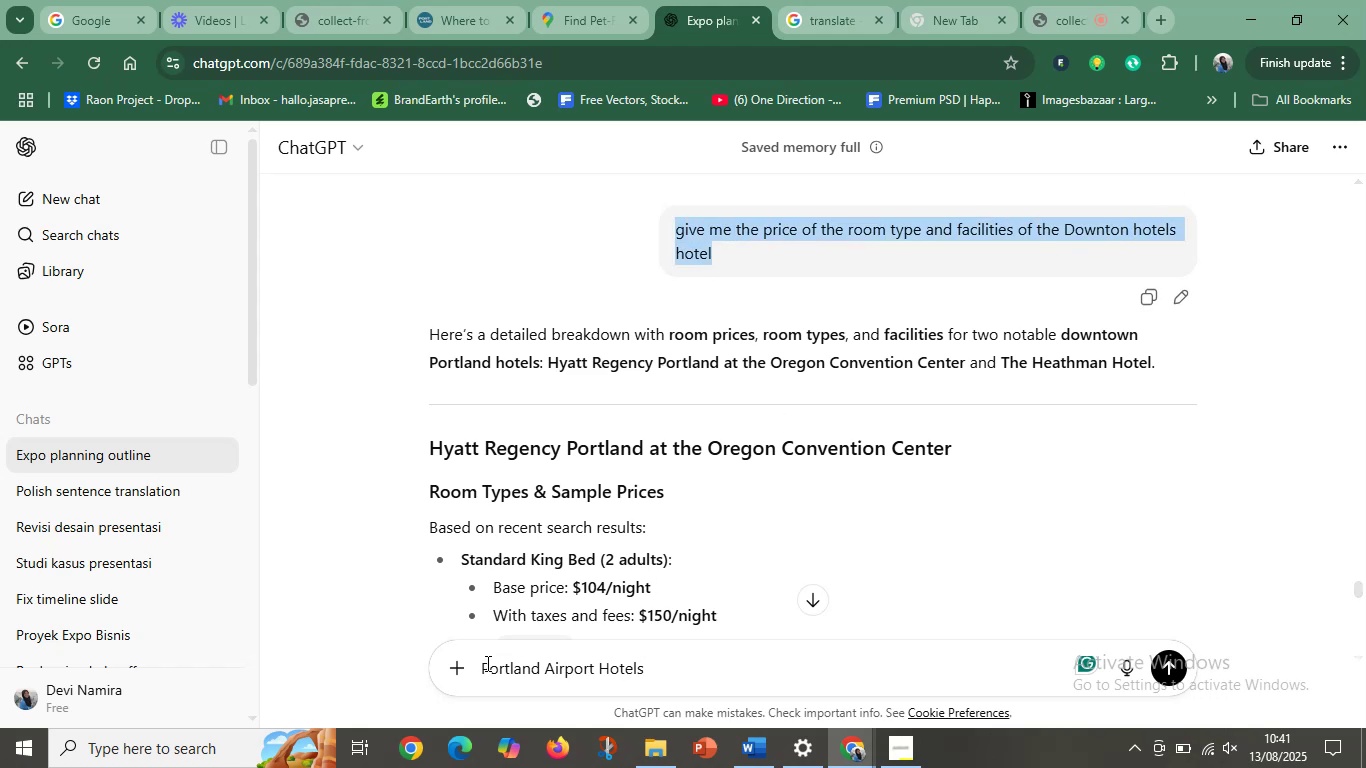 
left_click([482, 664])
 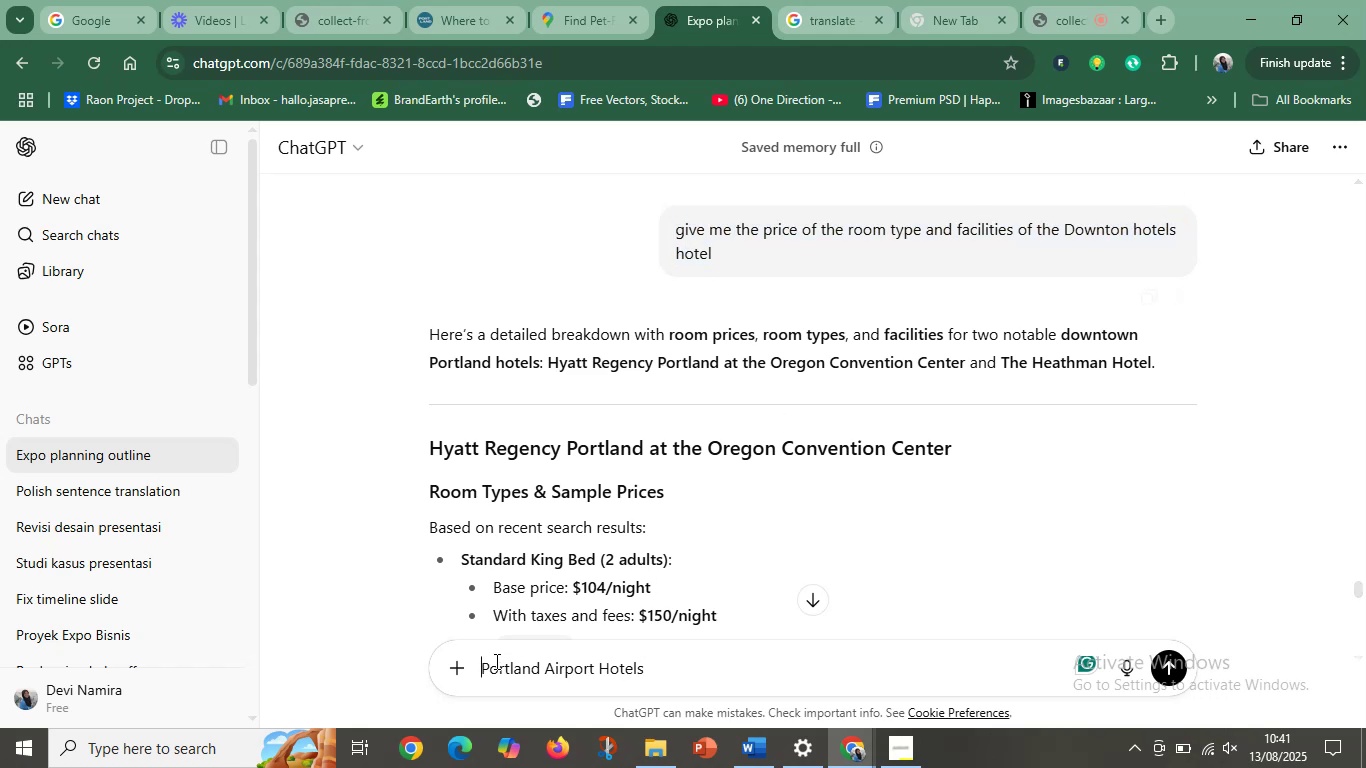 
key(Control+V)
 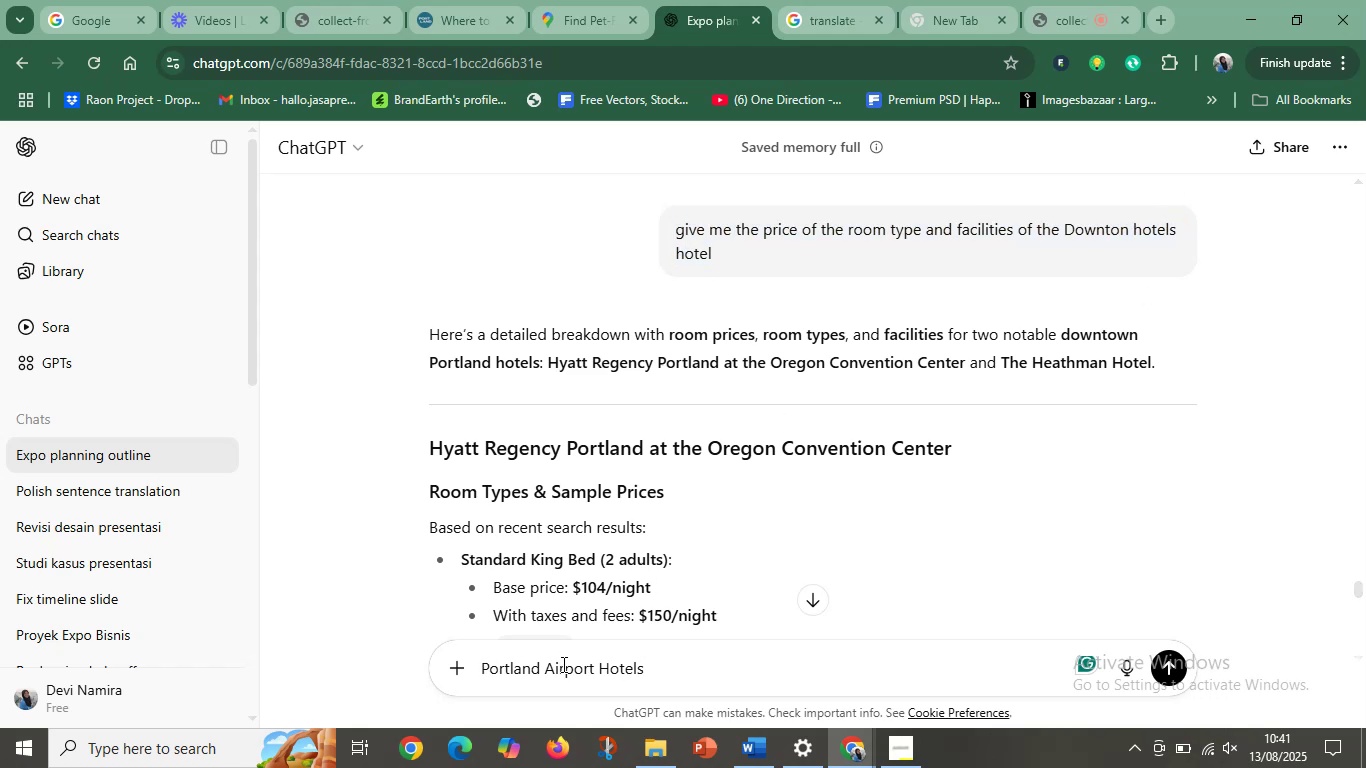 
left_click([562, 664])
 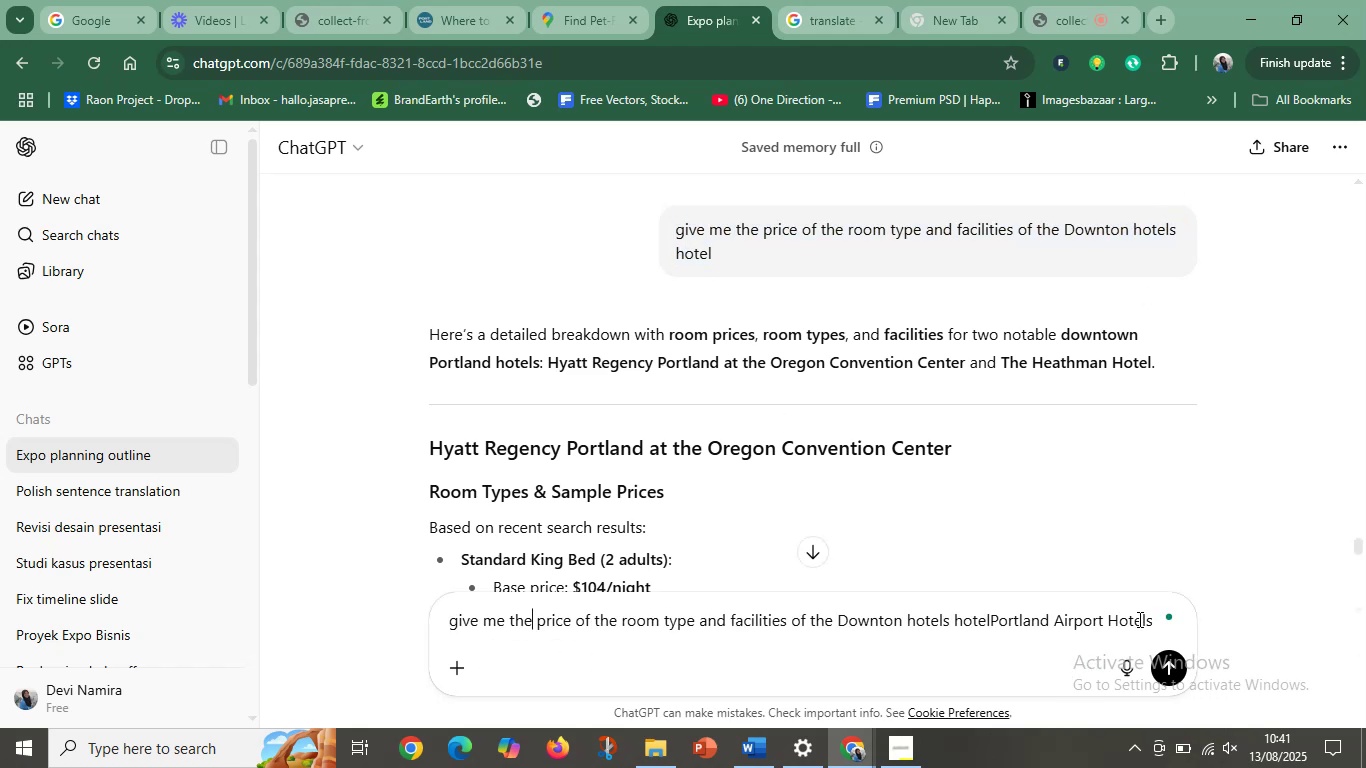 
left_click_drag(start_coordinate=[1153, 617], to_coordinate=[991, 621])
 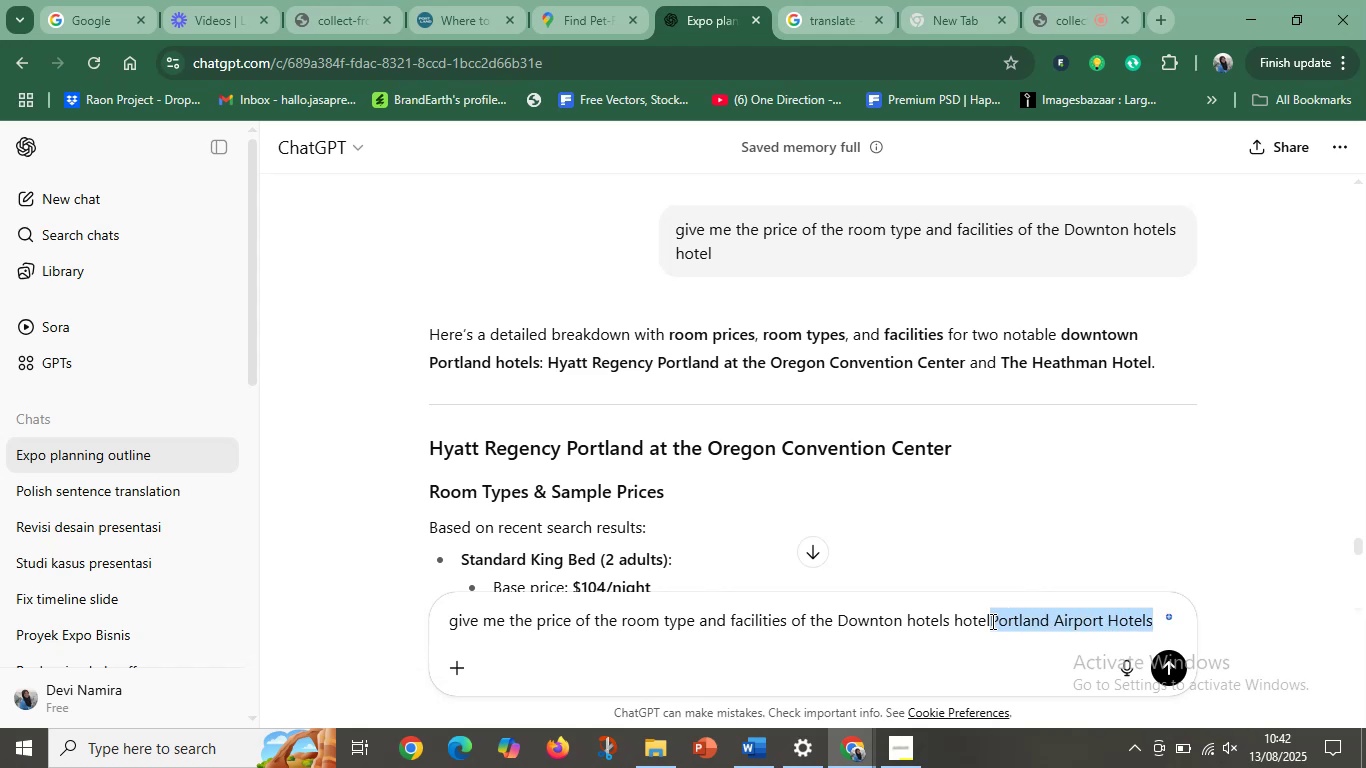 
wait(5.05)
 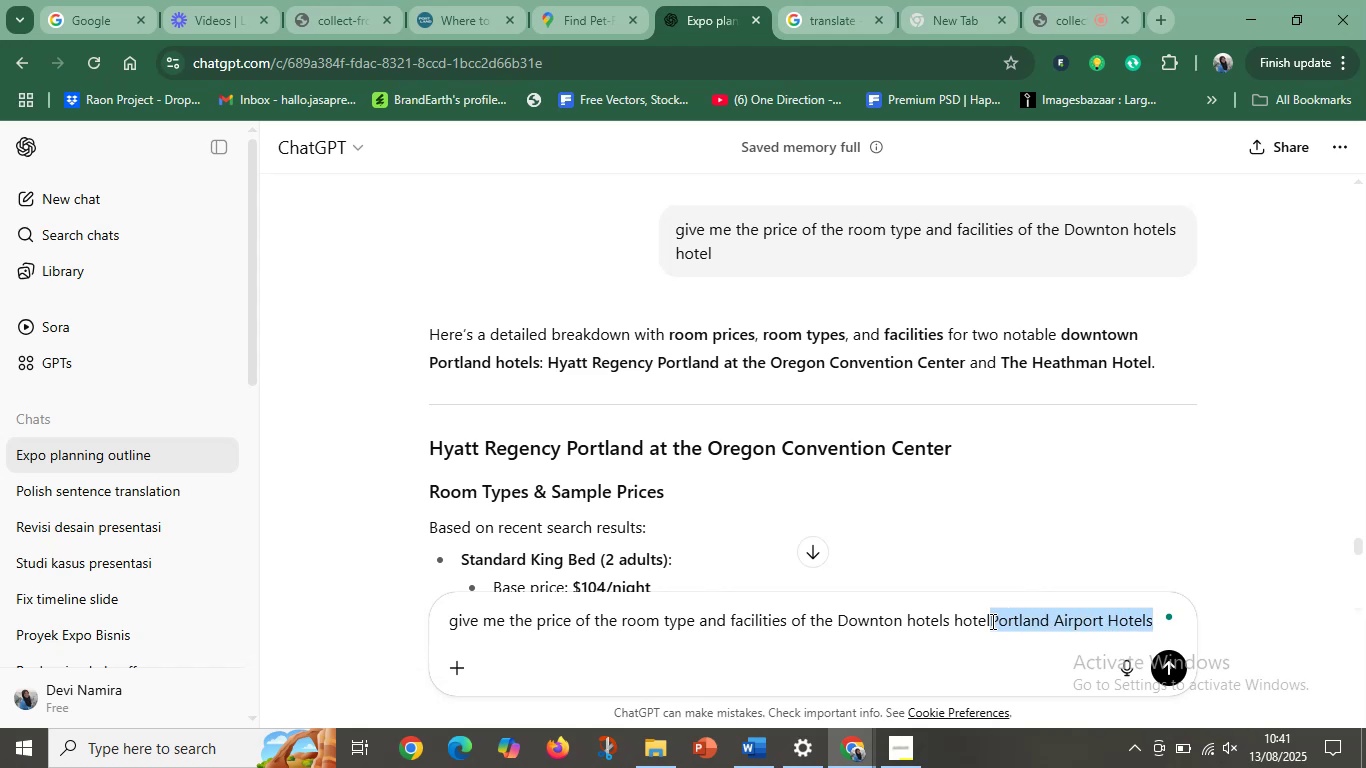 
key(Control+X)
 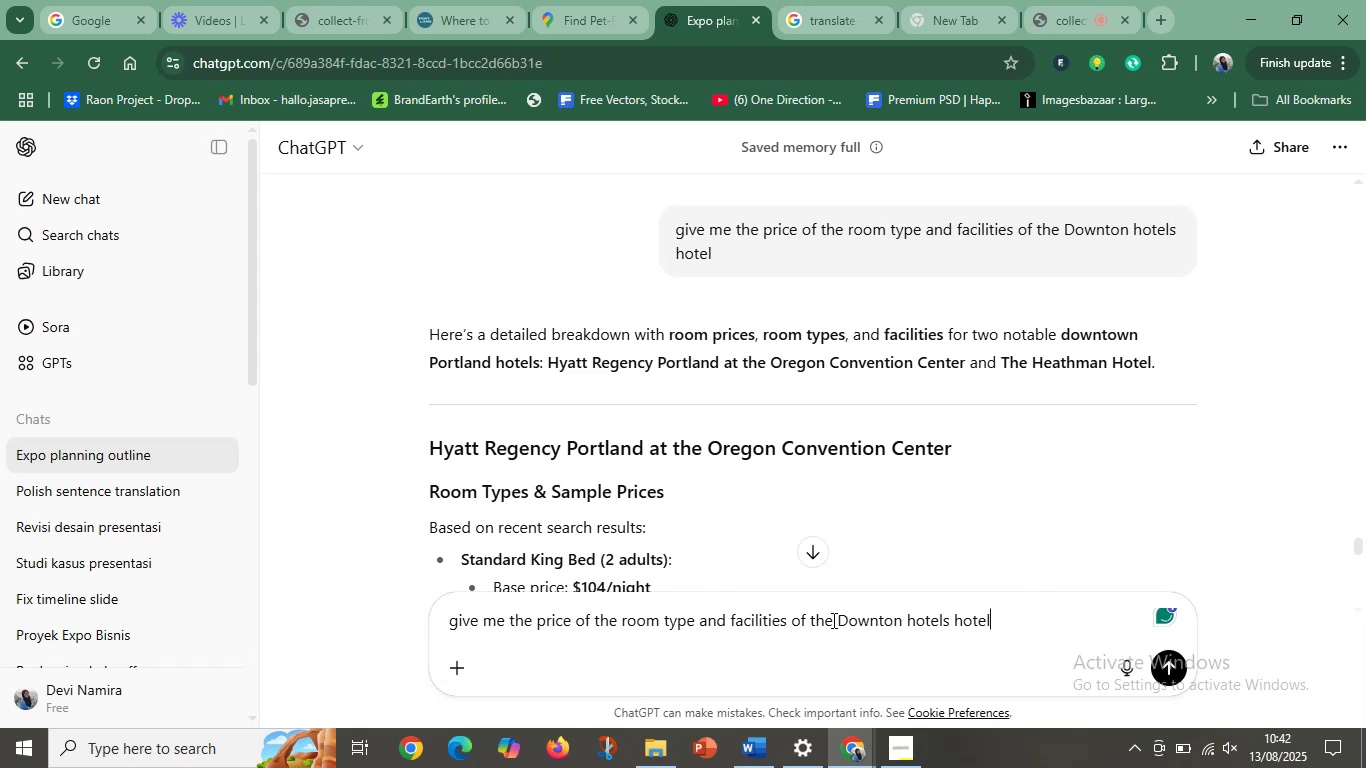 
left_click_drag(start_coordinate=[840, 620], to_coordinate=[1011, 626])
 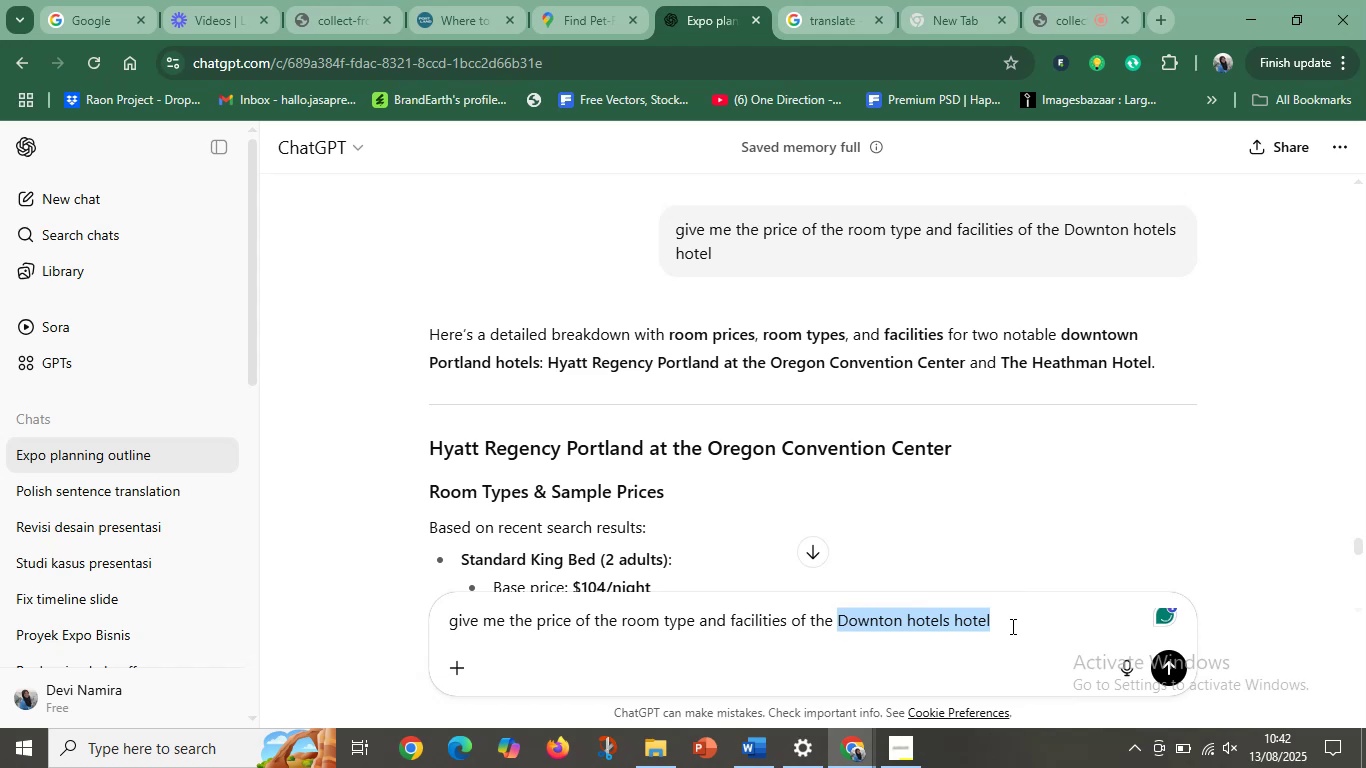 
key(Control+V)
 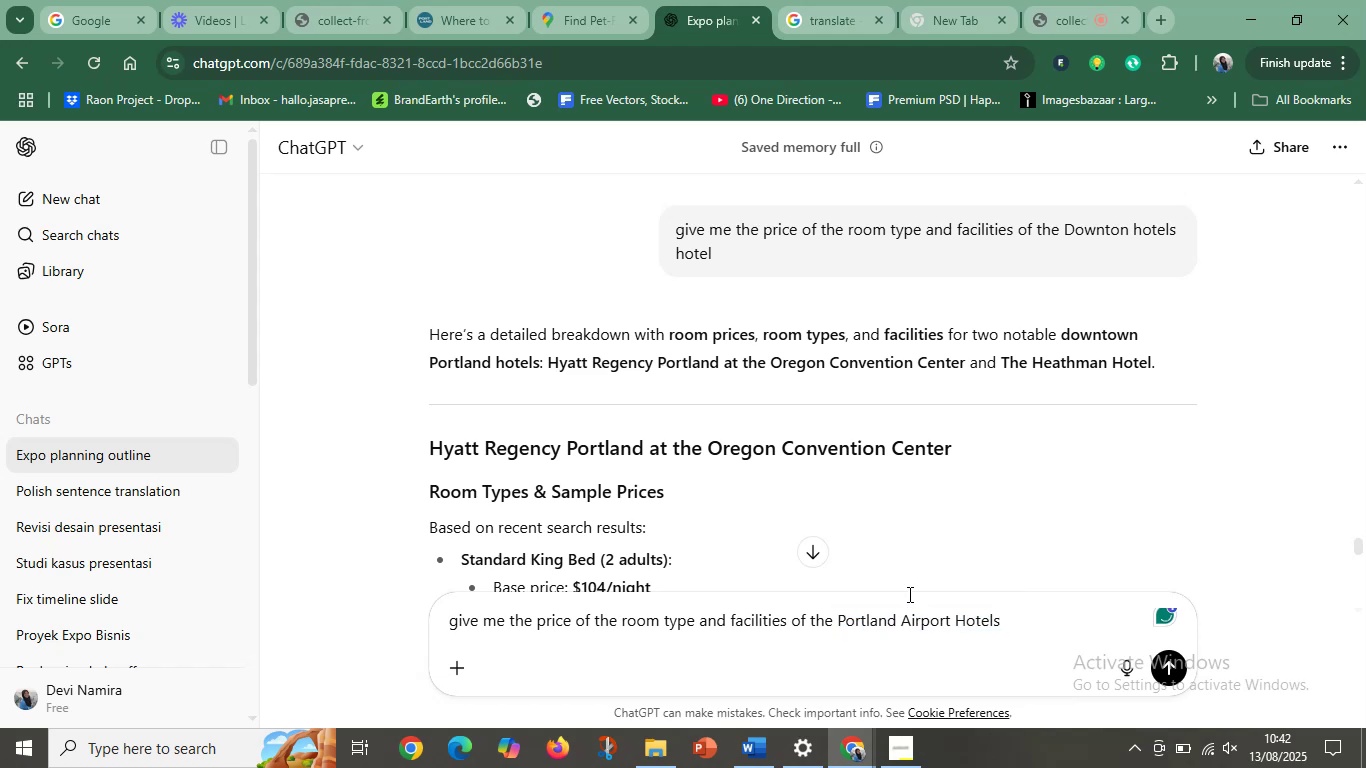 
key(Enter)
 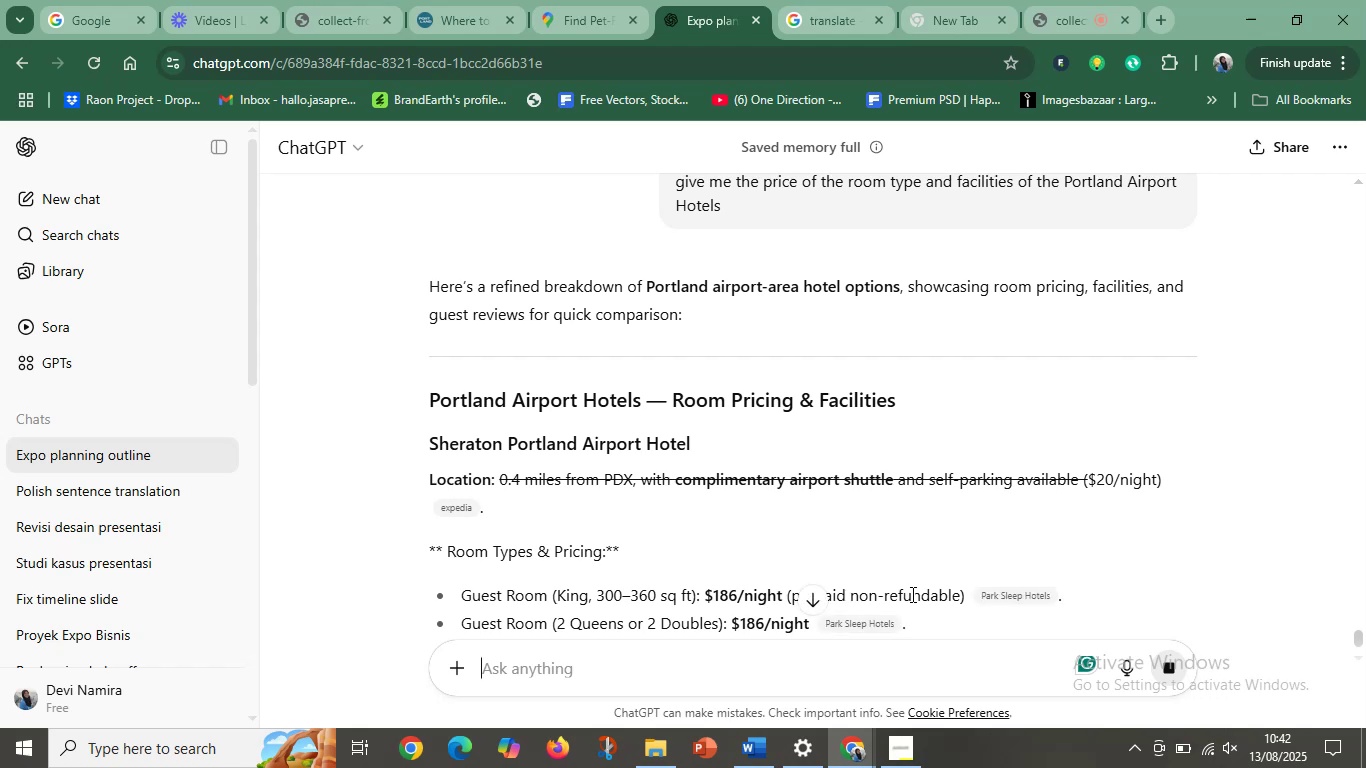 
wait(12.43)
 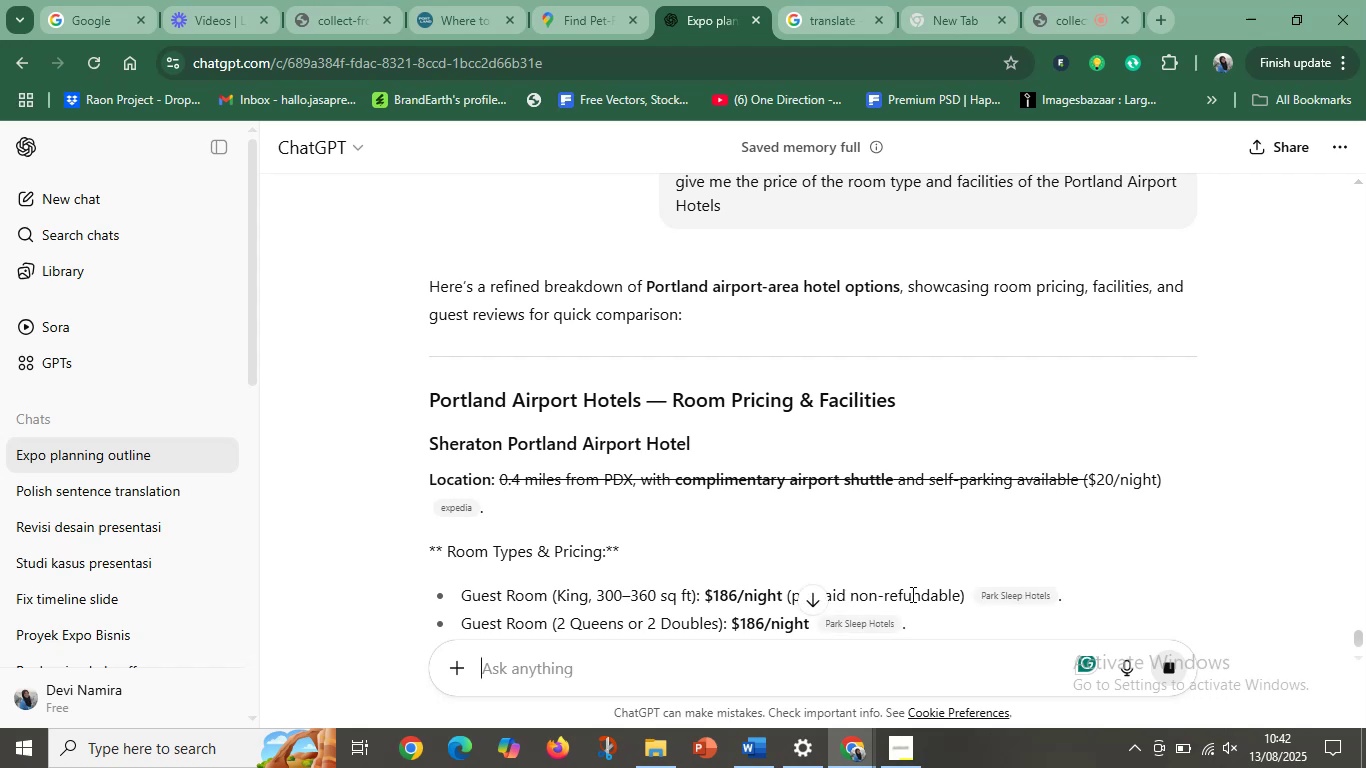 
scroll: coordinate [655, 620], scroll_direction: down, amount: 13.0
 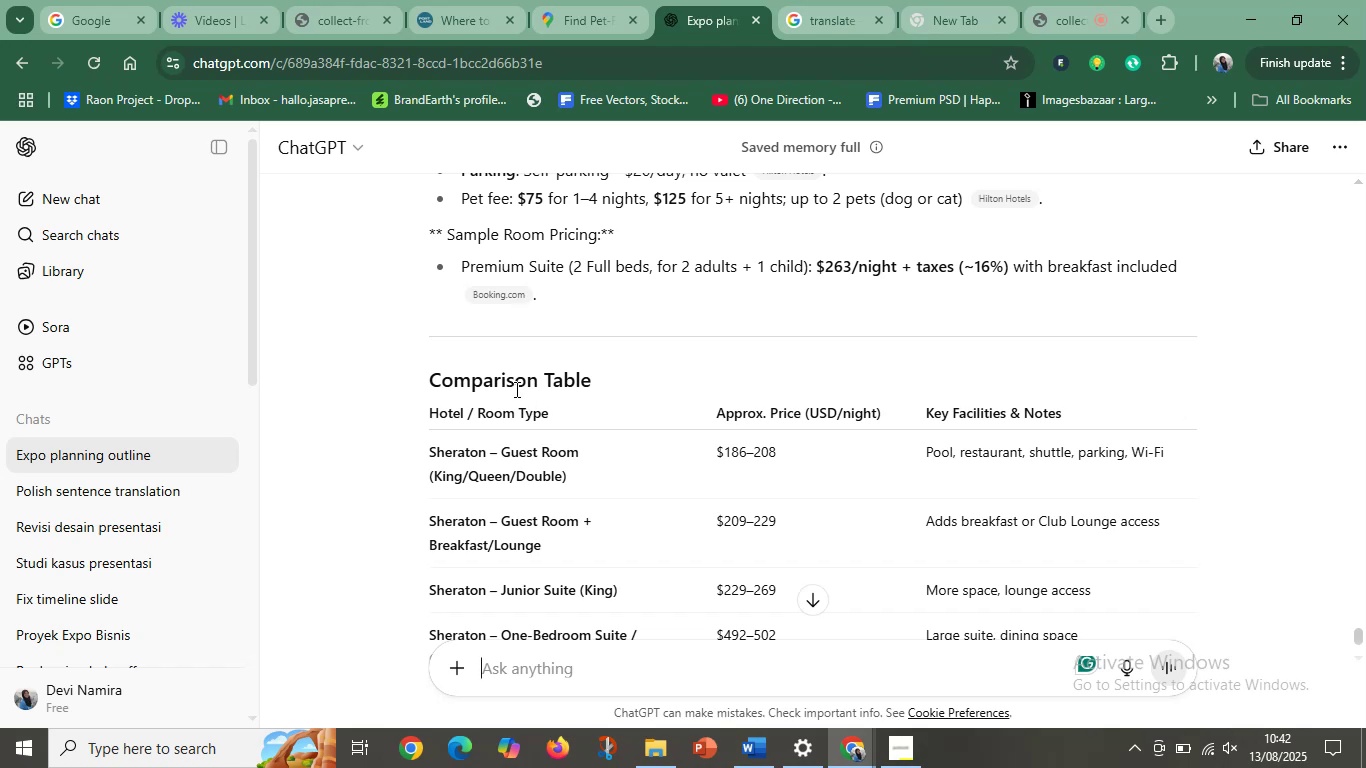 
wait(7.74)
 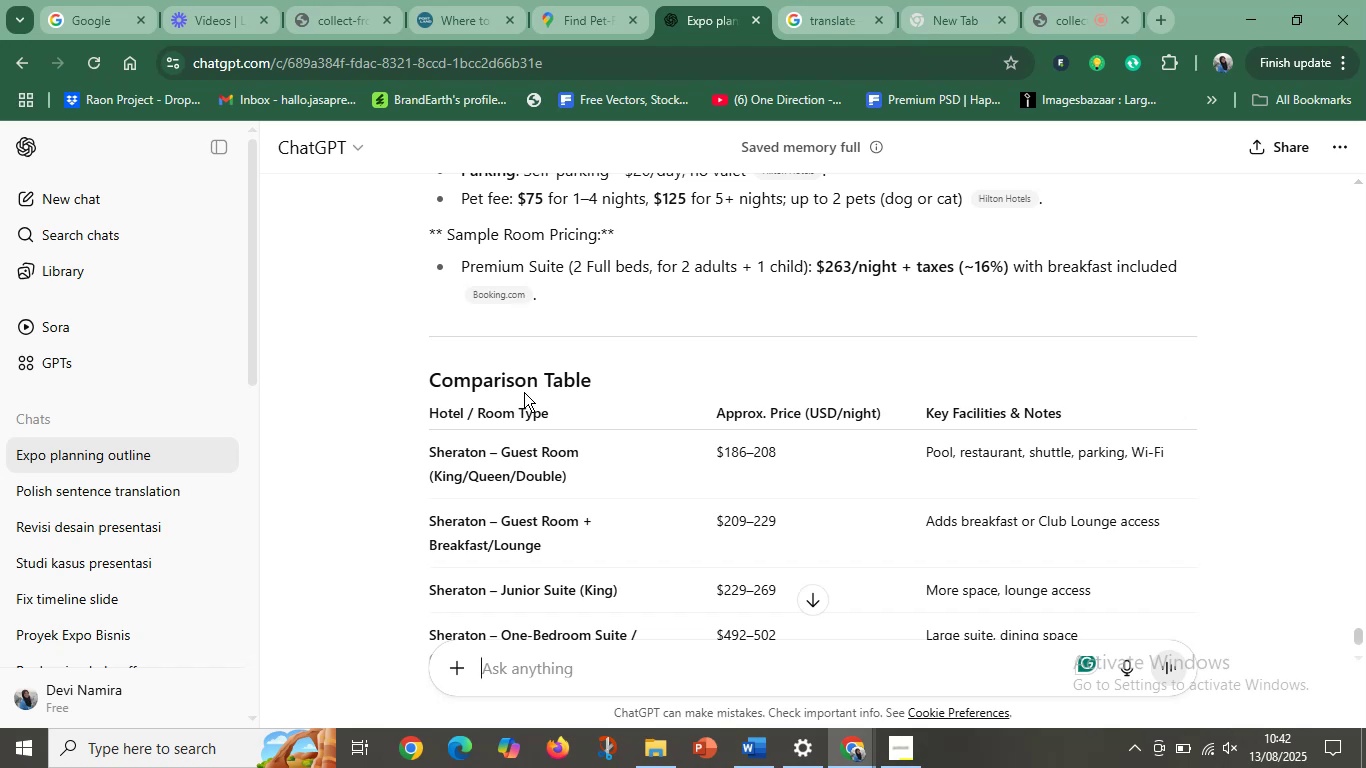 
scroll: coordinate [771, 492], scroll_direction: down, amount: 1.0
 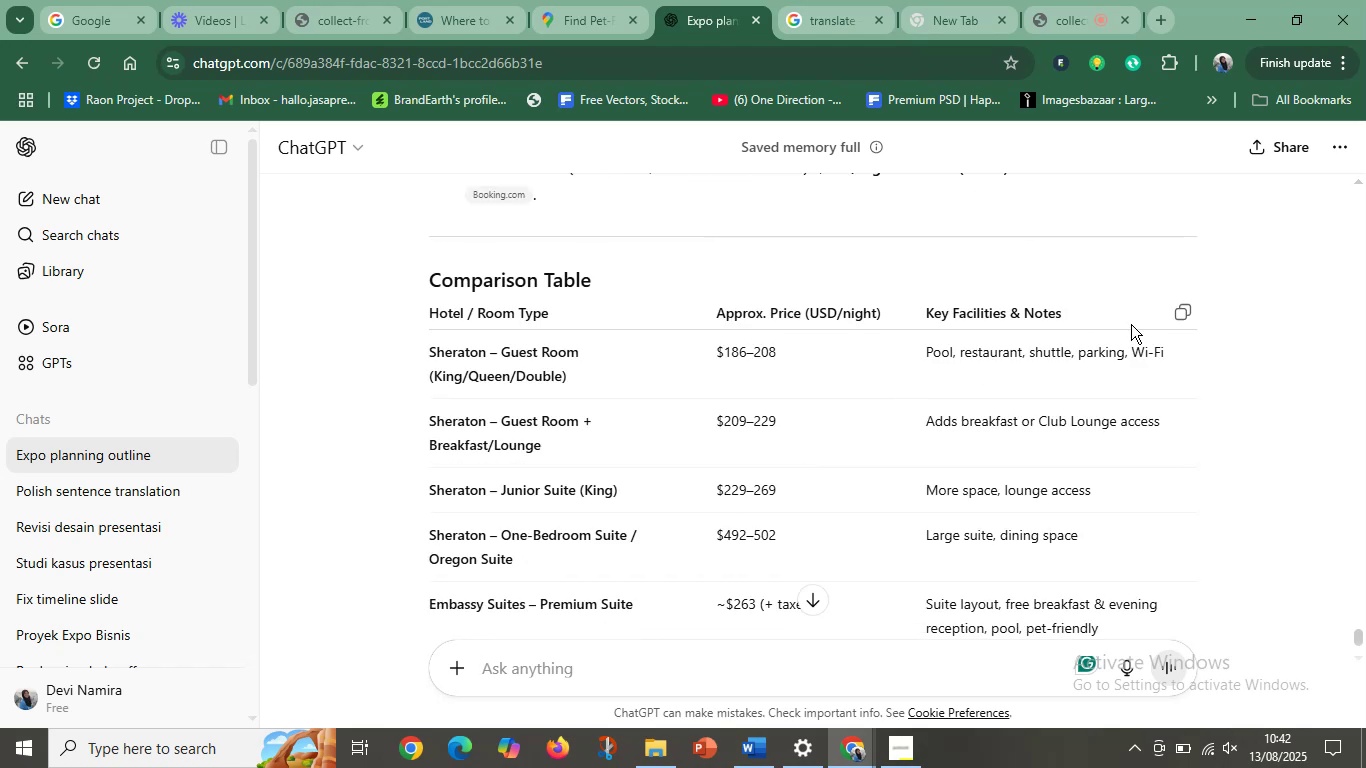 
left_click([1187, 306])
 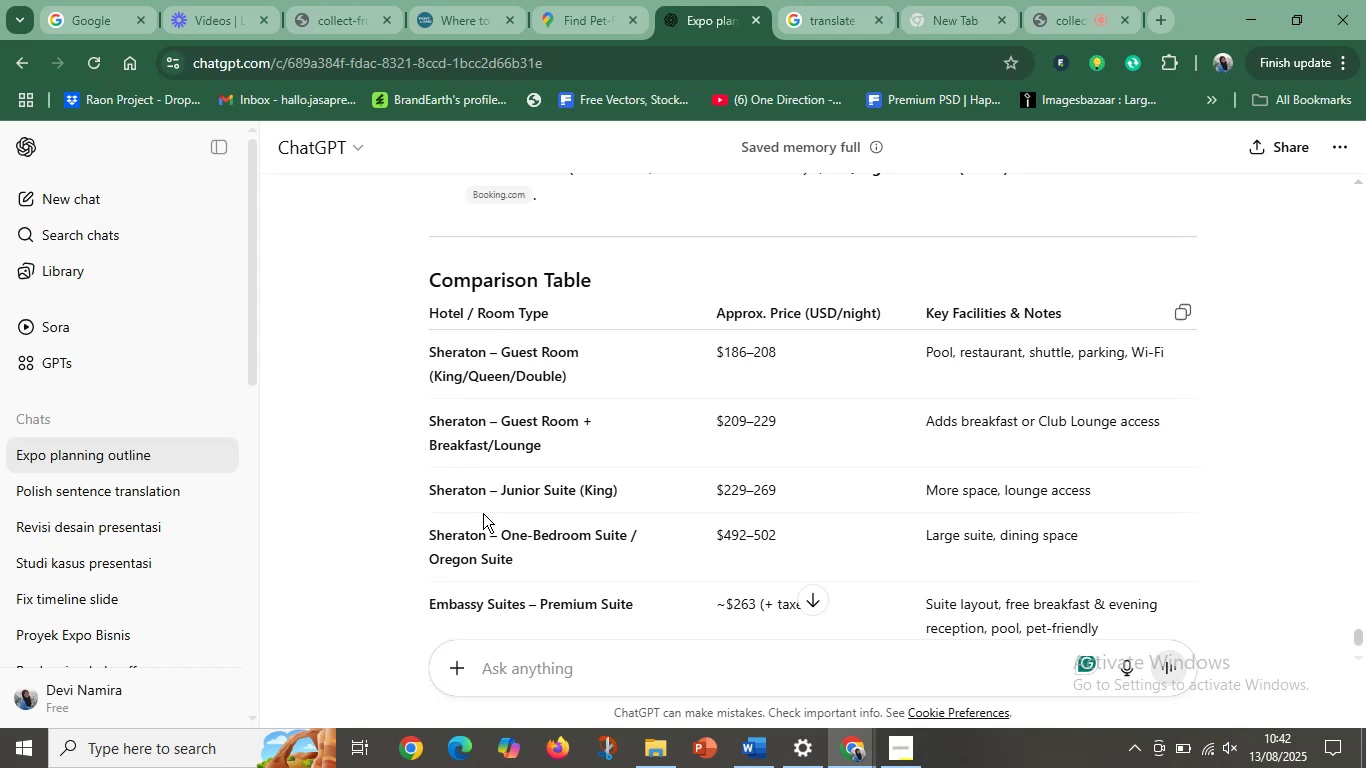 
left_click([494, 550])
 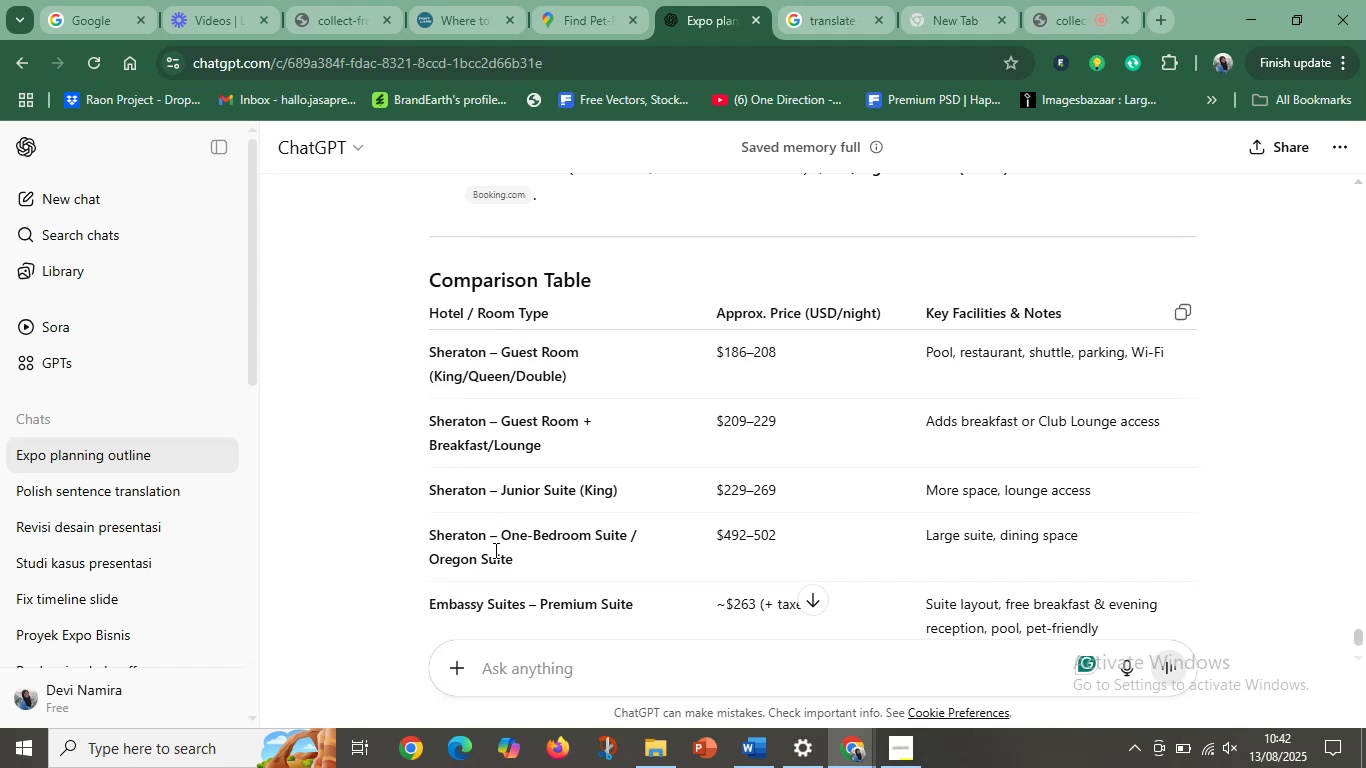 
scroll: coordinate [494, 550], scroll_direction: down, amount: 2.0
 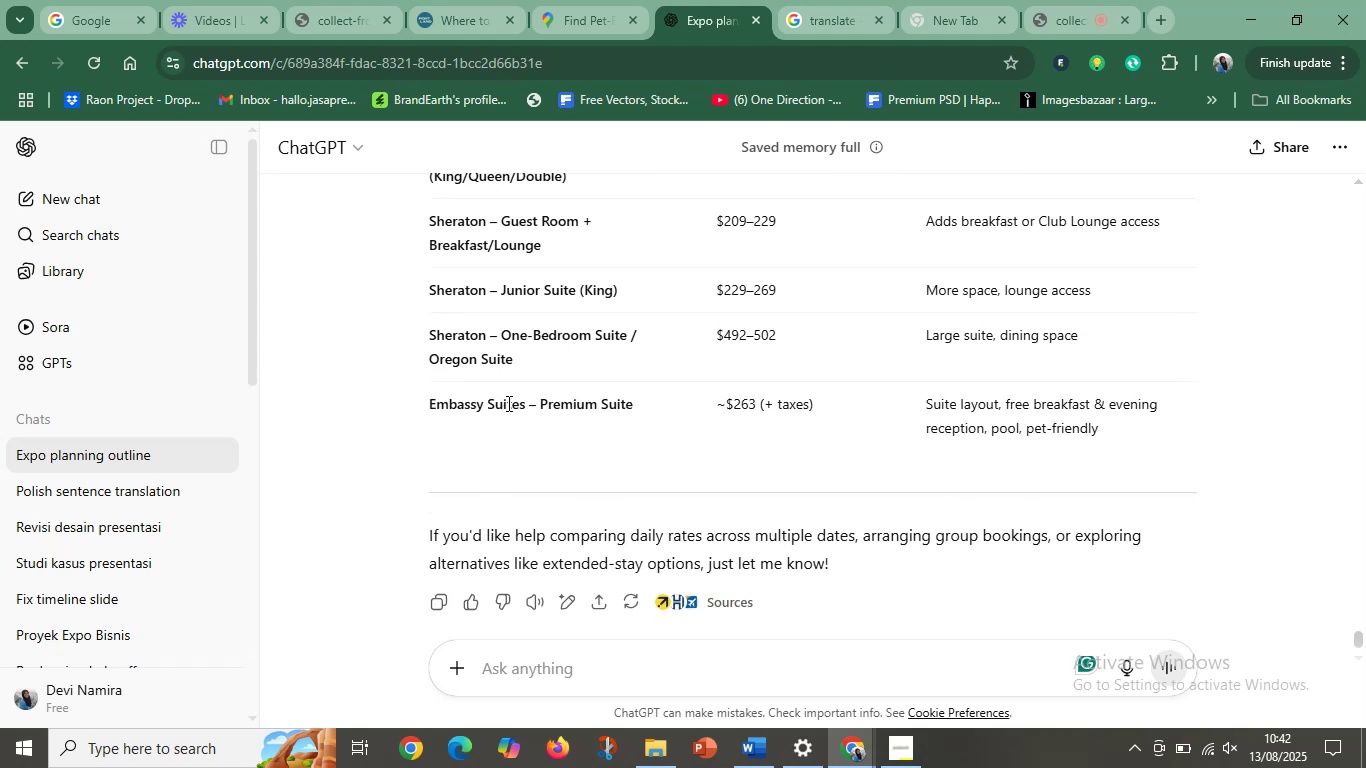 
left_click_drag(start_coordinate=[507, 403], to_coordinate=[511, 233])
 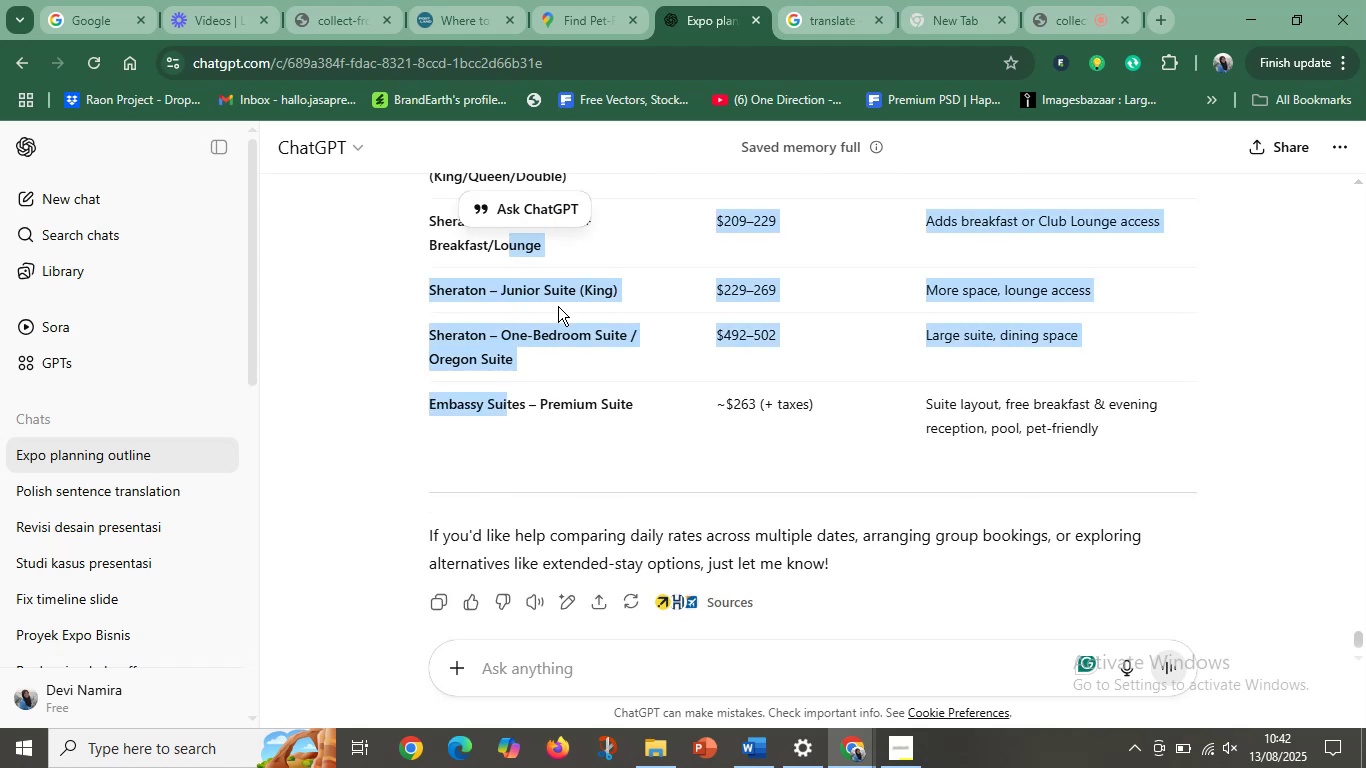 
scroll: coordinate [558, 306], scroll_direction: up, amount: 1.0
 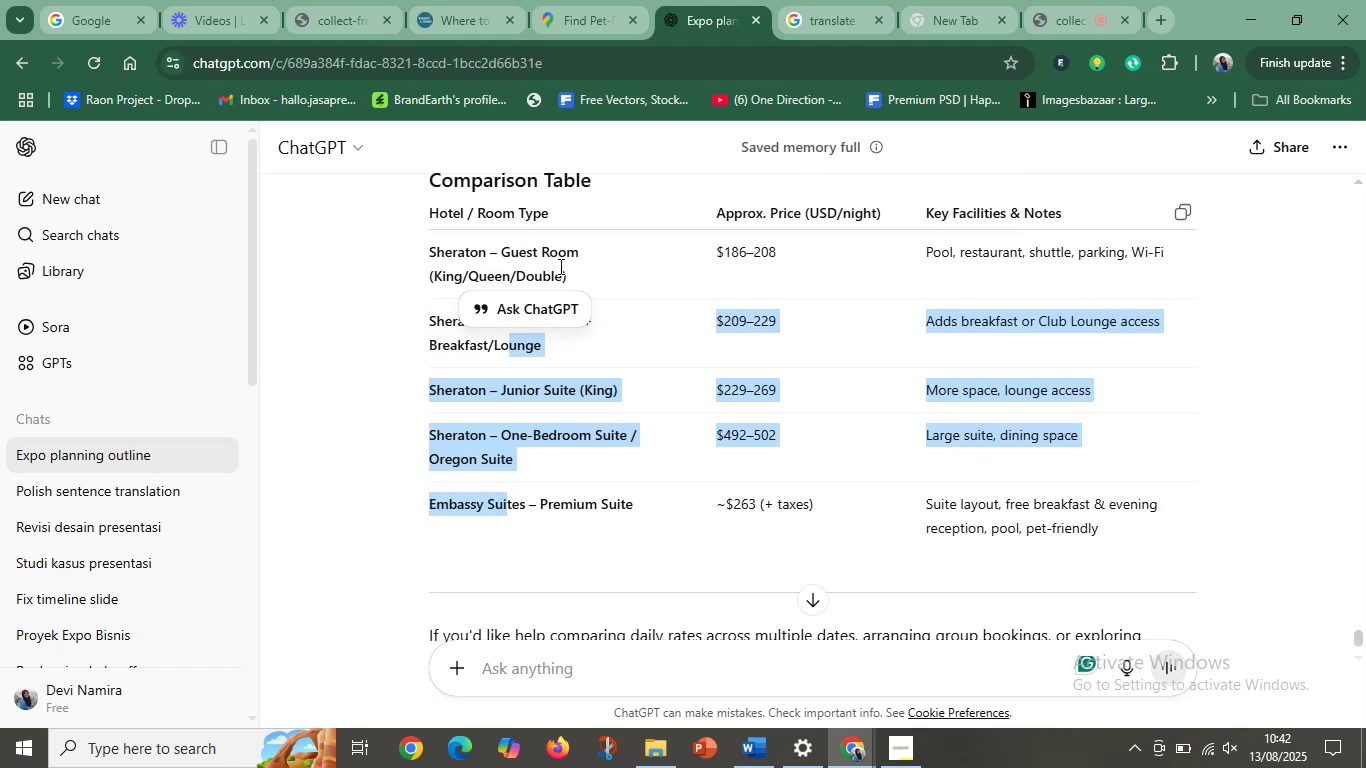 
left_click_drag(start_coordinate=[560, 264], to_coordinate=[572, 226])
 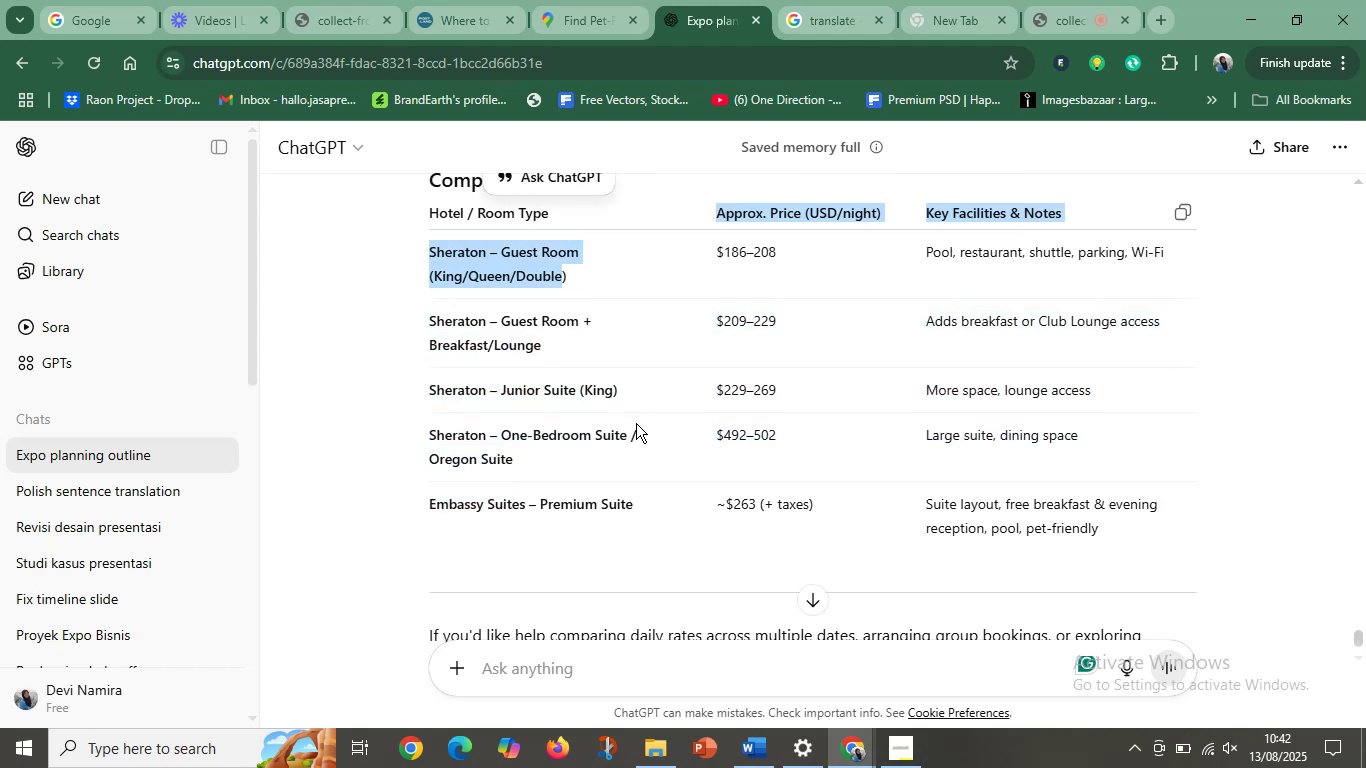 
scroll: coordinate [636, 423], scroll_direction: down, amount: 1.0
 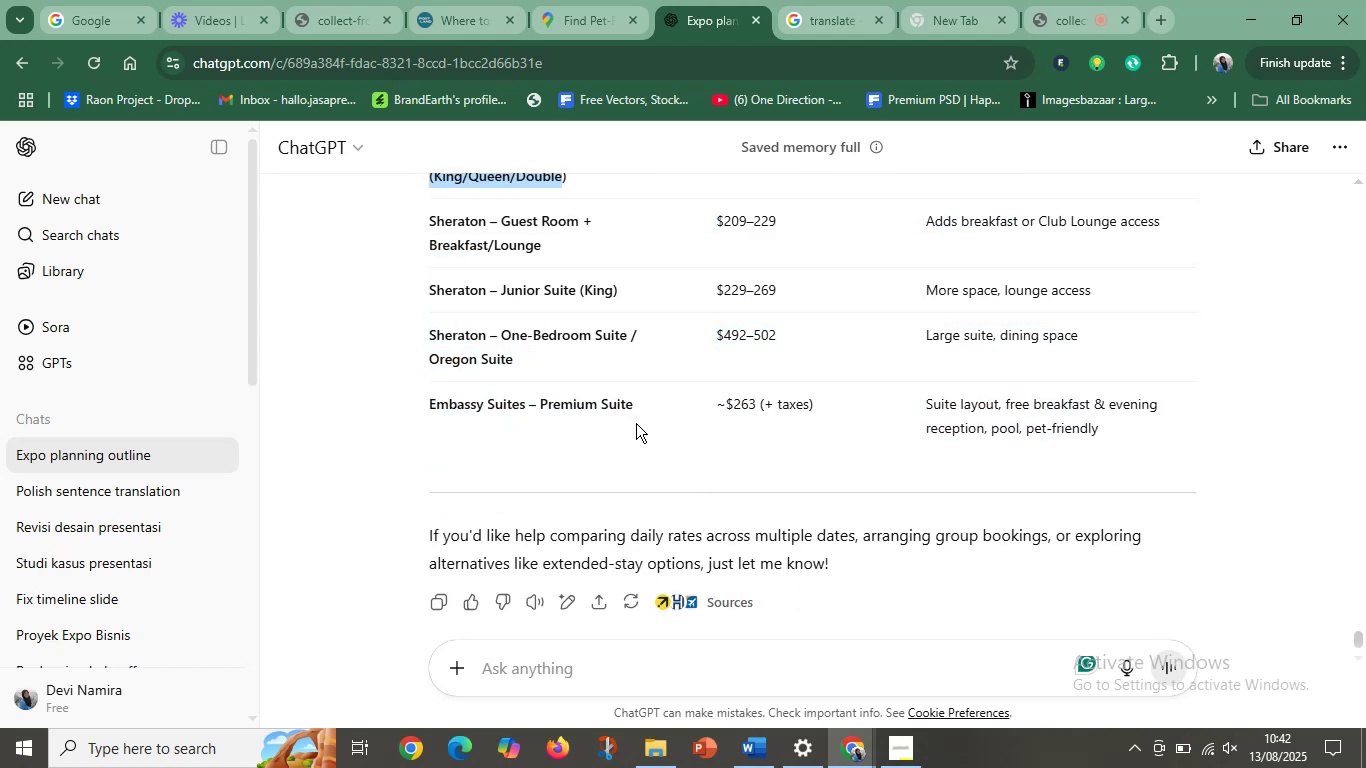 
scroll: coordinate [636, 423], scroll_direction: up, amount: 4.0
 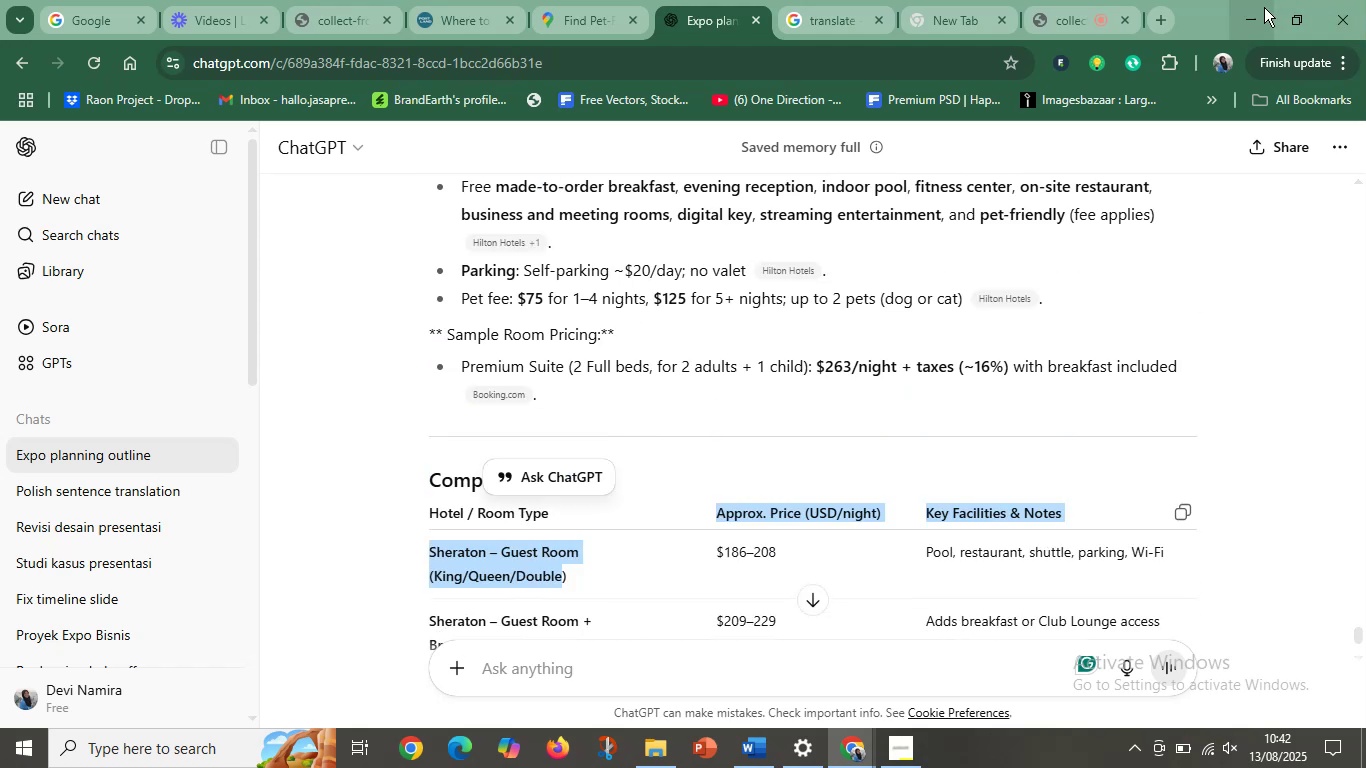 
left_click([1264, 7])
 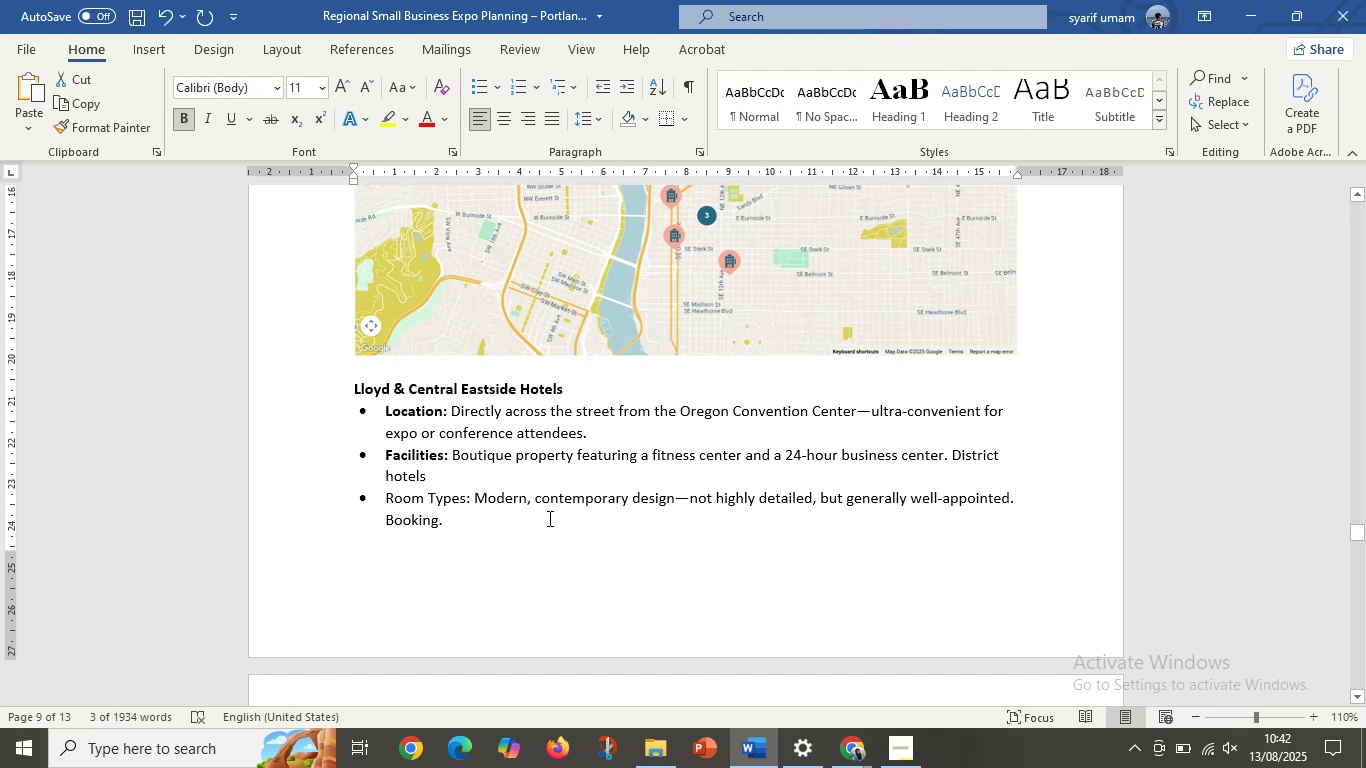 
scroll: coordinate [548, 527], scroll_direction: up, amount: 30.0
 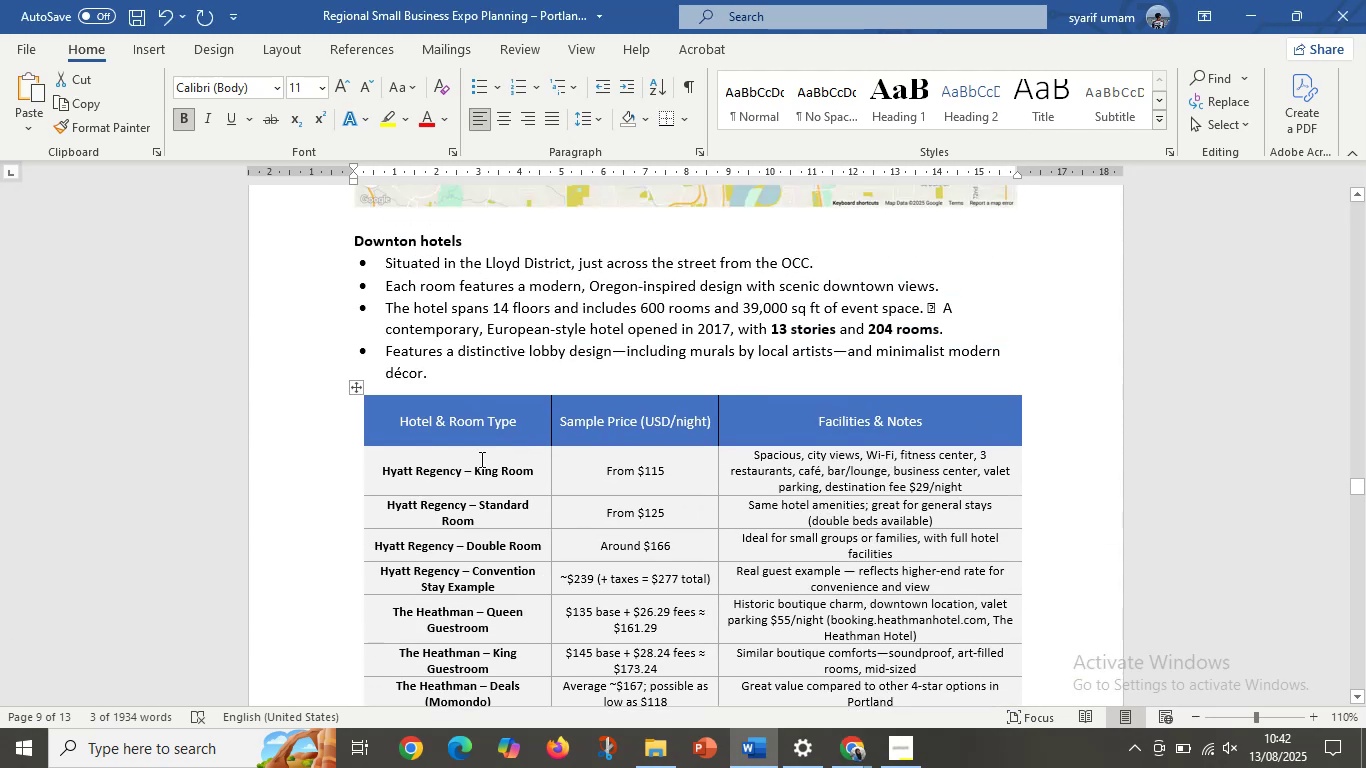 
left_click([480, 459])
 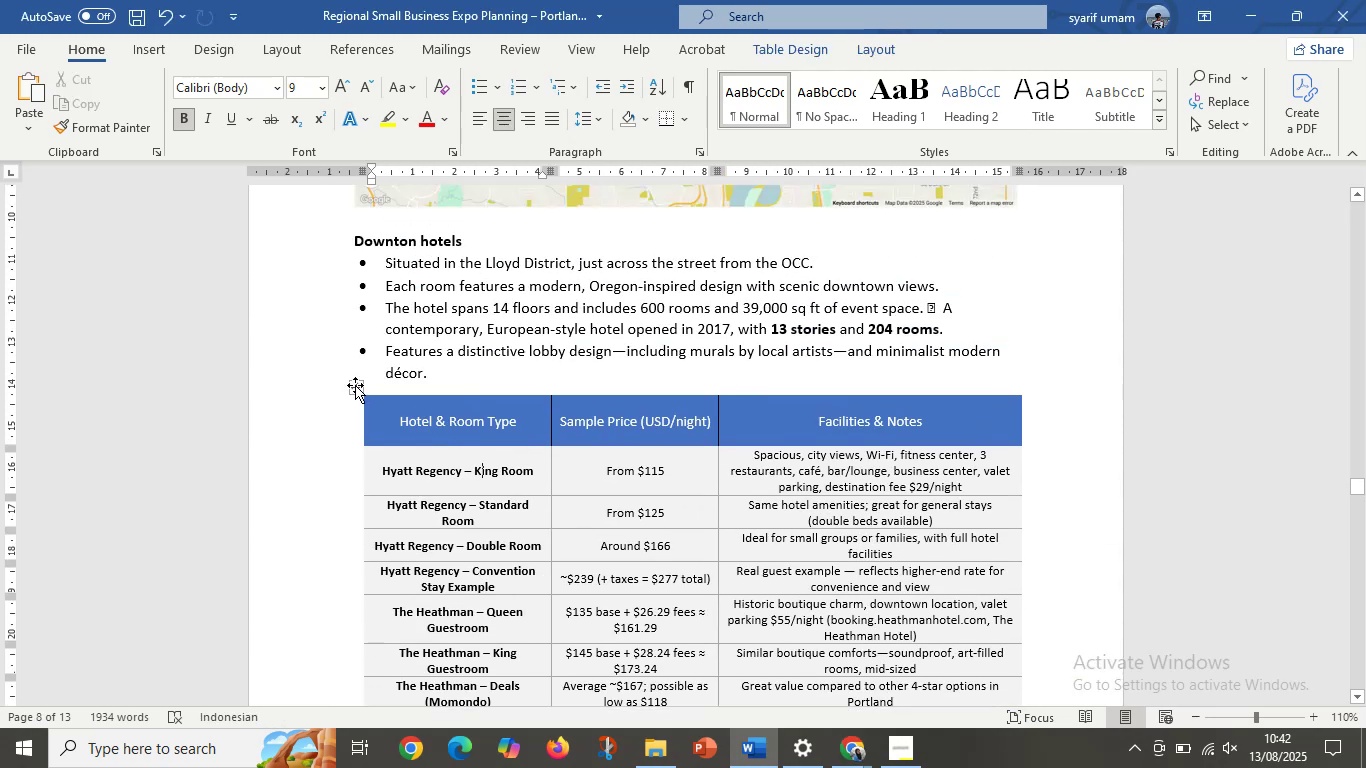 
left_click([353, 384])
 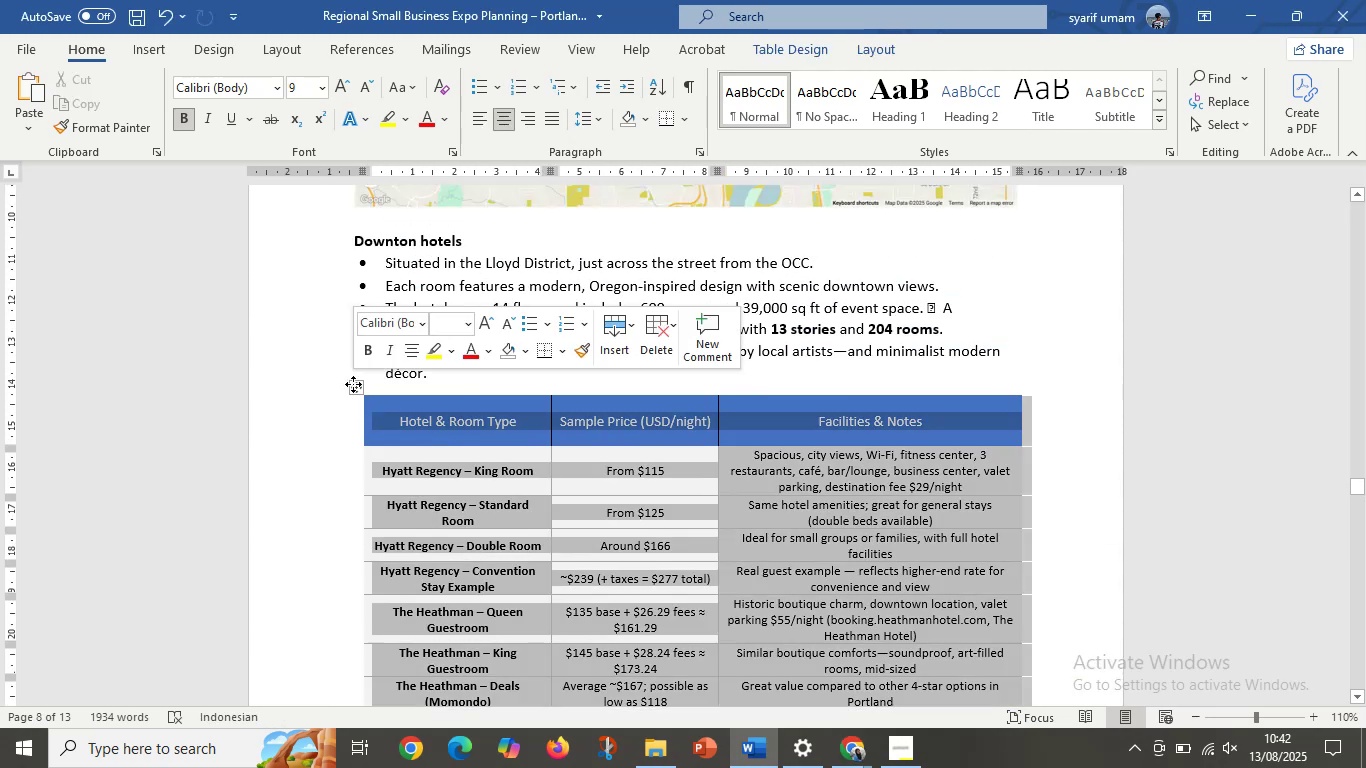 
key(Control+D)
 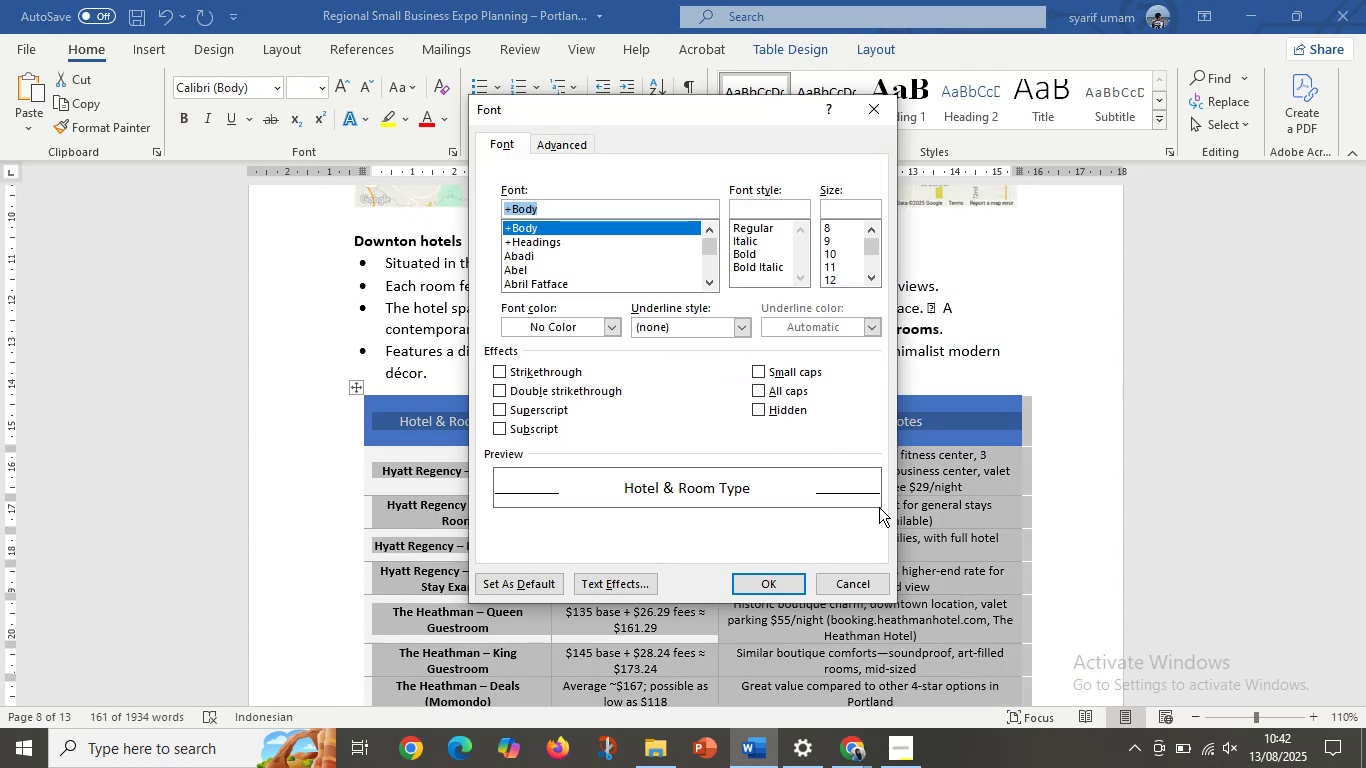 
left_click([870, 579])
 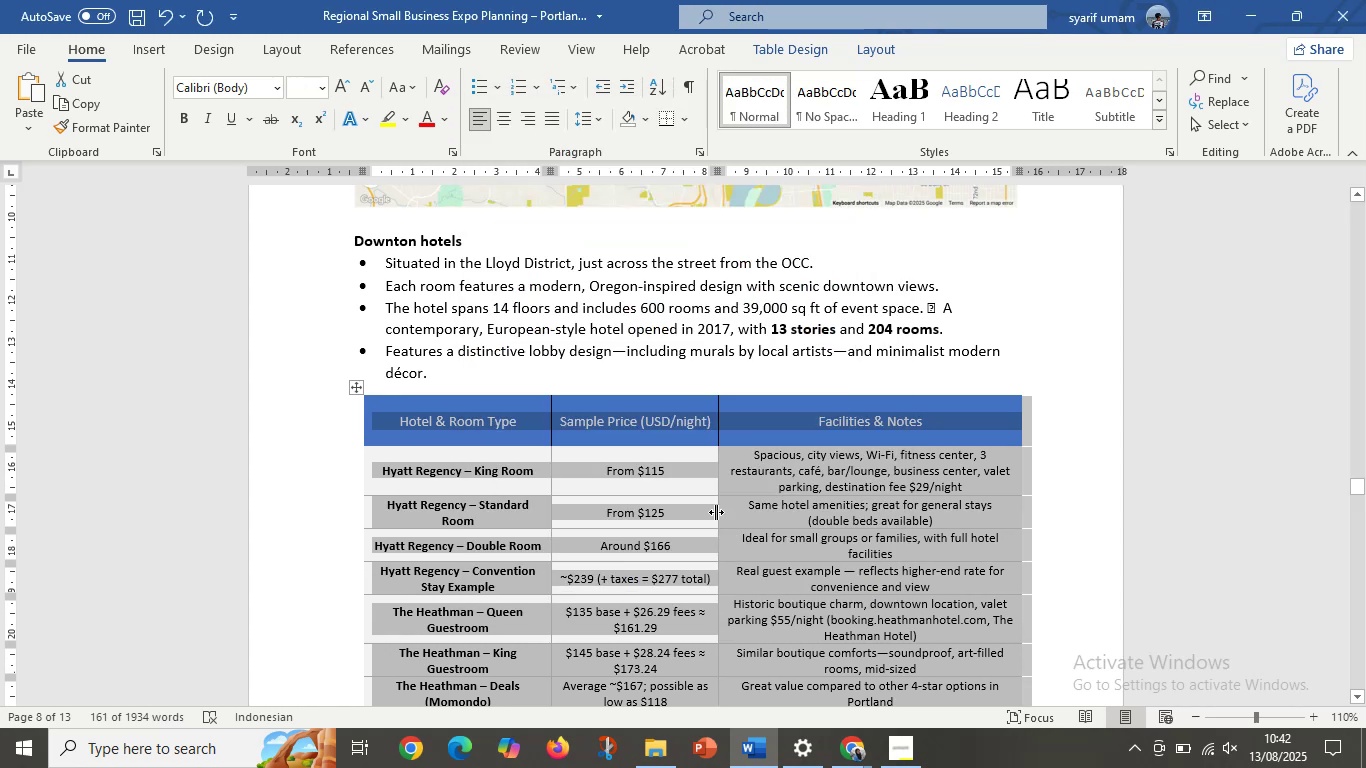 
left_click([716, 512])
 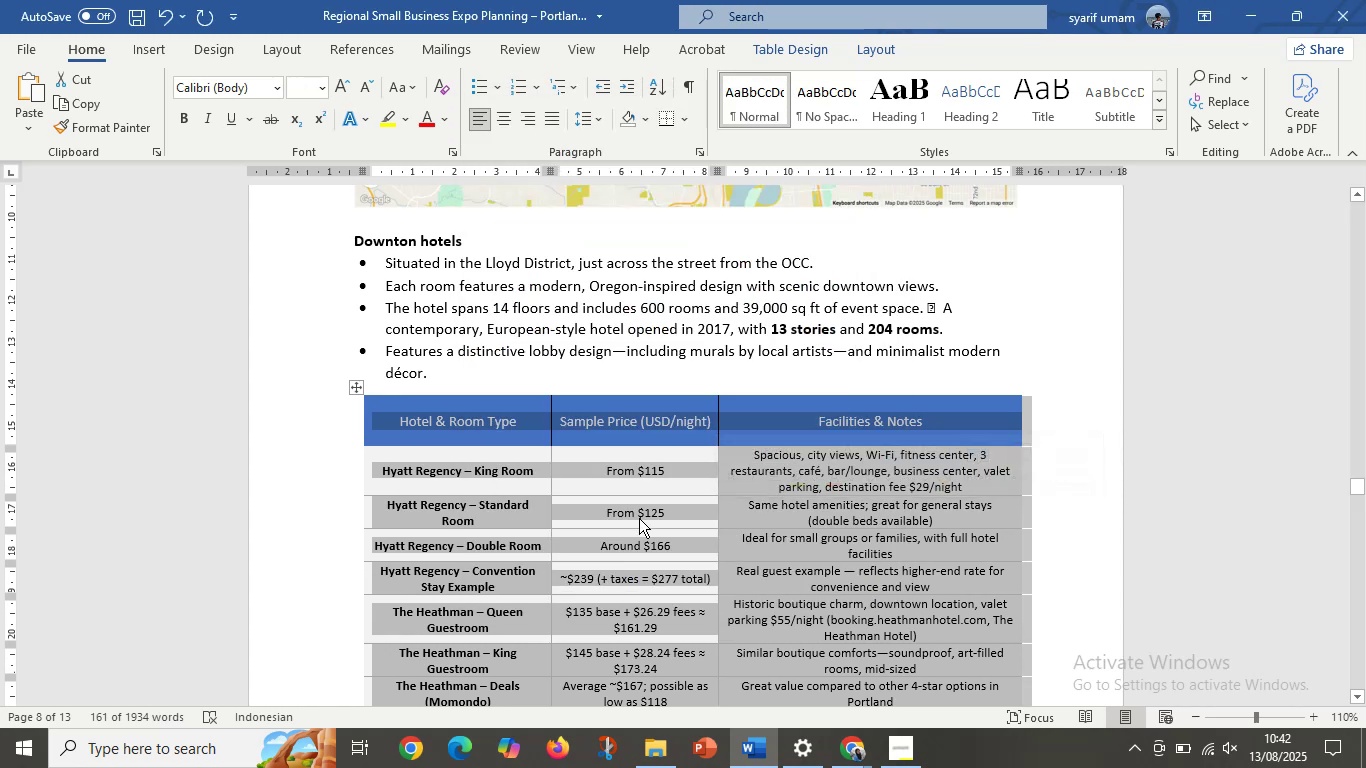 
left_click([639, 518])
 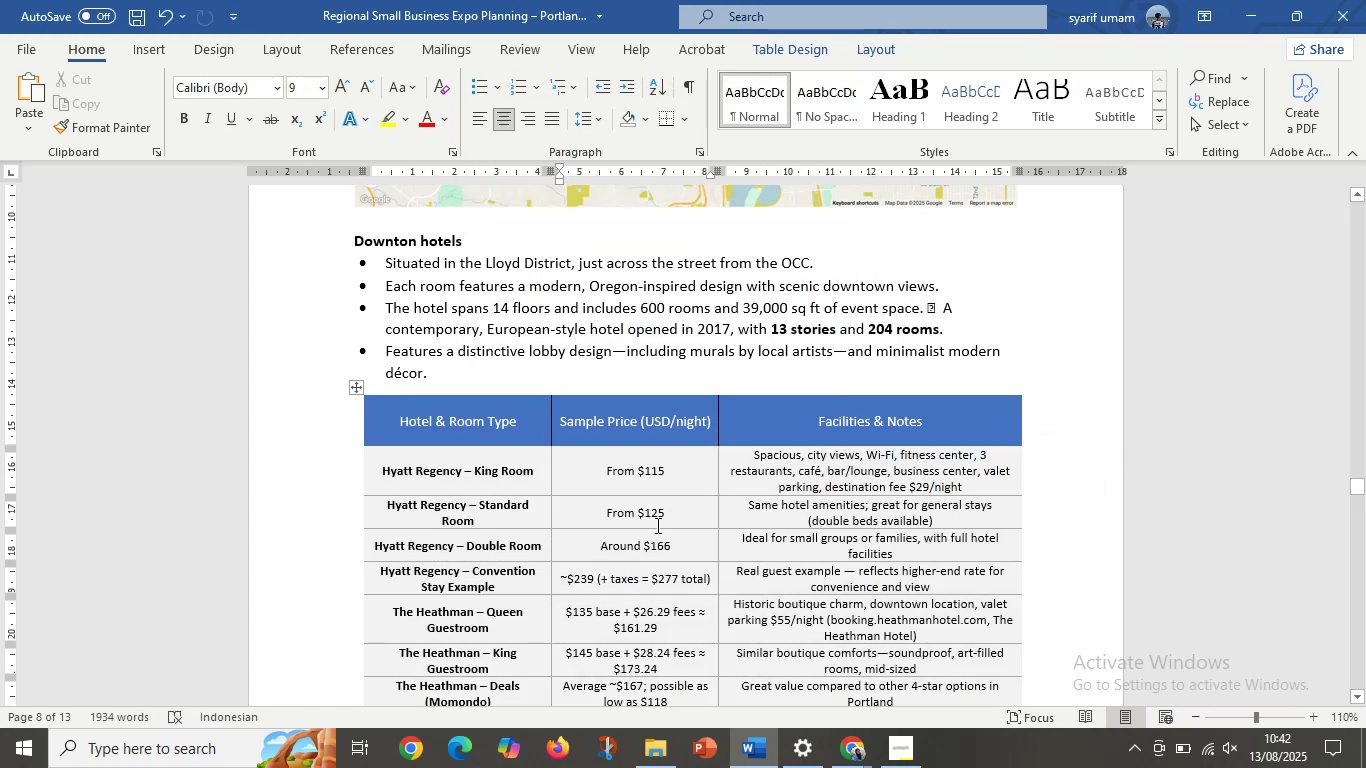 
scroll: coordinate [649, 593], scroll_direction: down, amount: 10.0
 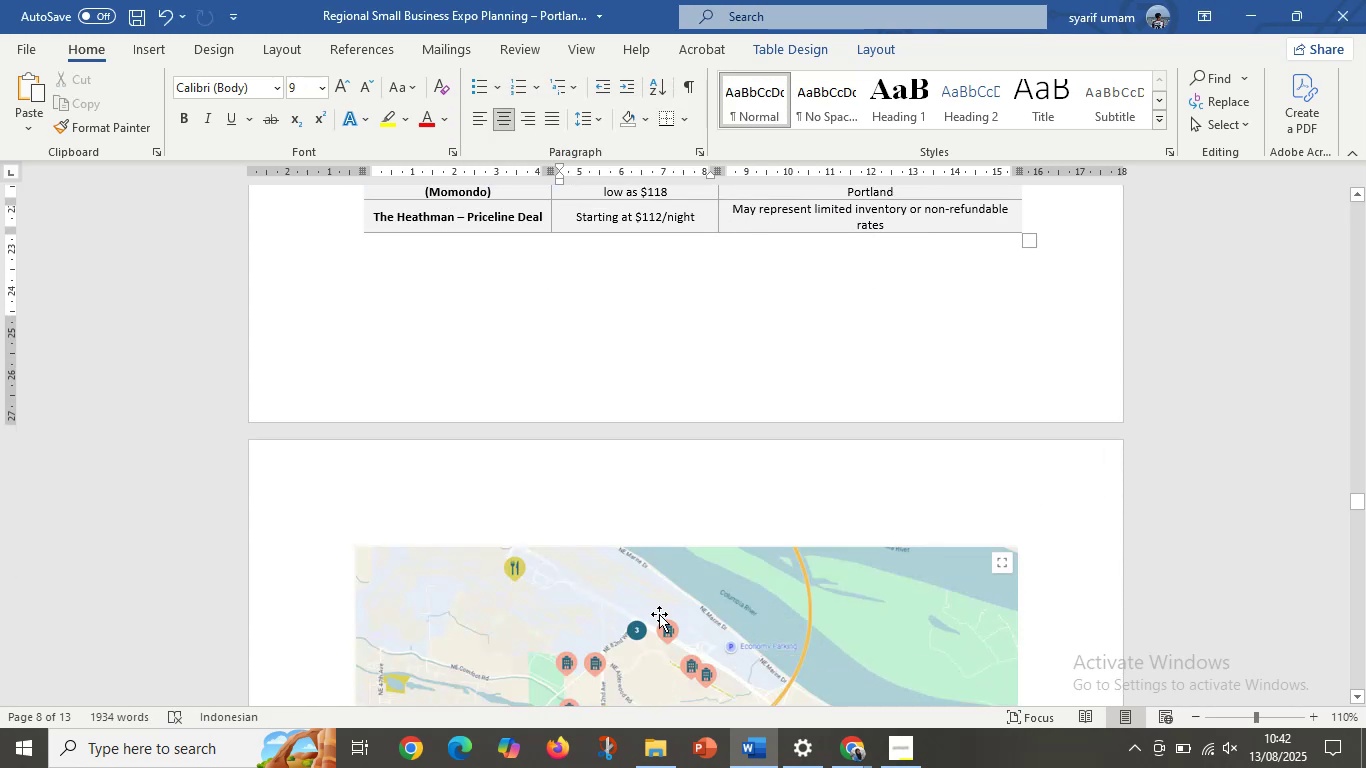 
scroll: coordinate [428, 311], scroll_direction: up, amount: 10.0
 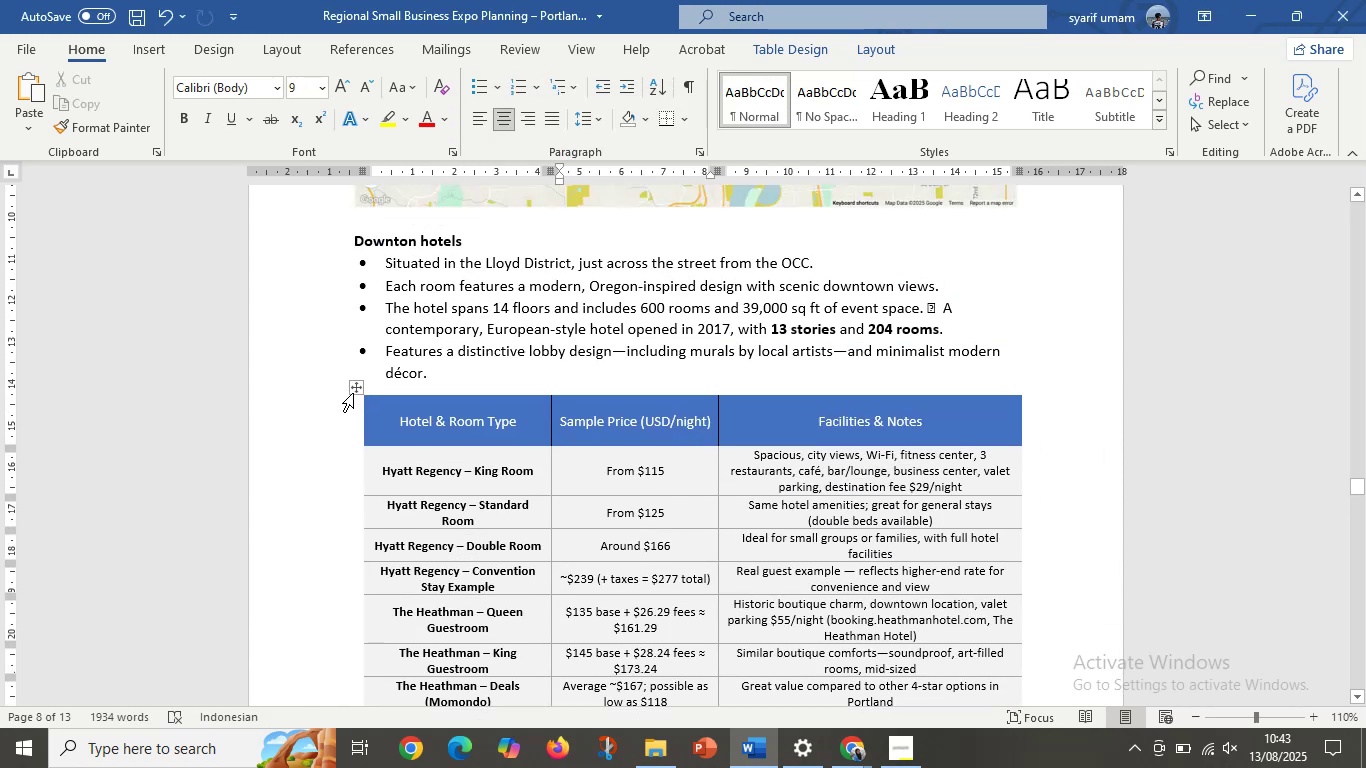 
left_click([358, 384])
 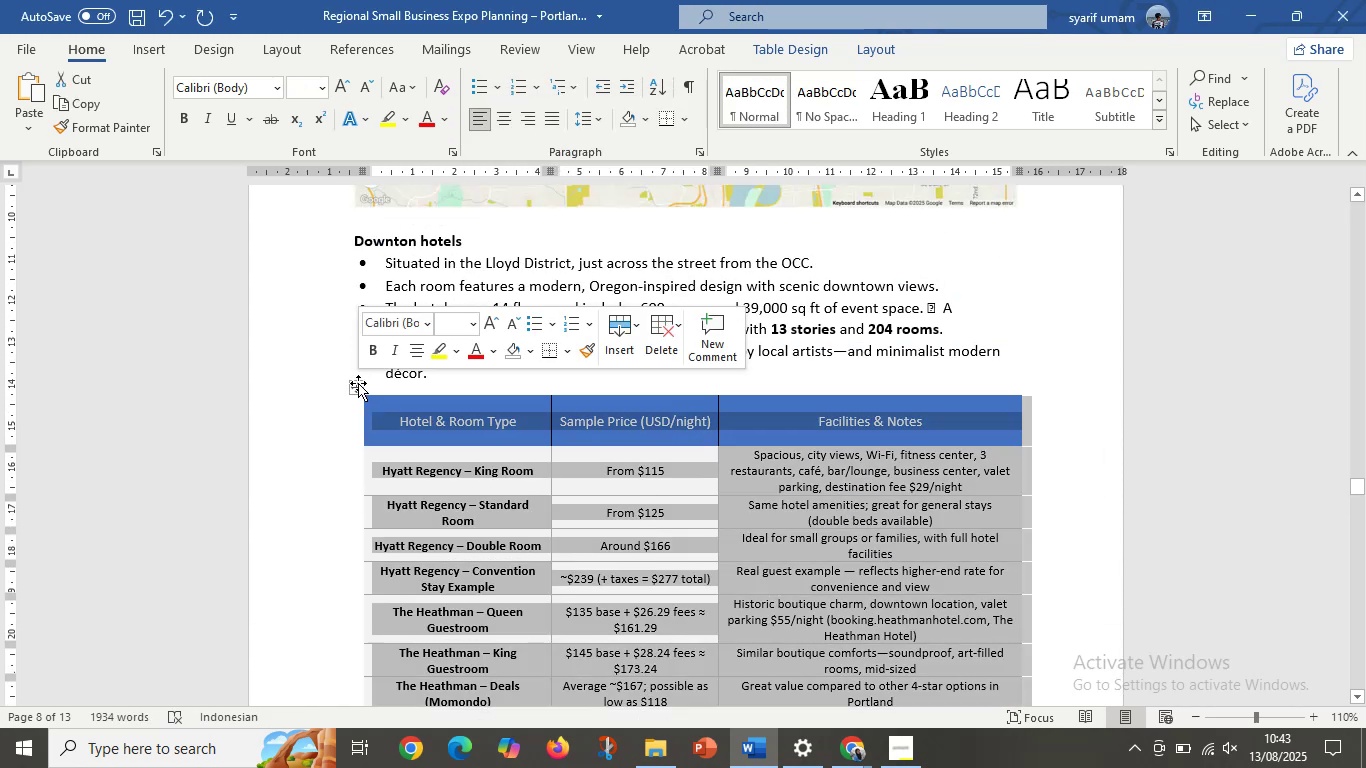 
key(Control+C)
 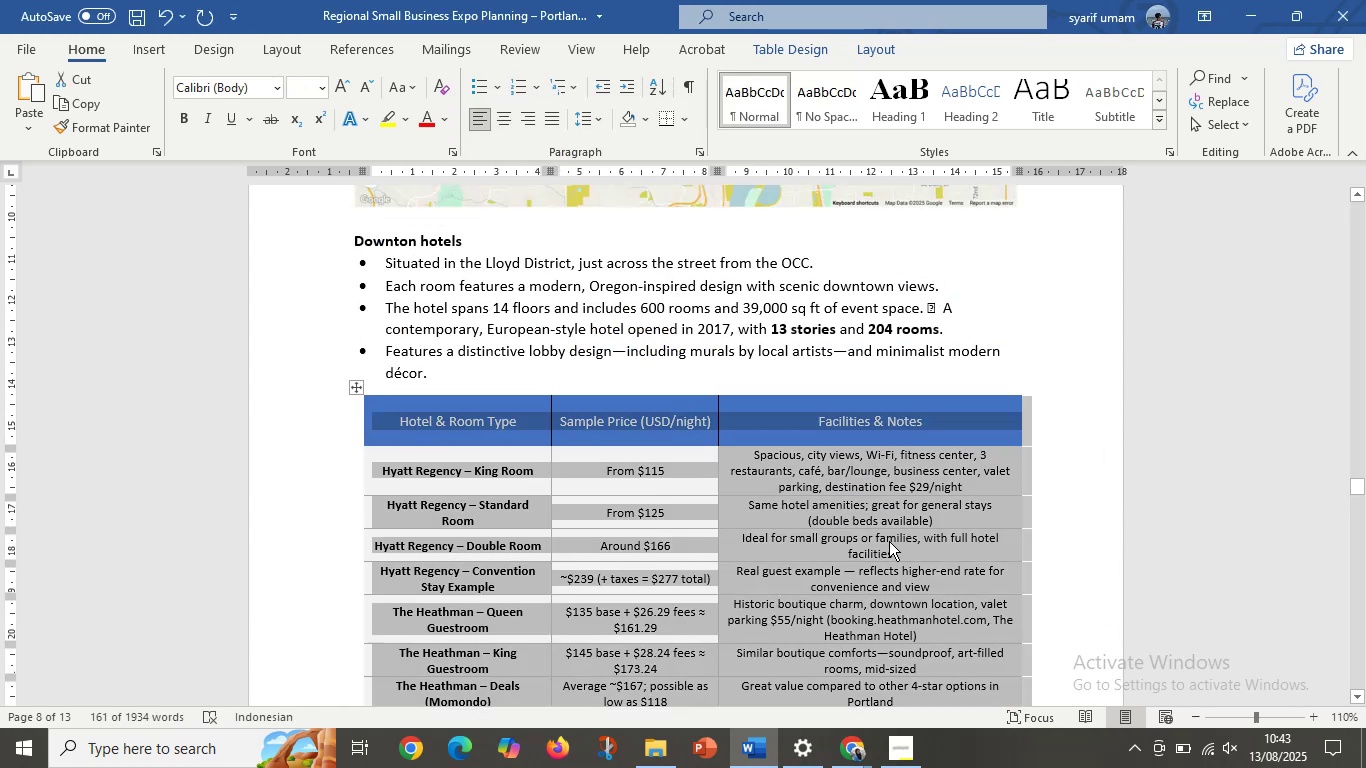 
scroll: coordinate [788, 515], scroll_direction: down, amount: 20.0
 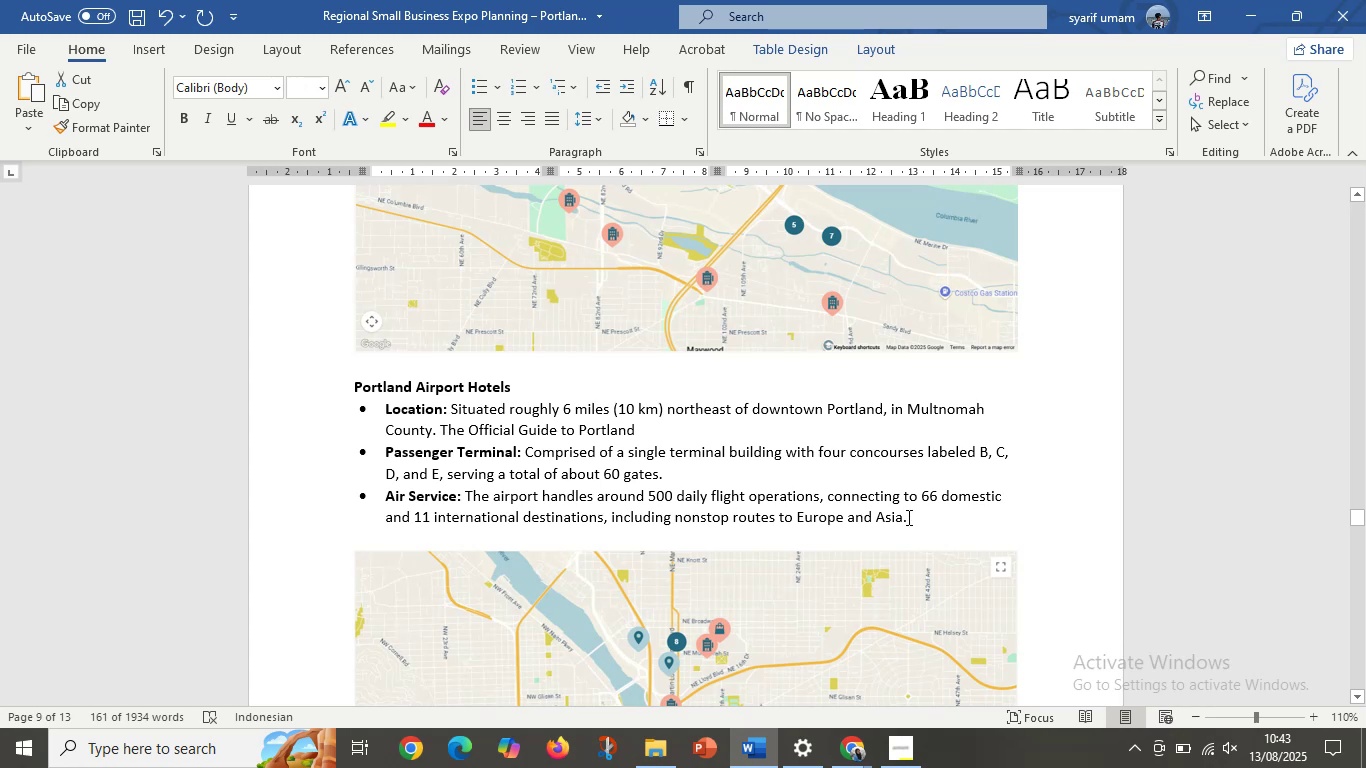 
left_click([921, 517])
 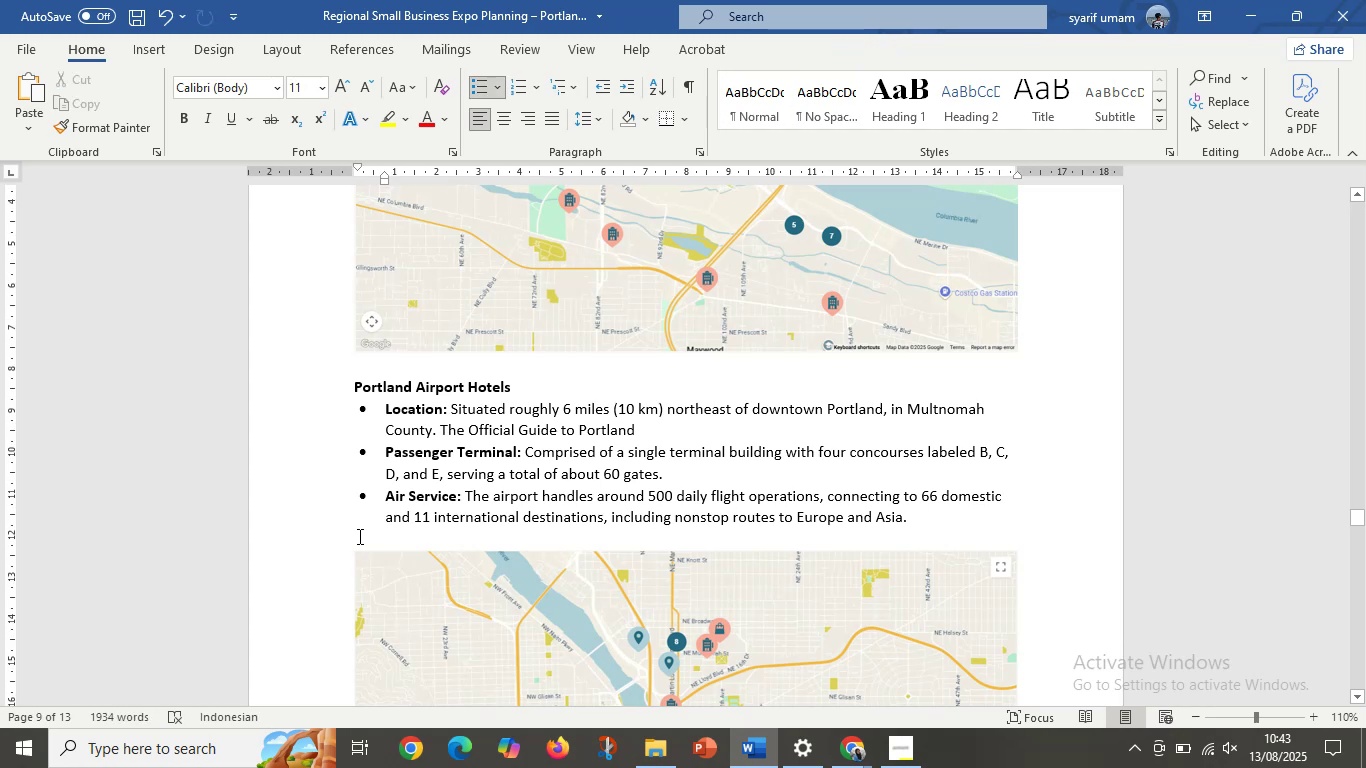 
left_click([358, 536])
 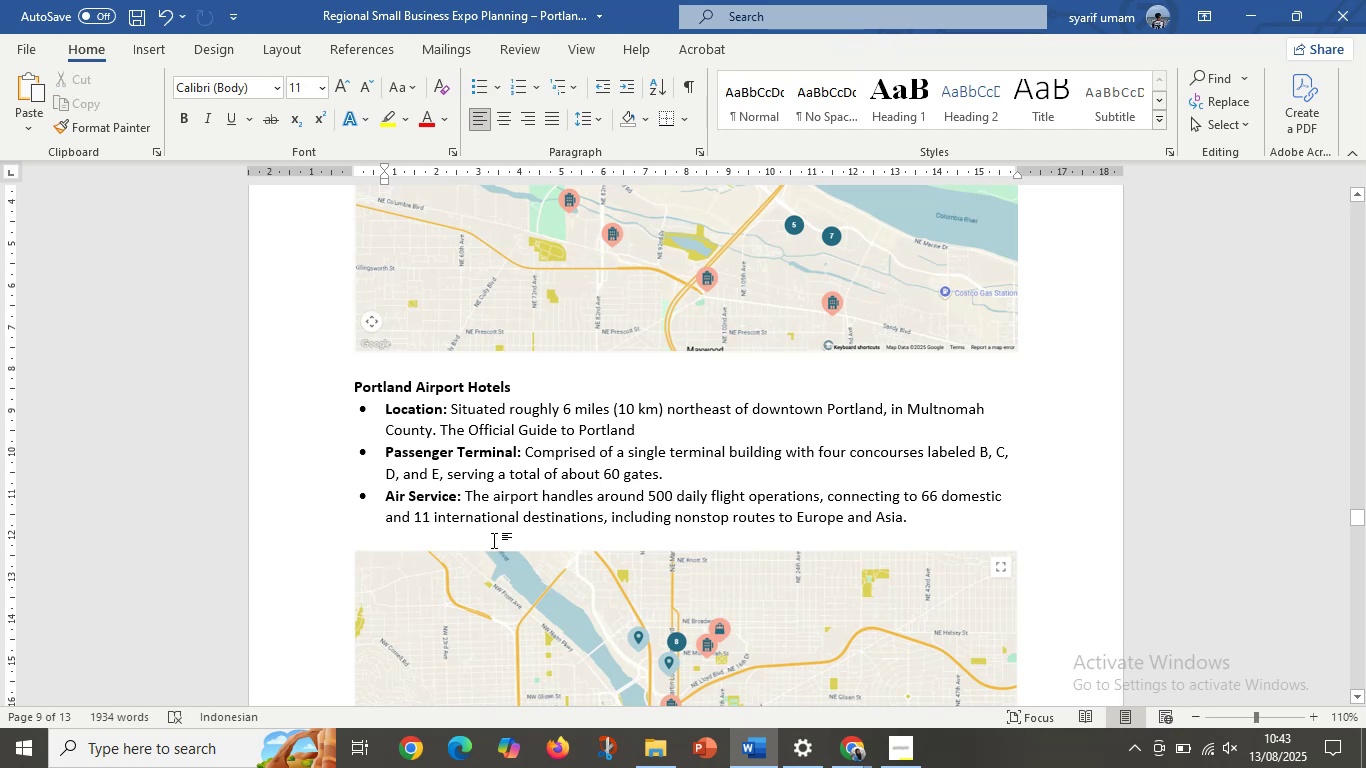 
key(Control+V)
 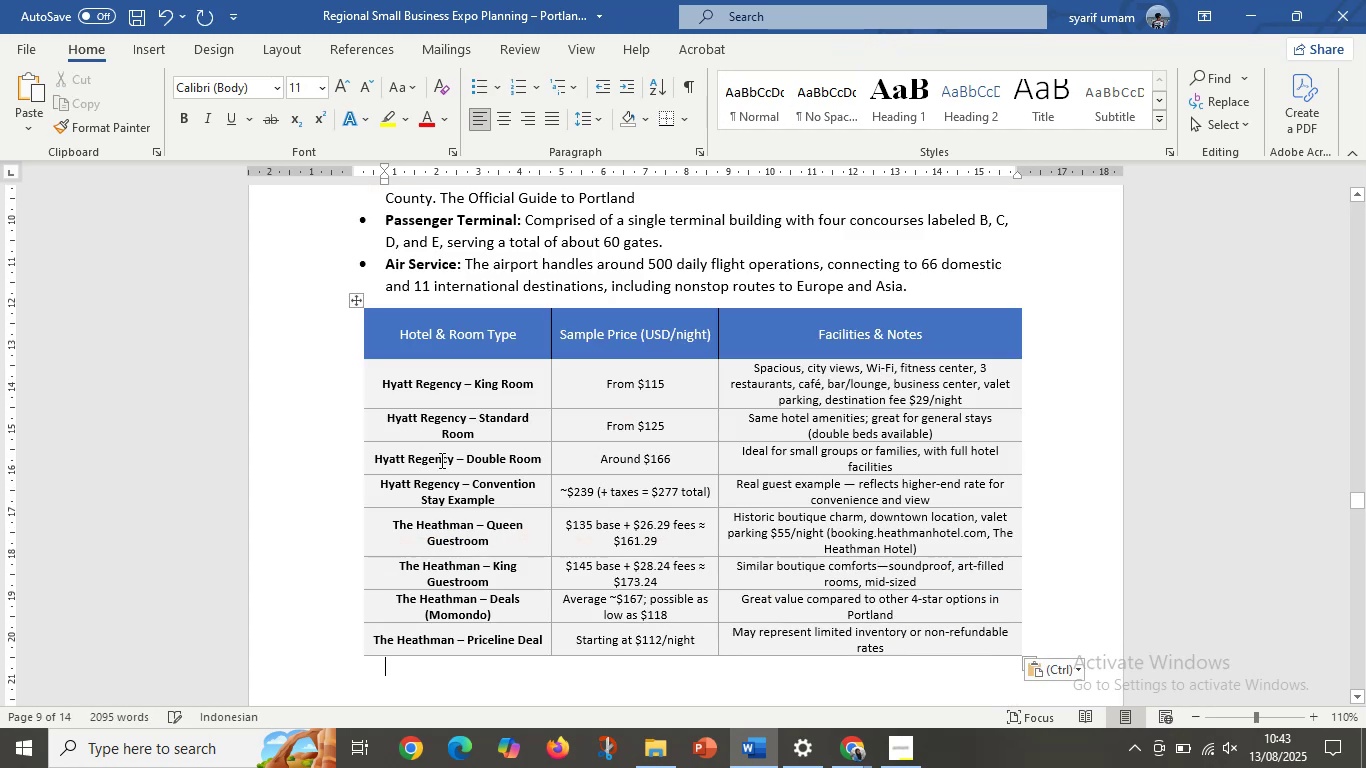 
scroll: coordinate [423, 427], scroll_direction: up, amount: 5.0
 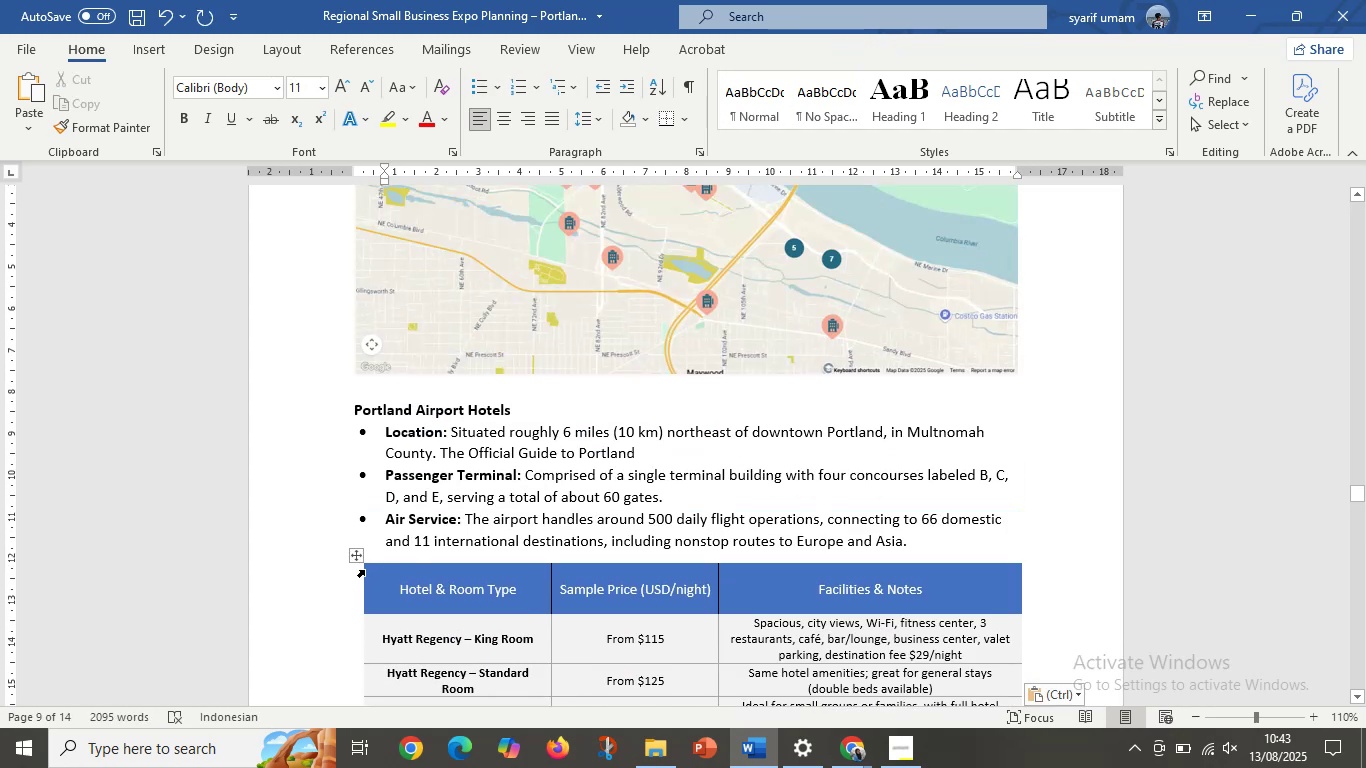 
left_click([364, 570])
 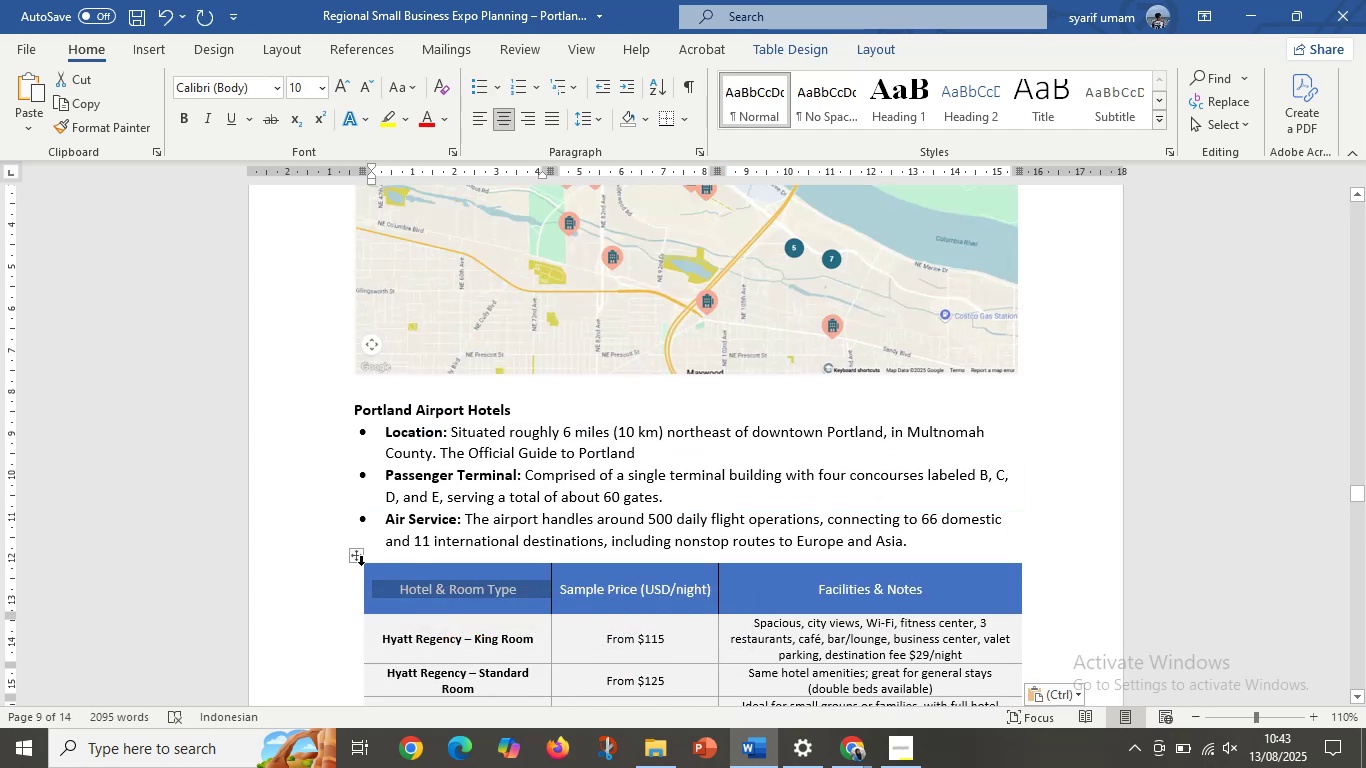 
left_click_drag(start_coordinate=[361, 568], to_coordinate=[355, 419])
 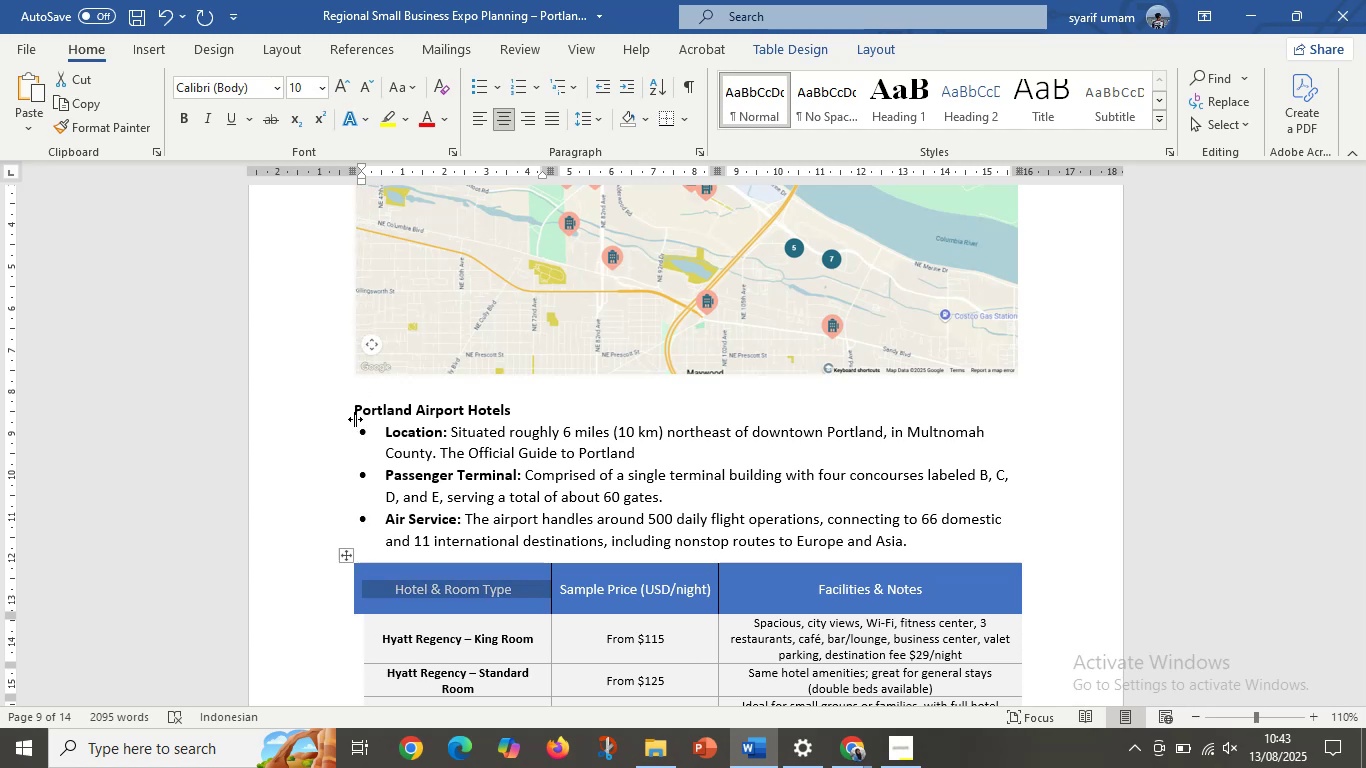 
key(Control+Z)
 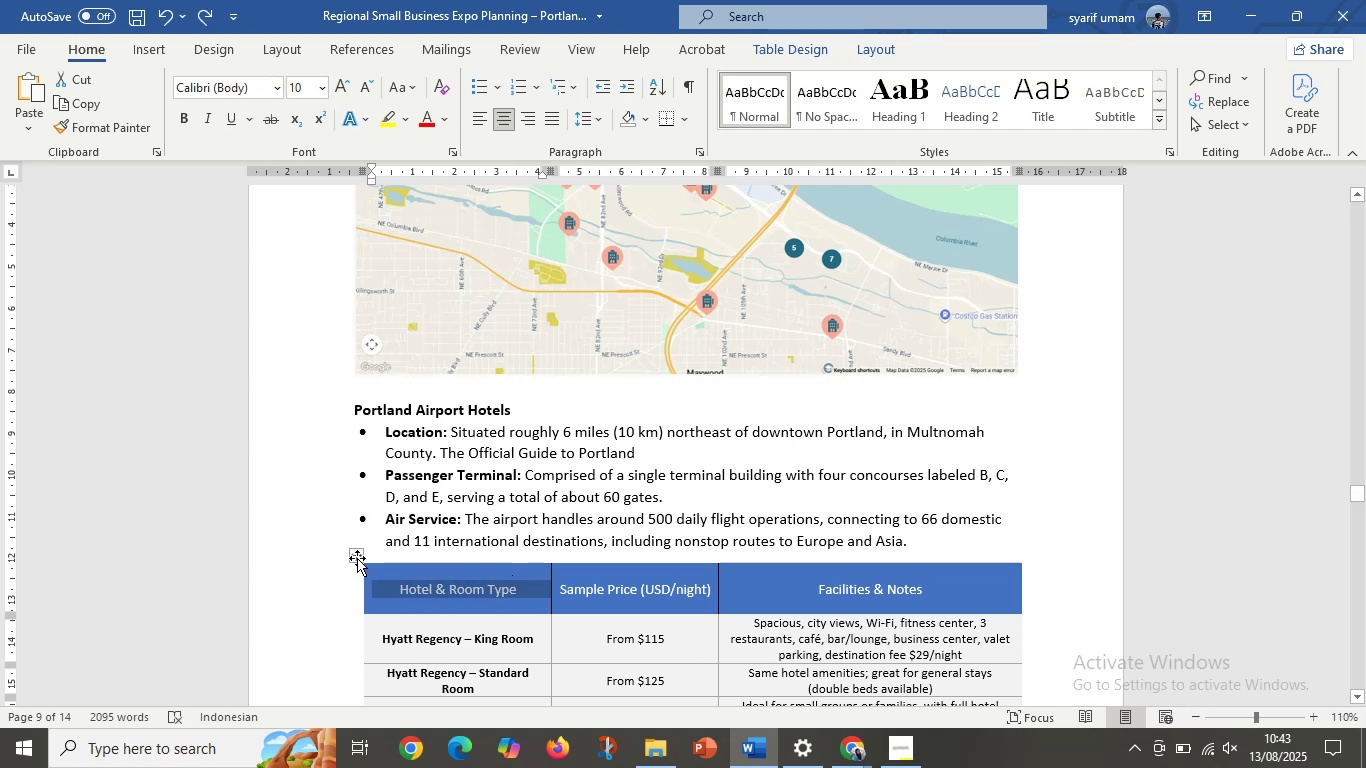 
left_click_drag(start_coordinate=[357, 558], to_coordinate=[346, 558])
 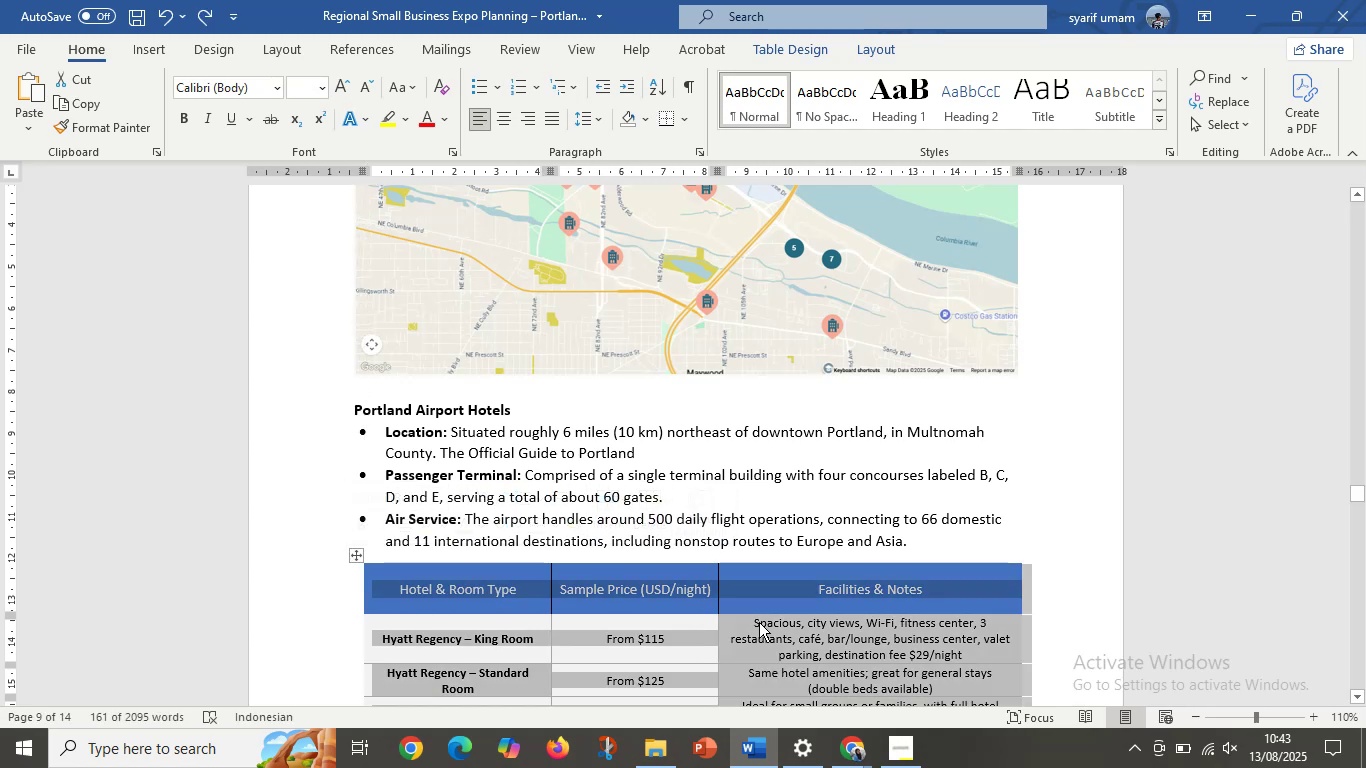 
hold_key(key=ShiftLeft, duration=0.9)
 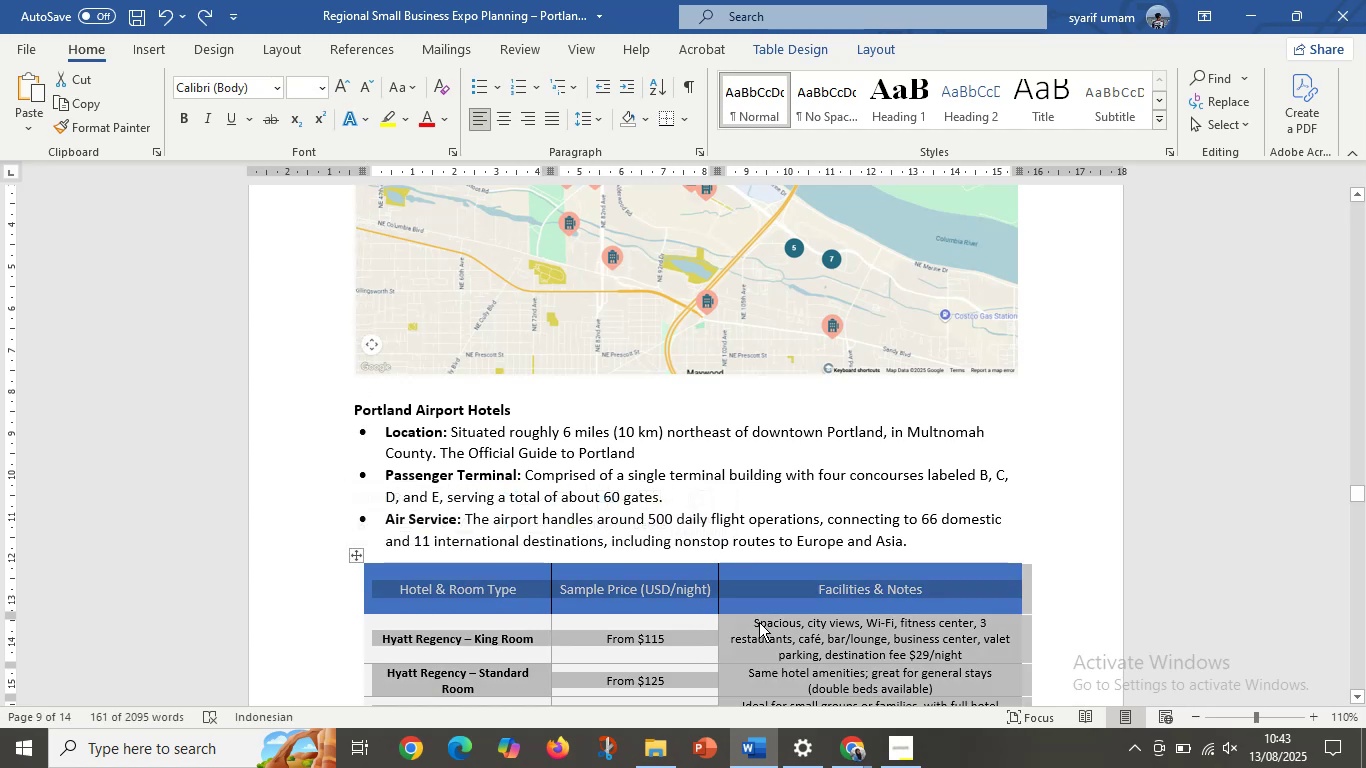 
scroll: coordinate [761, 624], scroll_direction: down, amount: 3.0
 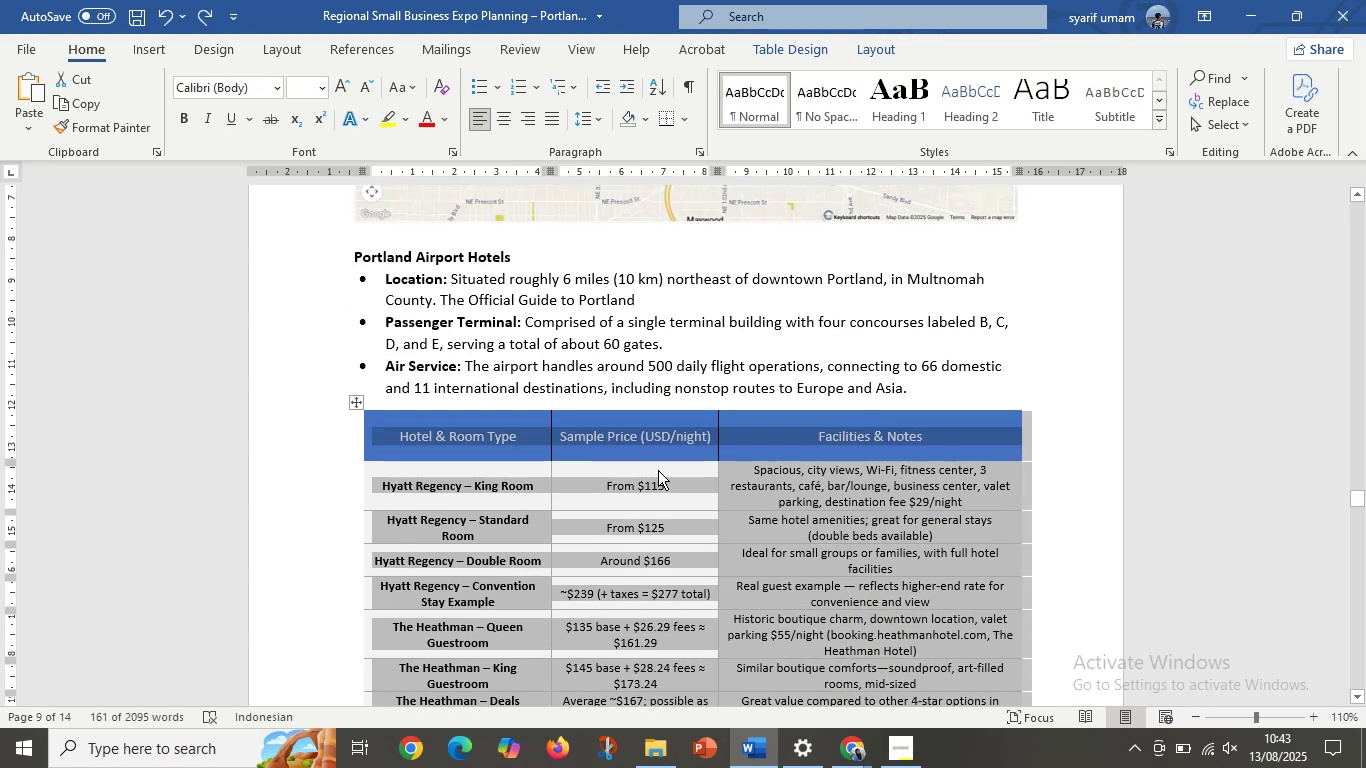 
left_click([654, 470])
 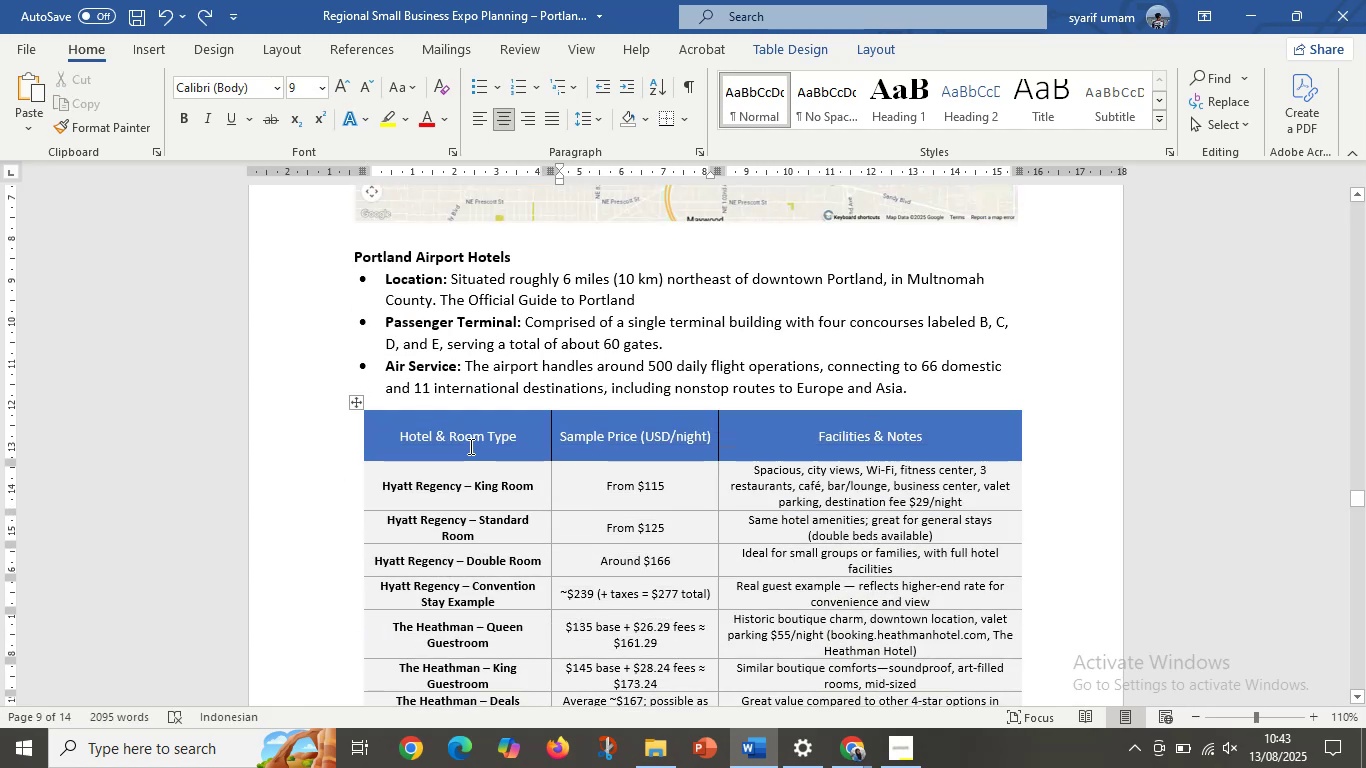 
left_click_drag(start_coordinate=[469, 446], to_coordinate=[905, 632])
 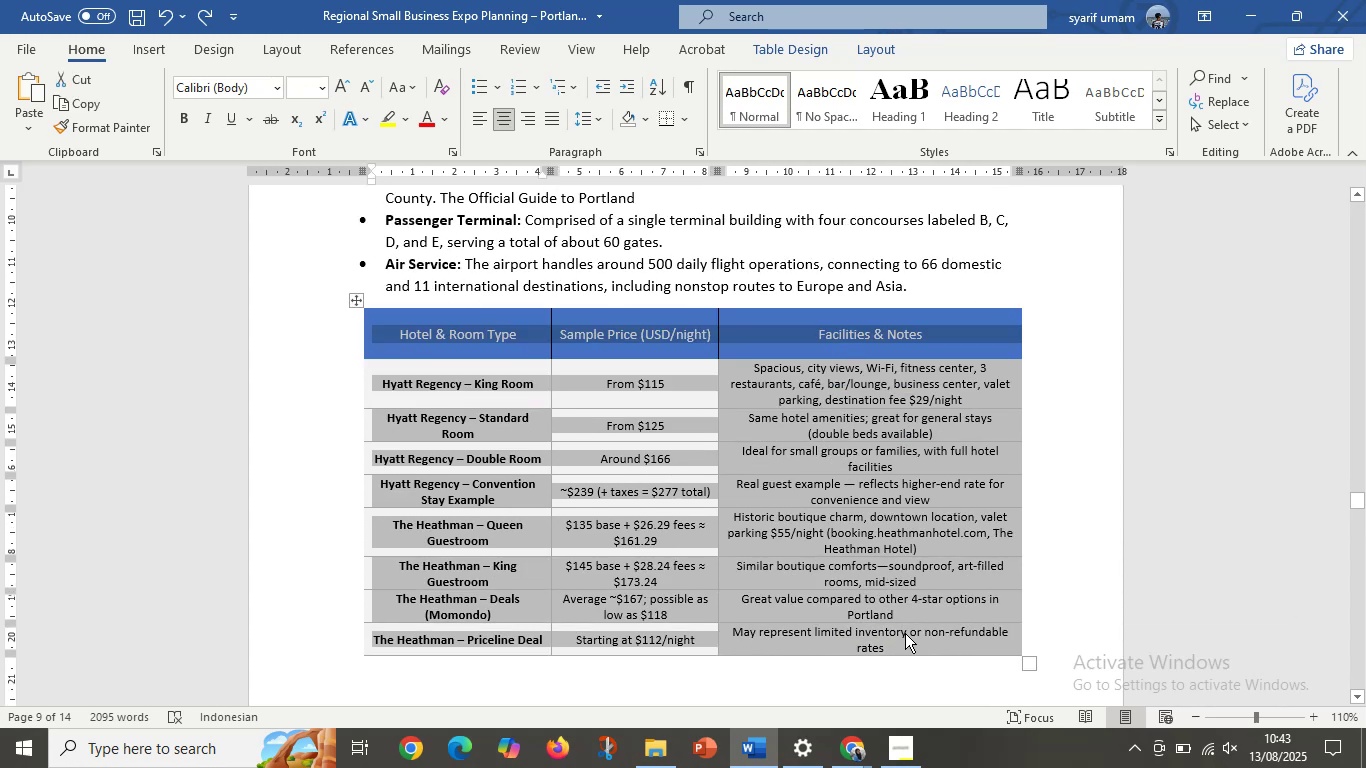 
scroll: coordinate [900, 645], scroll_direction: down, amount: 2.0
 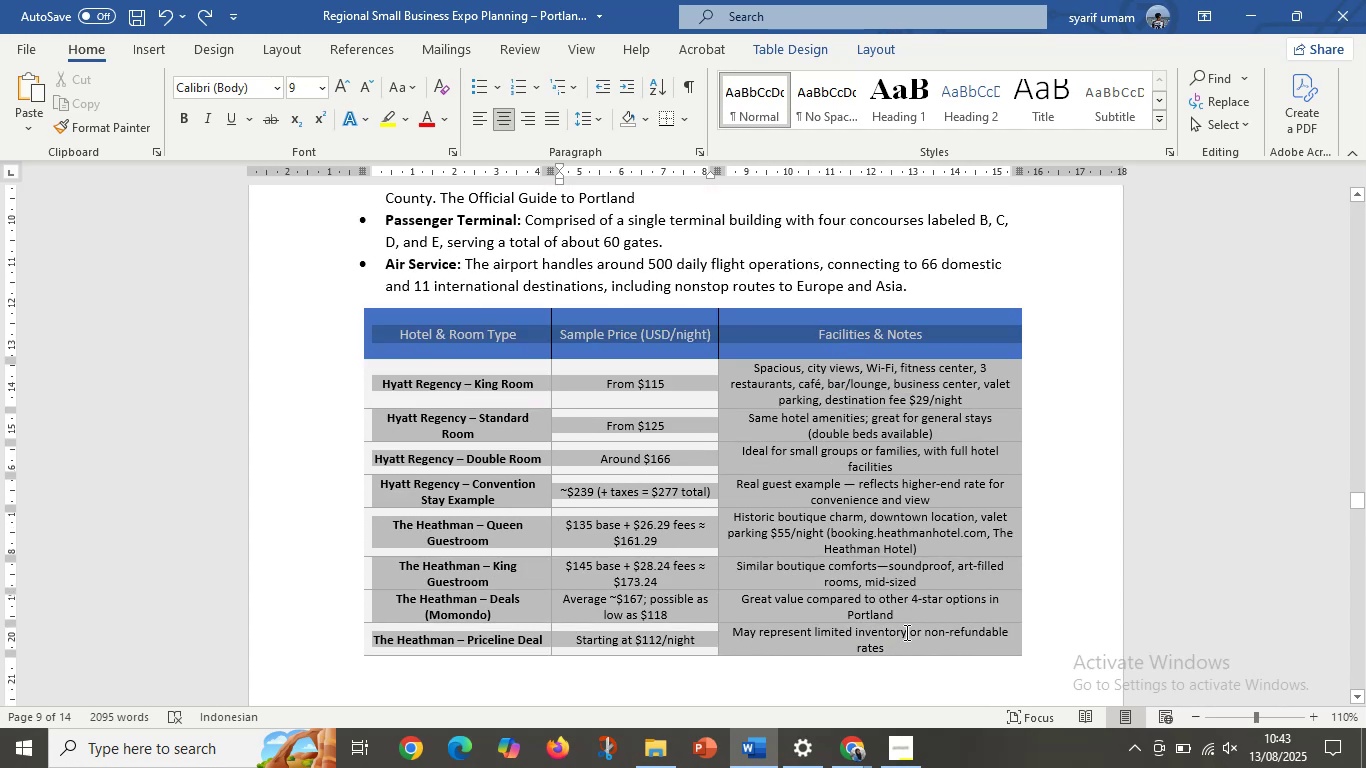 
key(Control+V)
 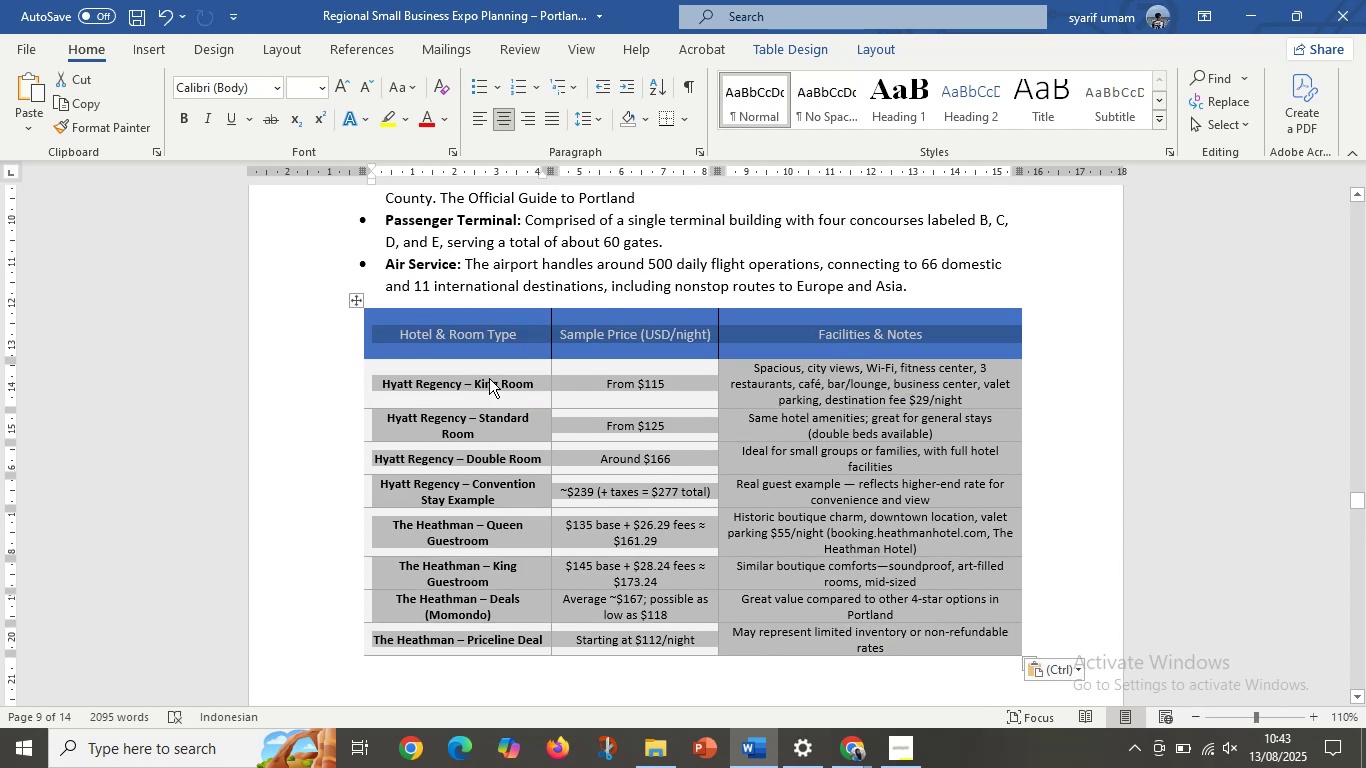 
wait(6.61)
 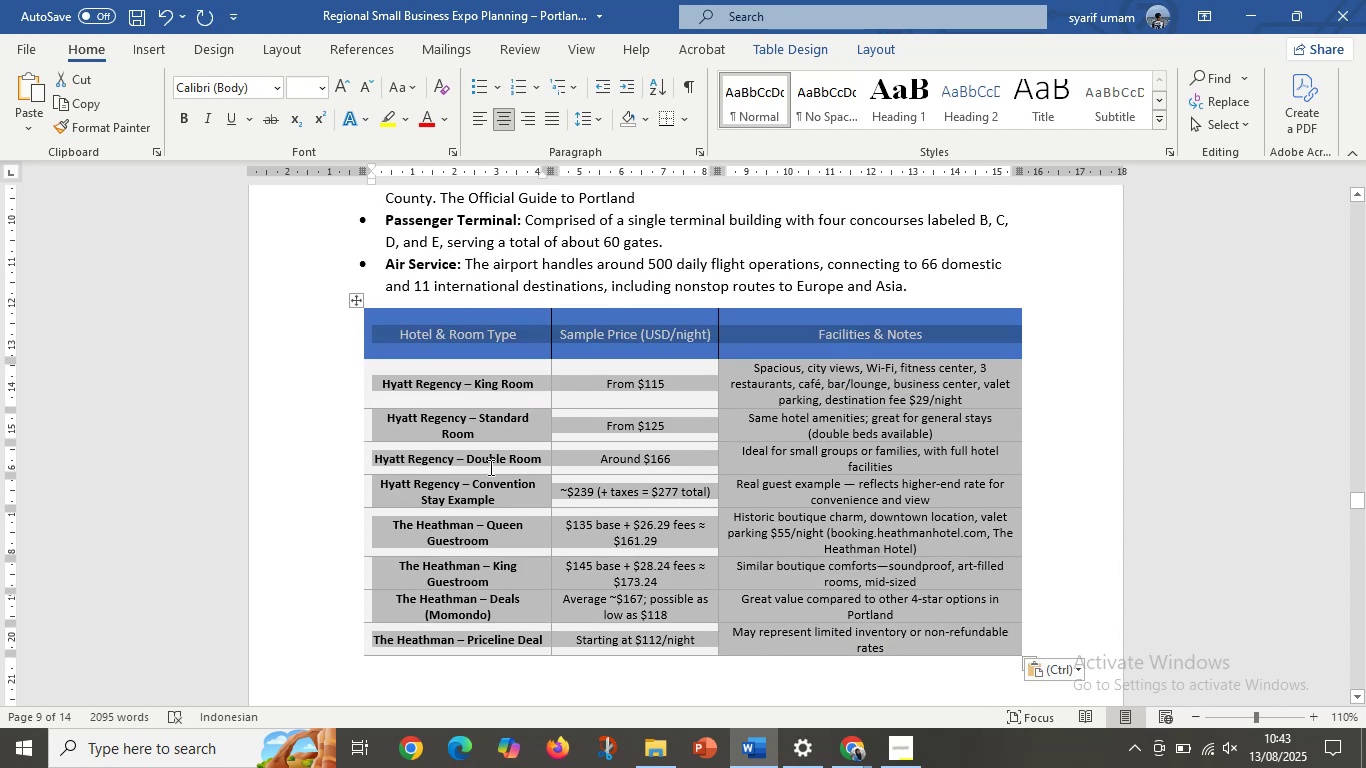 
left_click([719, 447])
 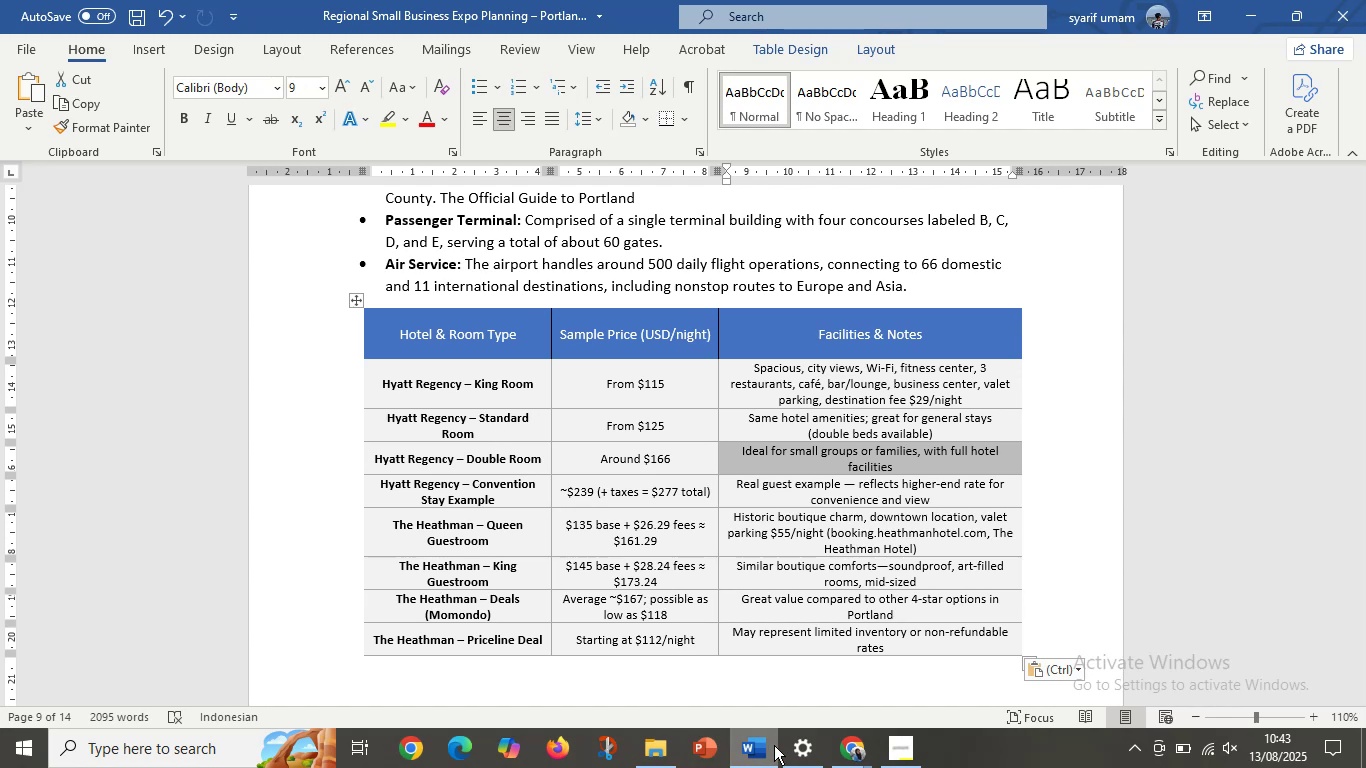 
scroll: coordinate [608, 584], scroll_direction: down, amount: 12.0
 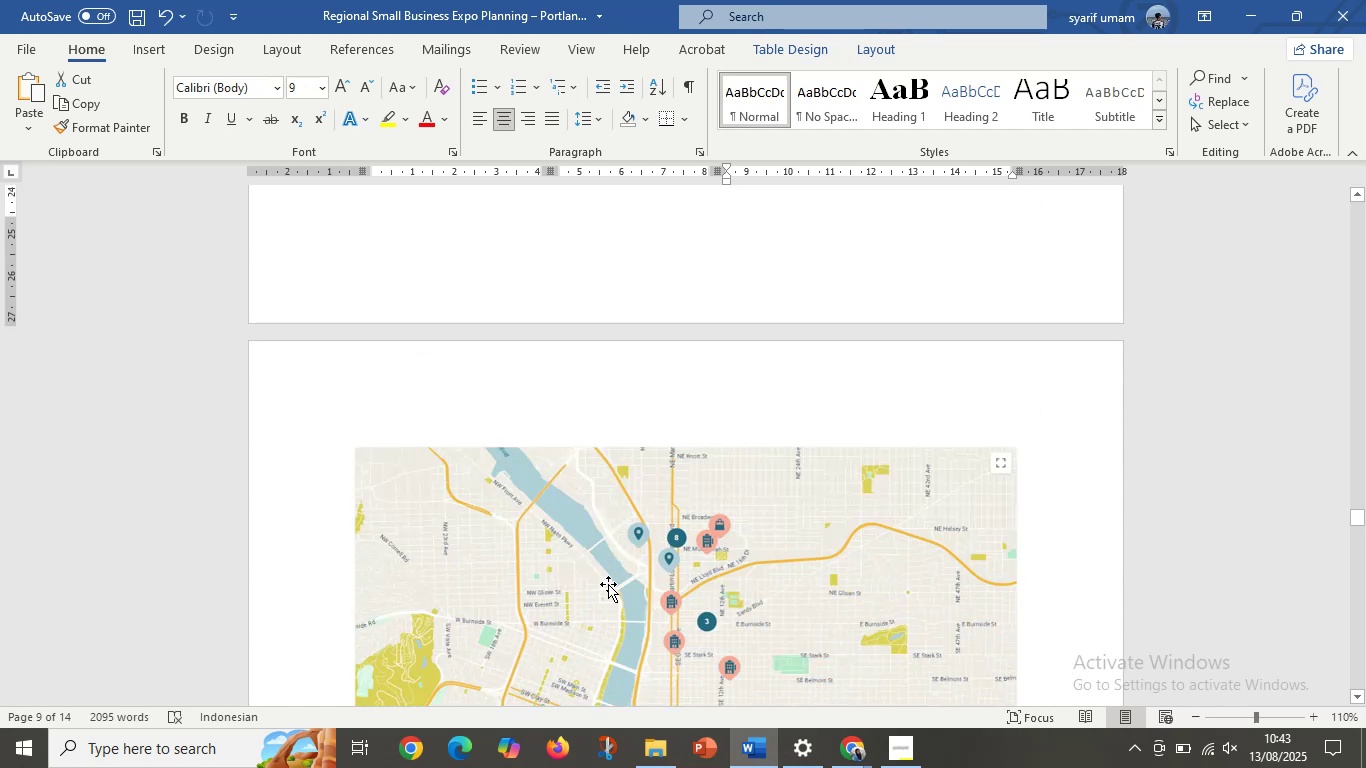 
key(Control+Z)
 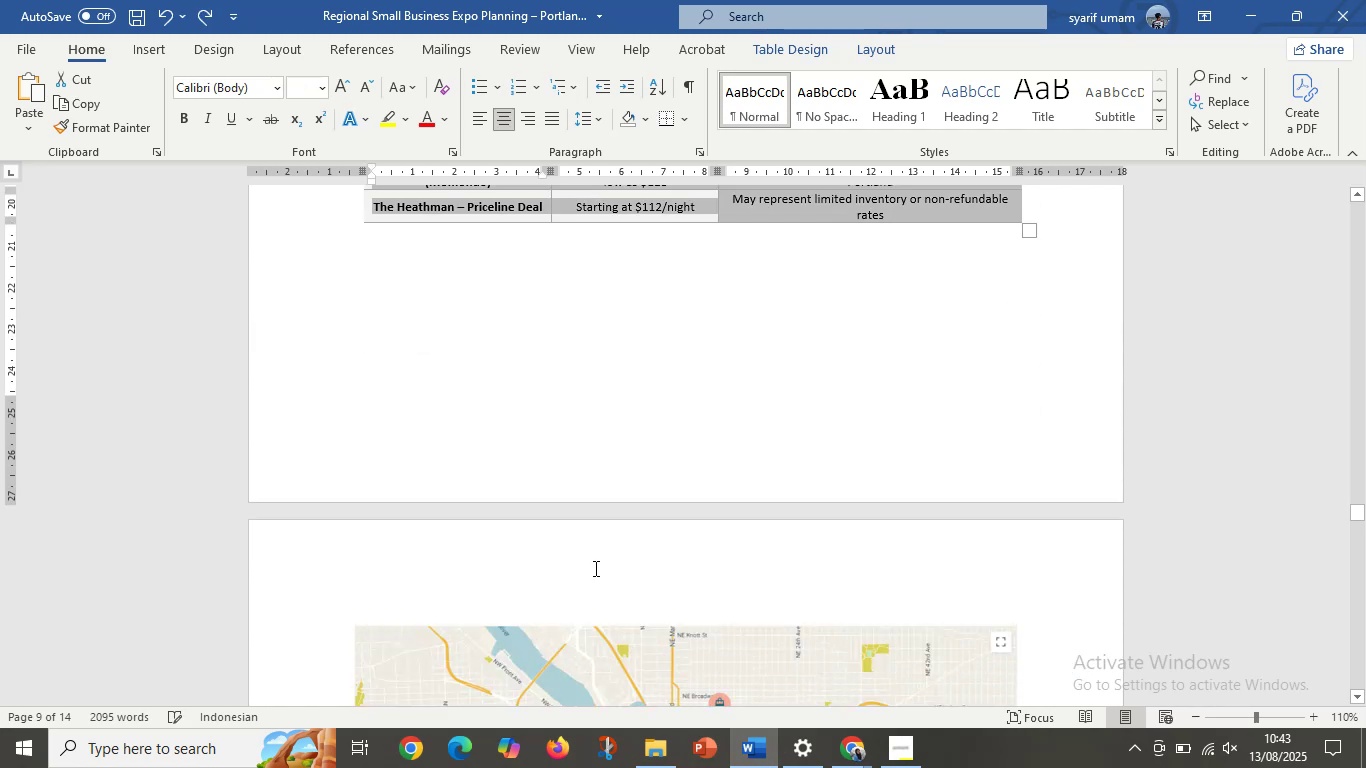 
scroll: coordinate [584, 547], scroll_direction: up, amount: 15.0
 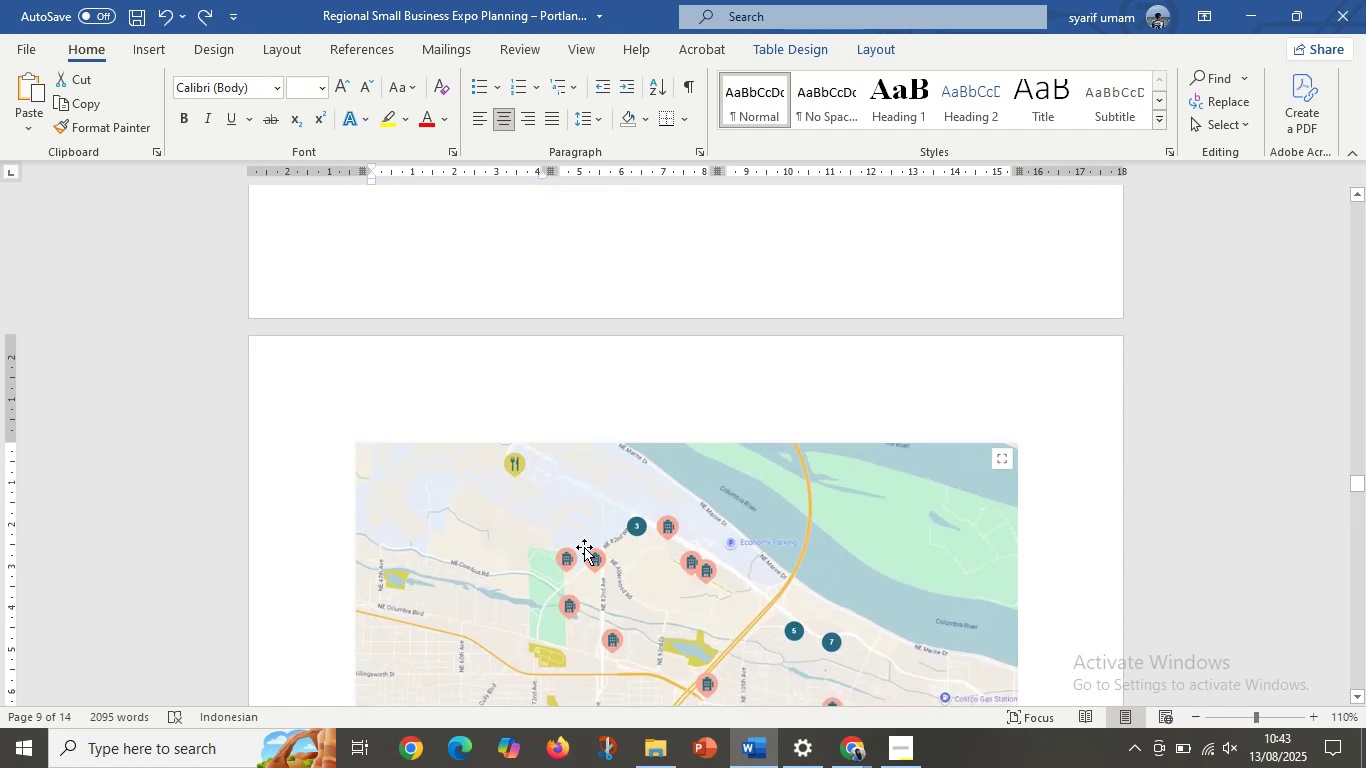 
key(Control+Z)
 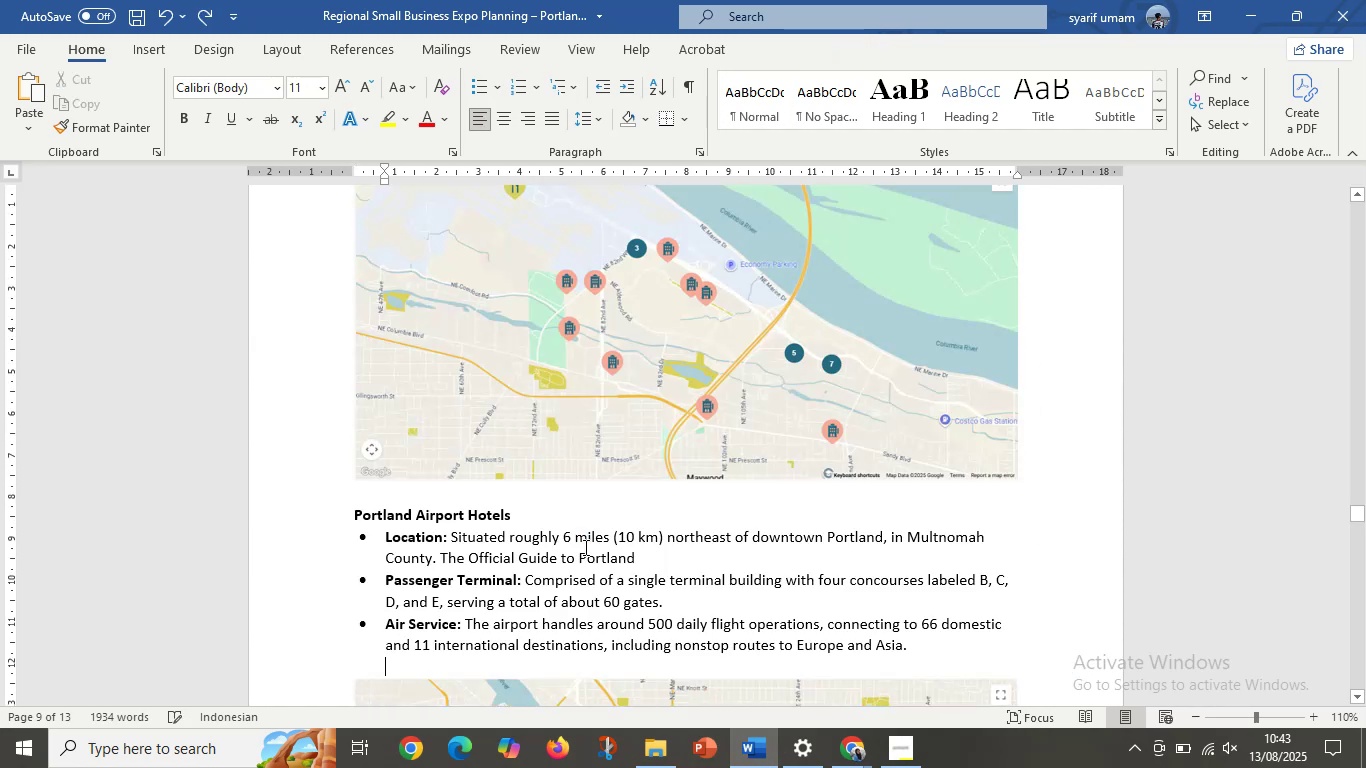 
scroll: coordinate [584, 547], scroll_direction: down, amount: 8.0
 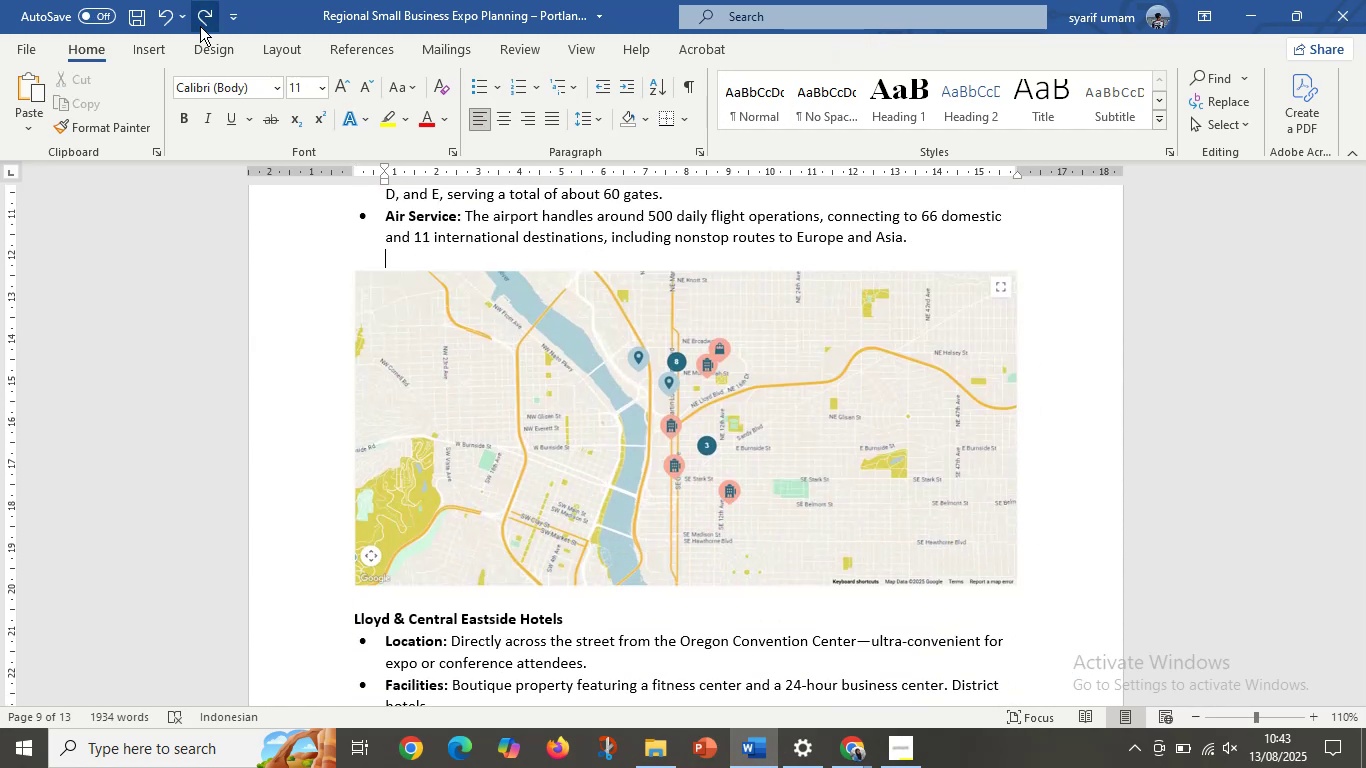 
left_click([207, 22])
 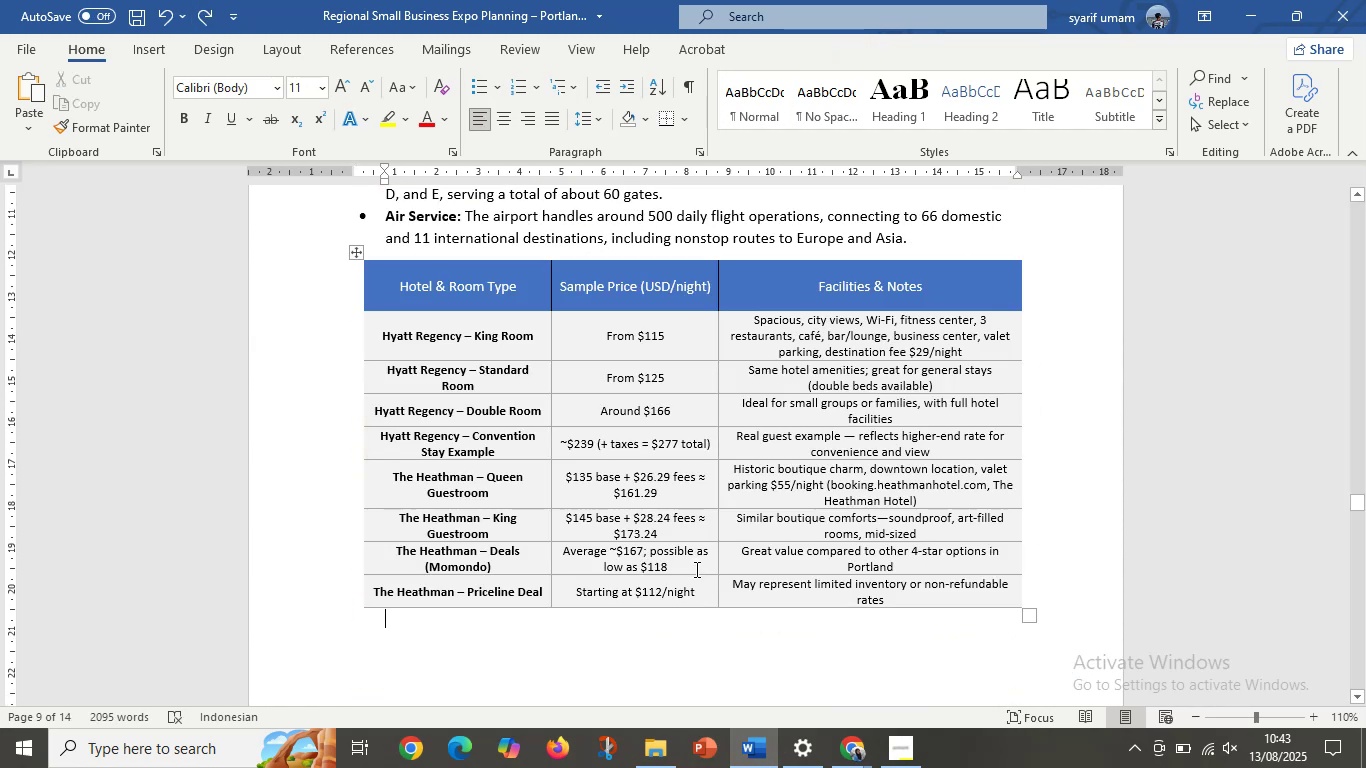 
scroll: coordinate [765, 606], scroll_direction: down, amount: 1.0
 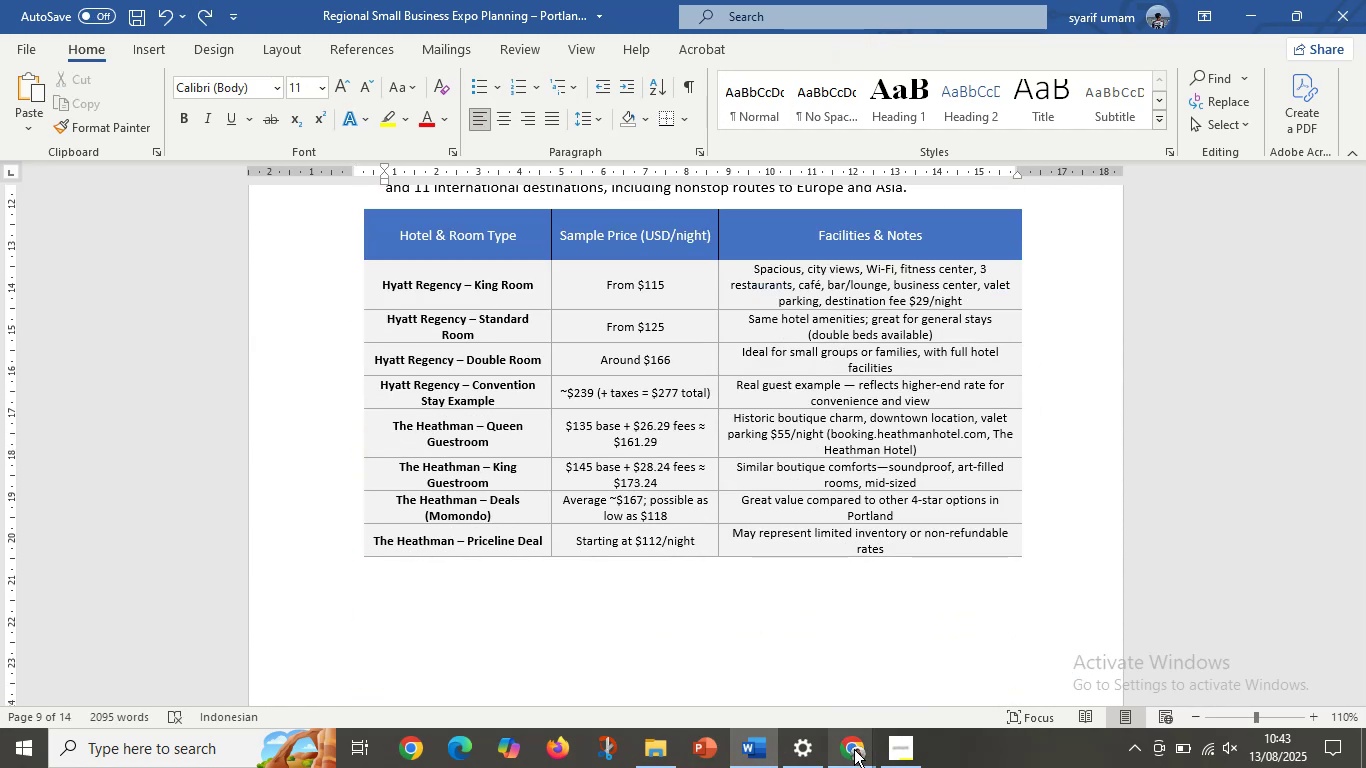 
left_click([854, 749])
 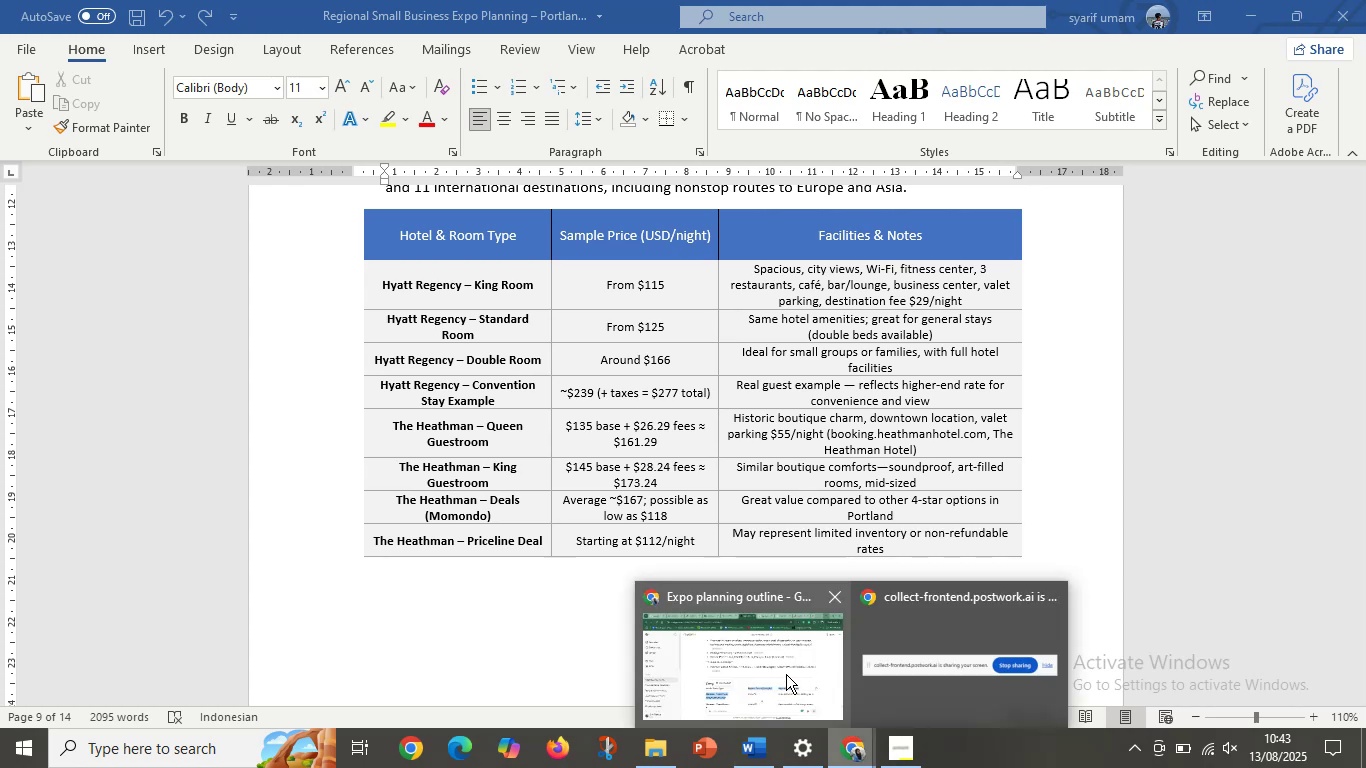 
left_click([786, 674])
 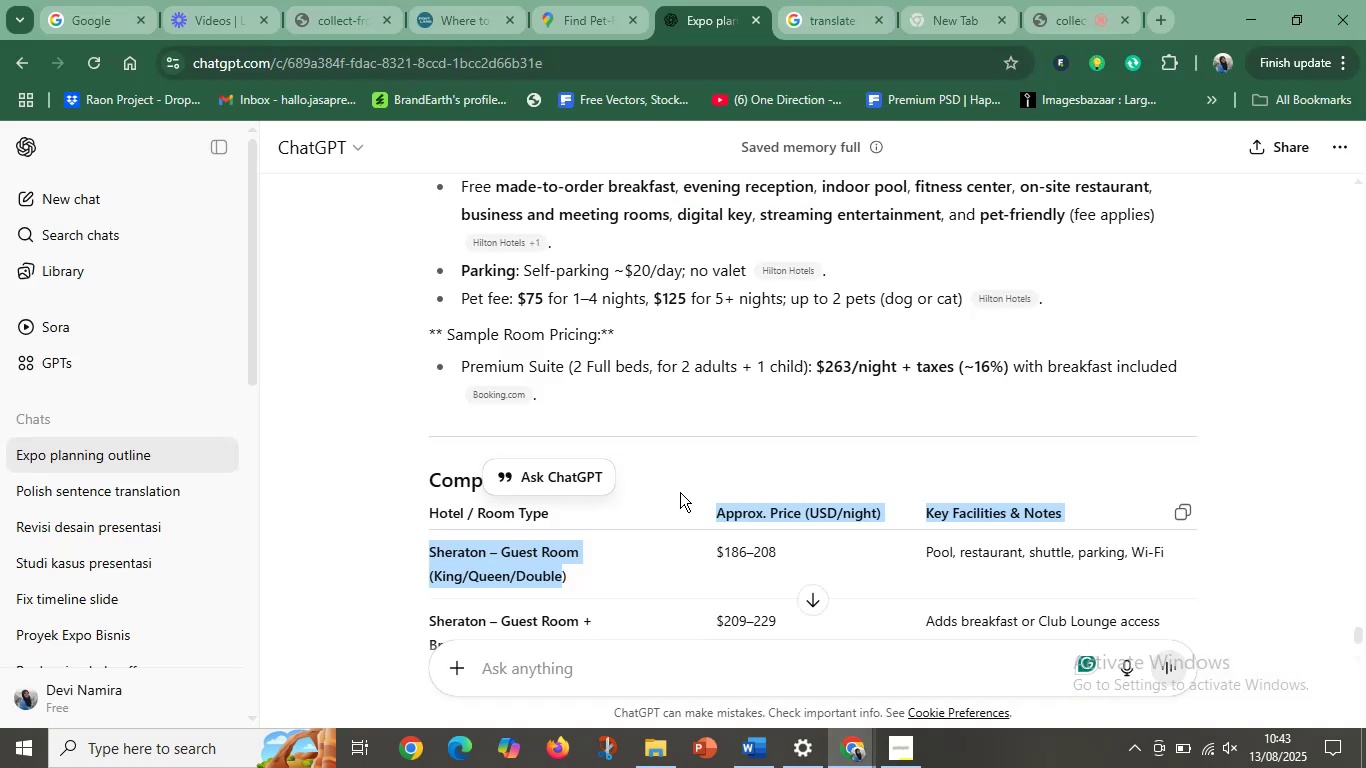 
scroll: coordinate [801, 521], scroll_direction: down, amount: 4.0
 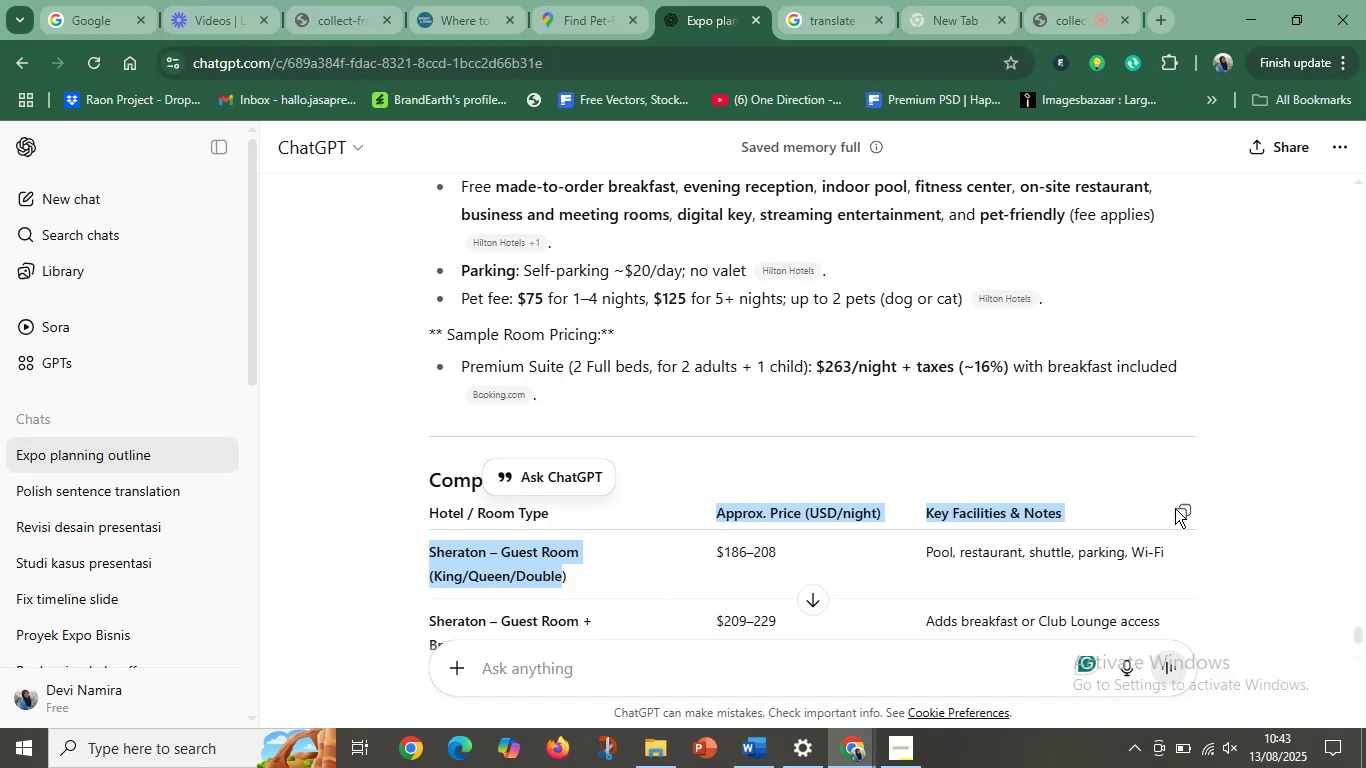 
left_click([1175, 508])
 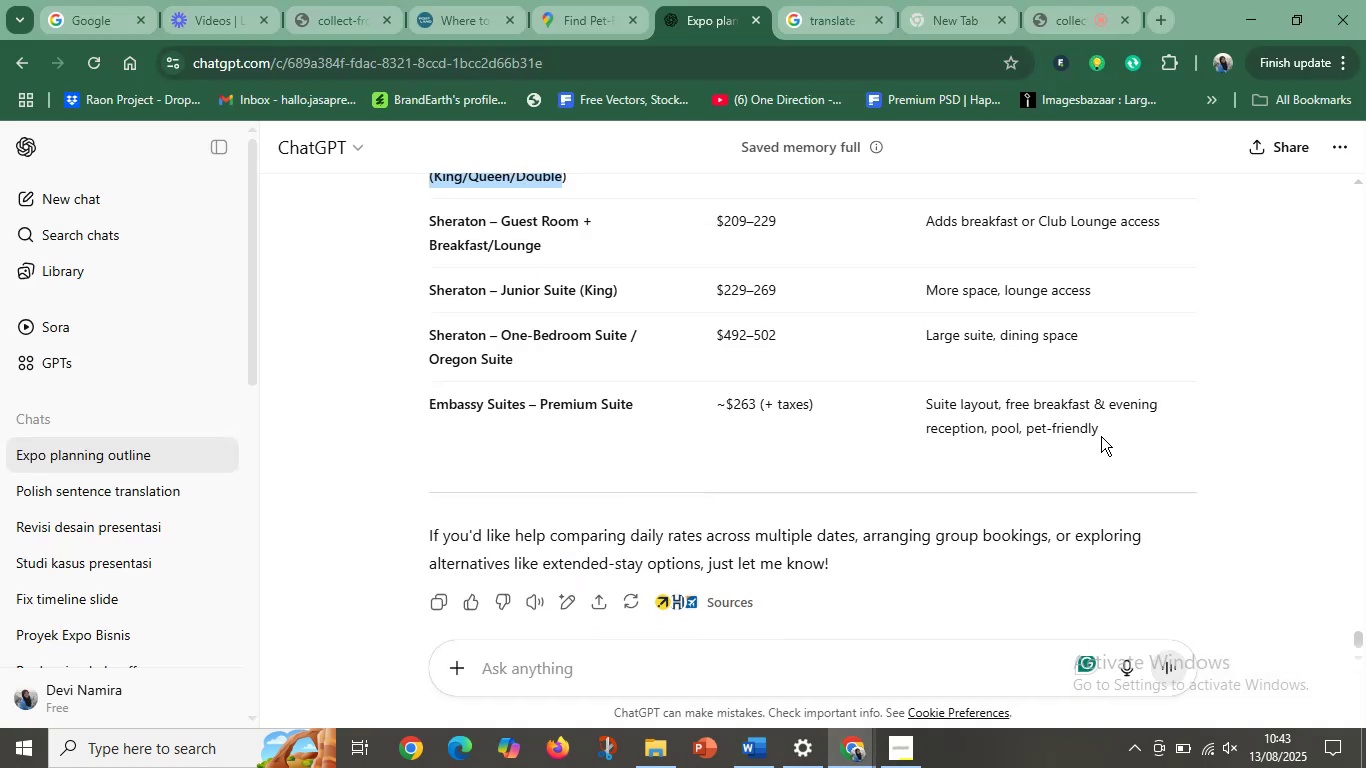 
scroll: coordinate [1059, 418], scroll_direction: up, amount: 6.0
 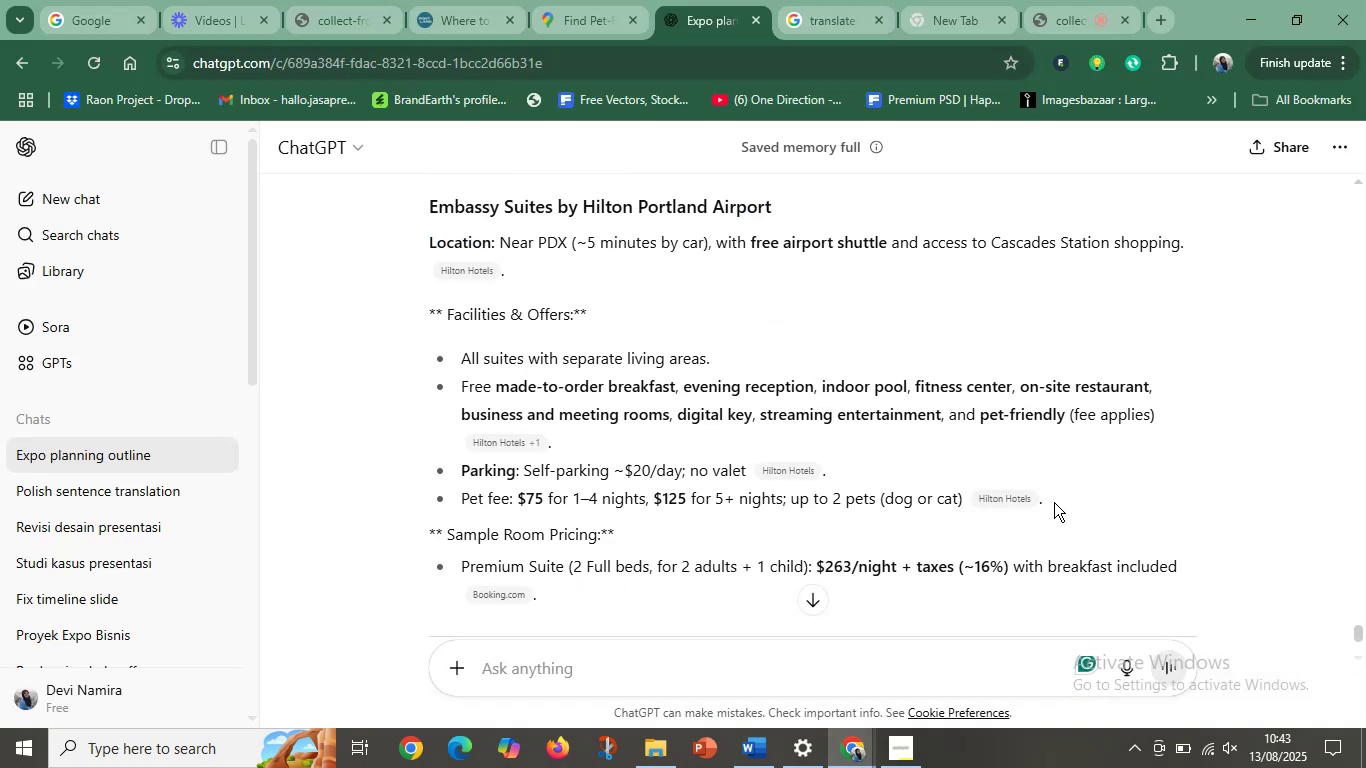 
scroll: coordinate [1053, 502], scroll_direction: down, amount: 4.0
 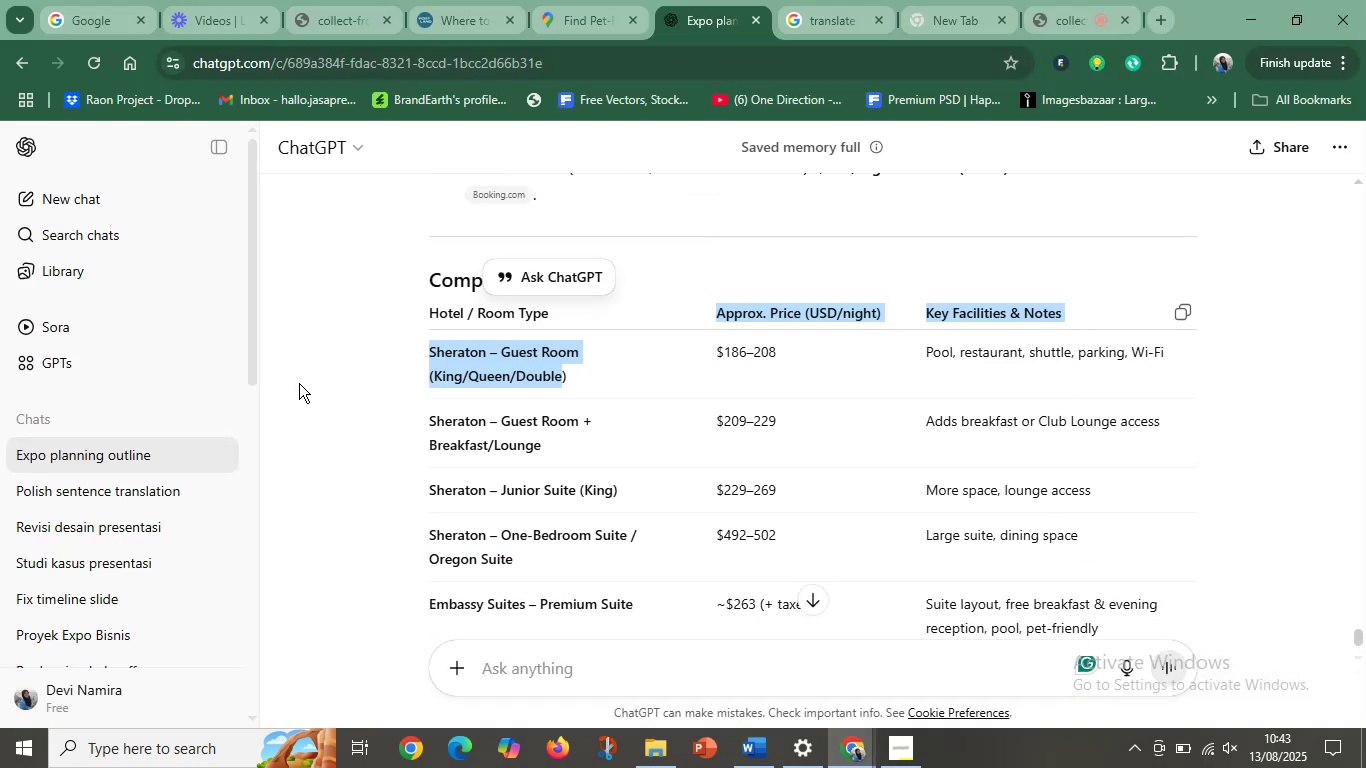 
left_click([500, 378])
 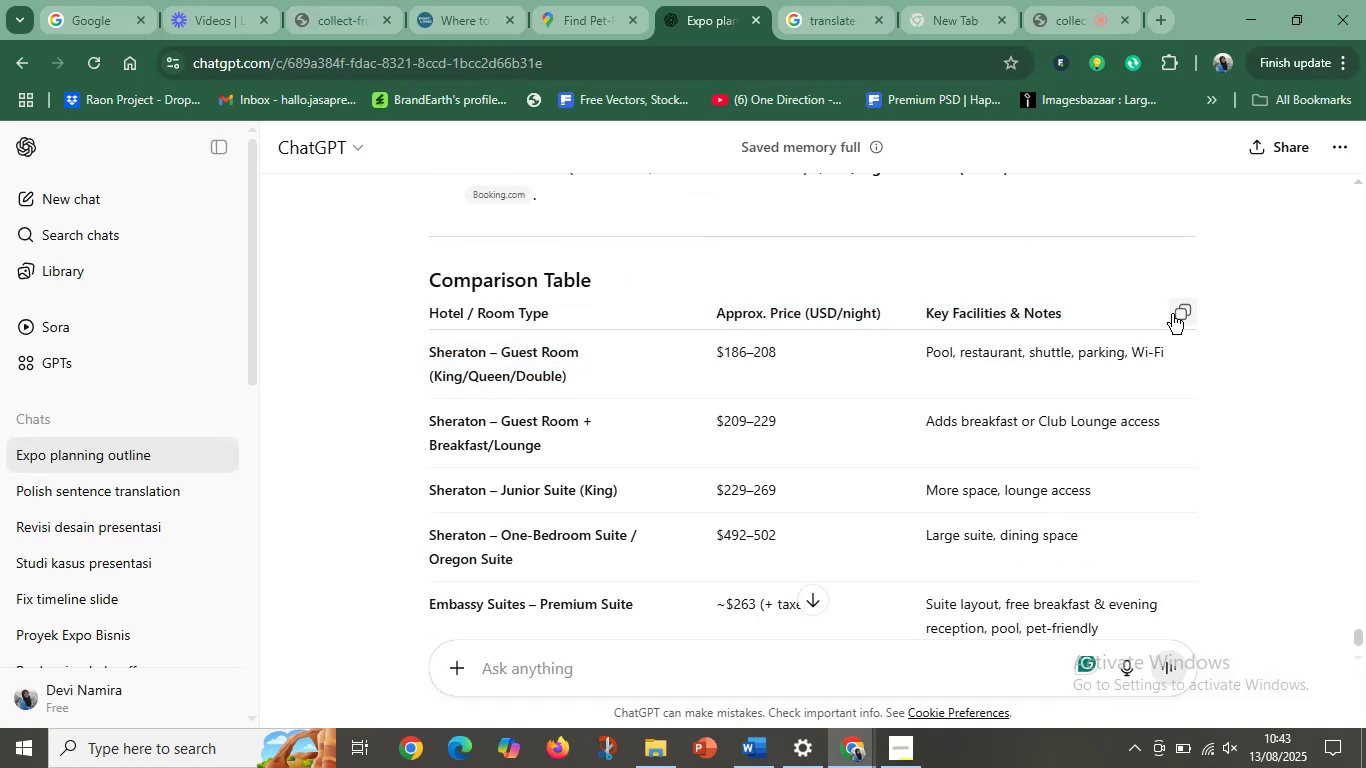 
left_click([1182, 315])
 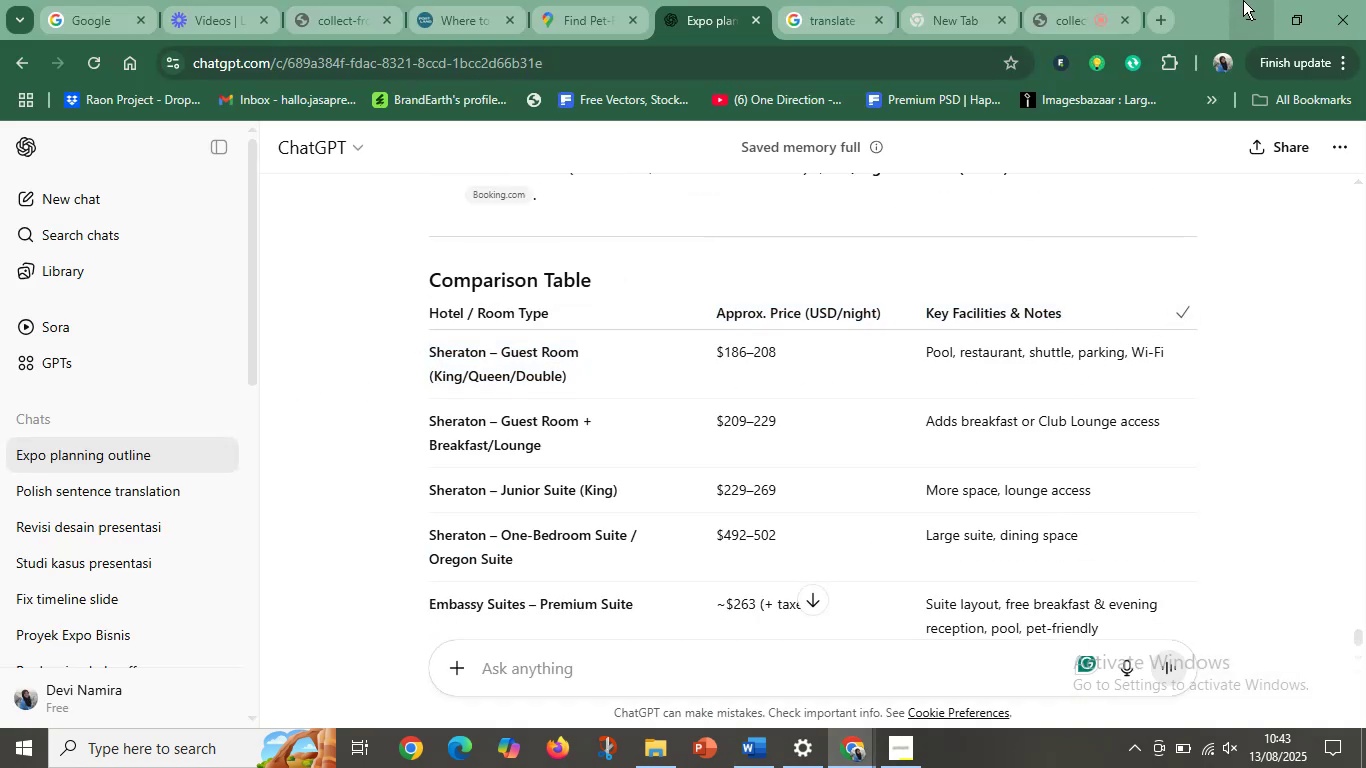 
left_click([1243, 0])
 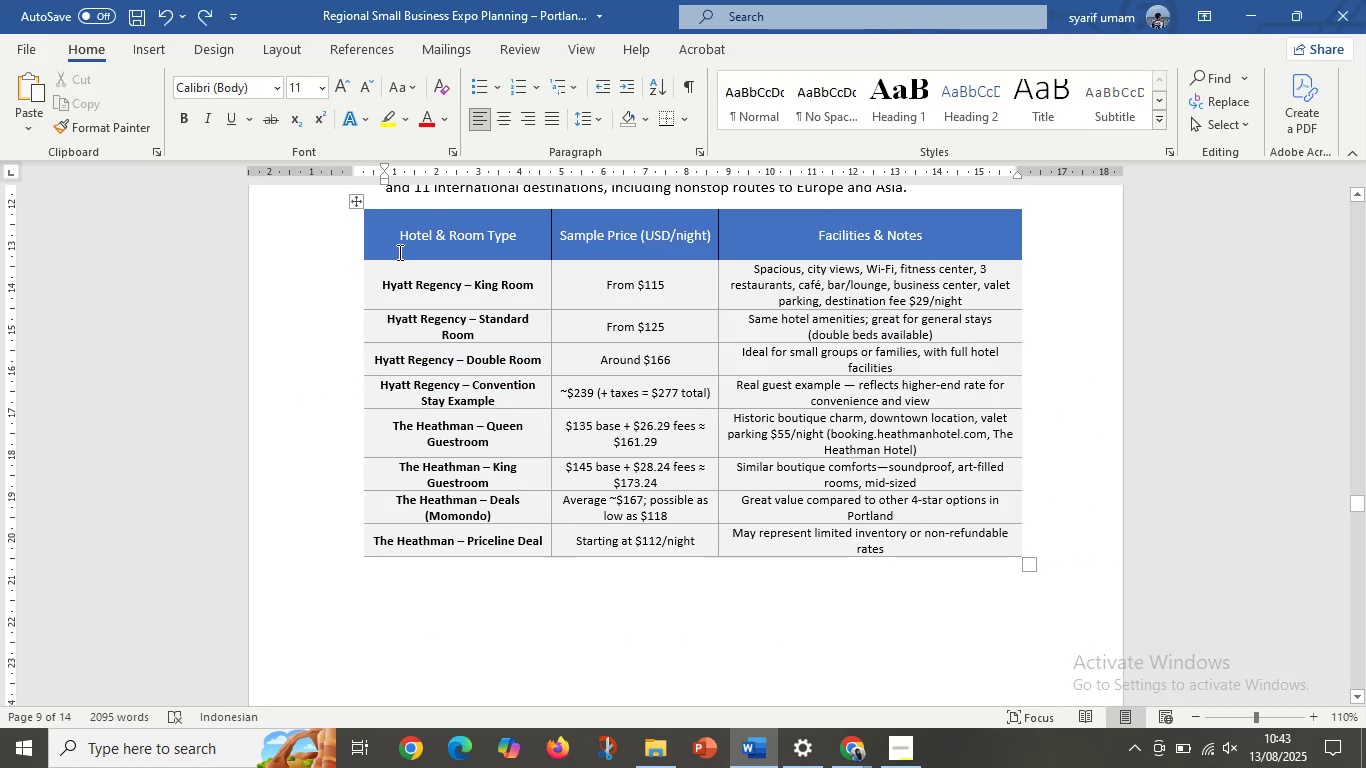 
left_click_drag(start_coordinate=[401, 247], to_coordinate=[910, 541])
 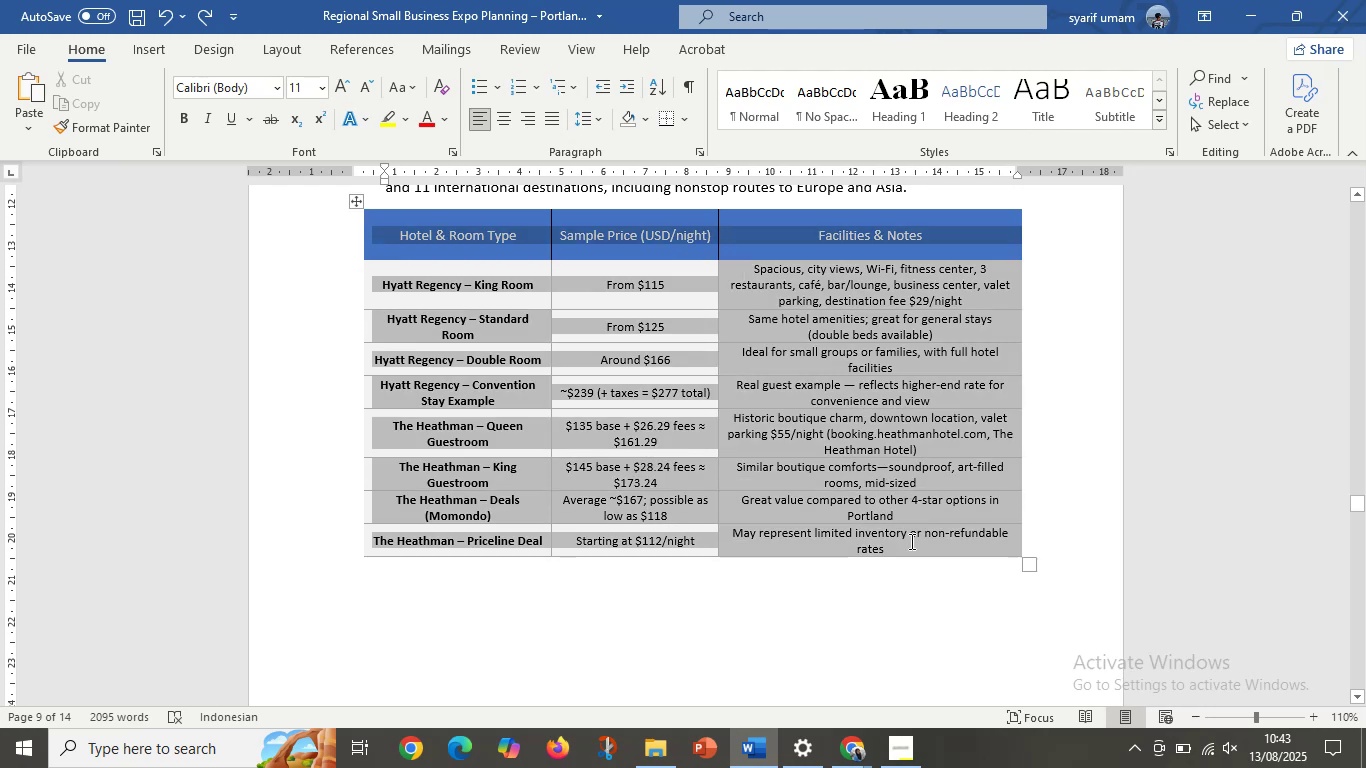 
key(Control+V)
 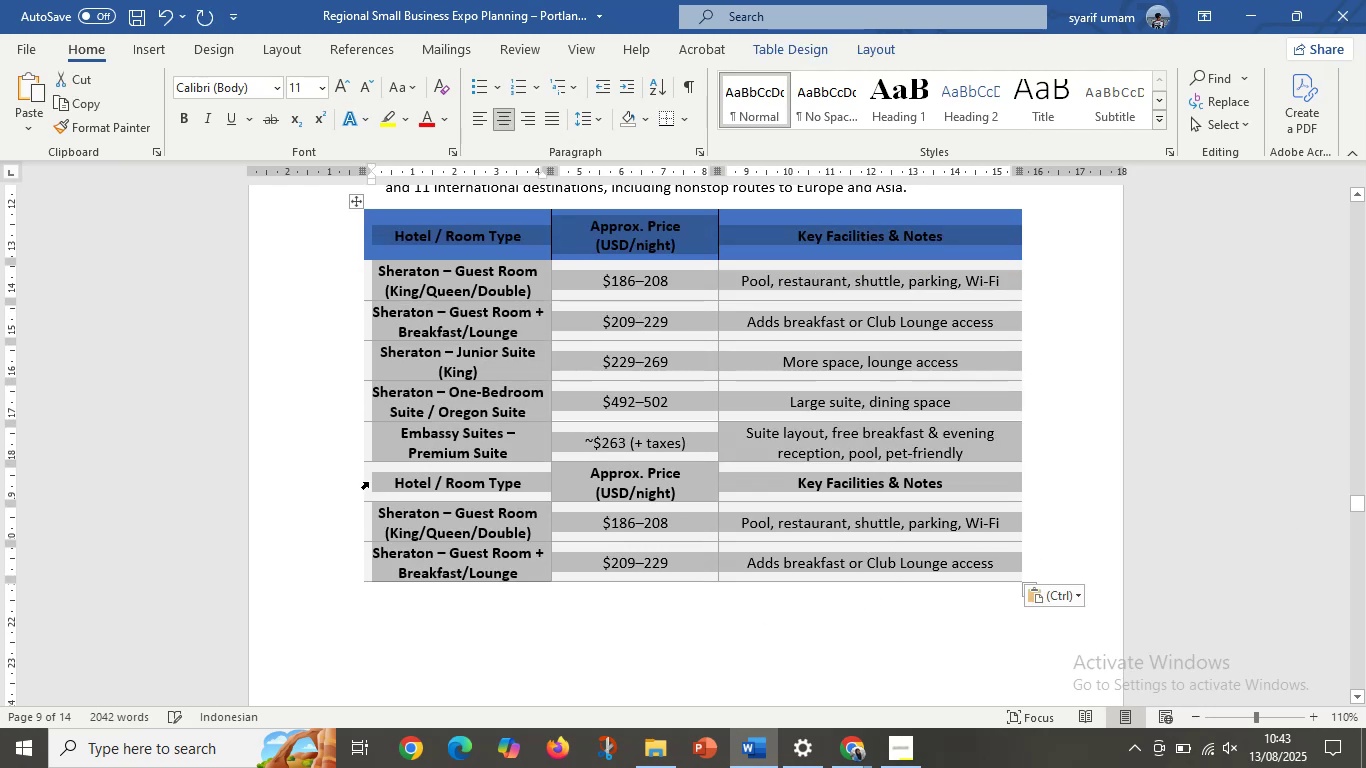 
left_click([369, 481])
 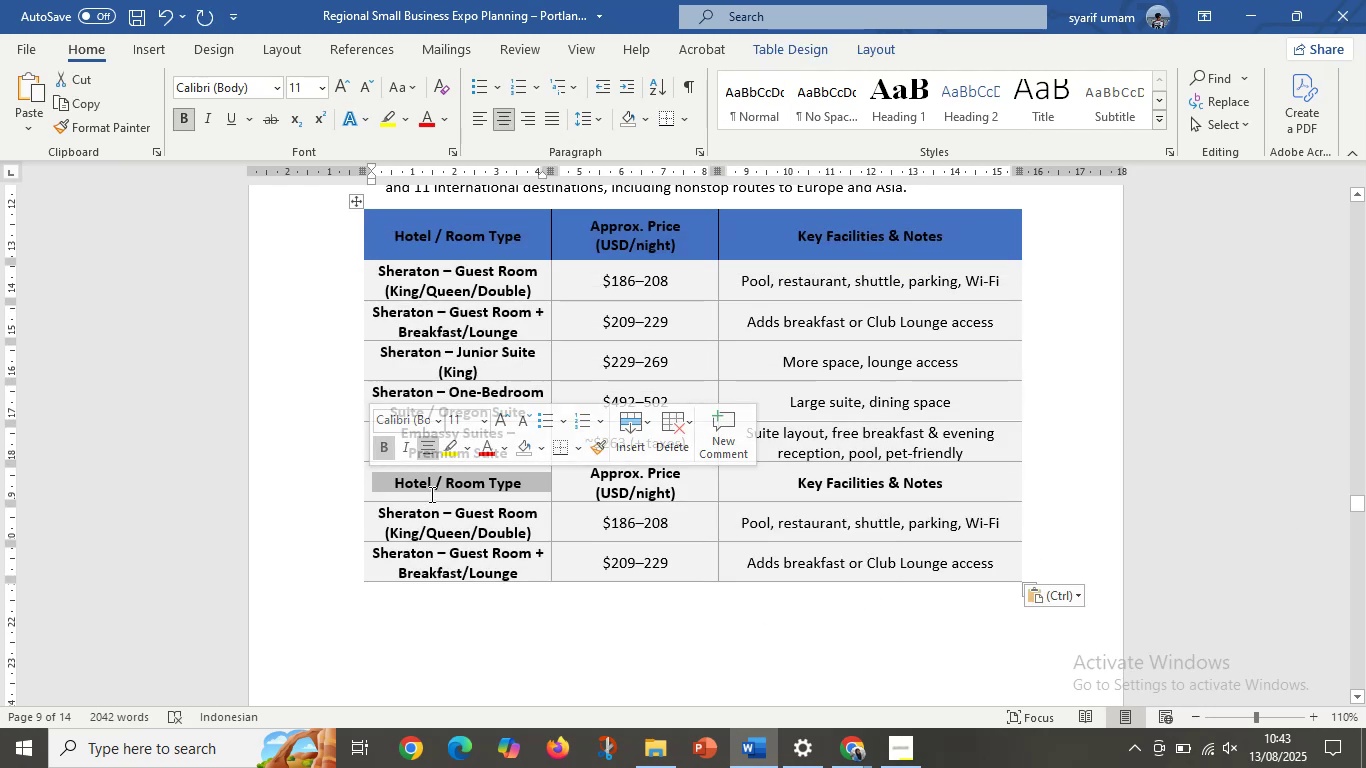 
left_click([430, 494])
 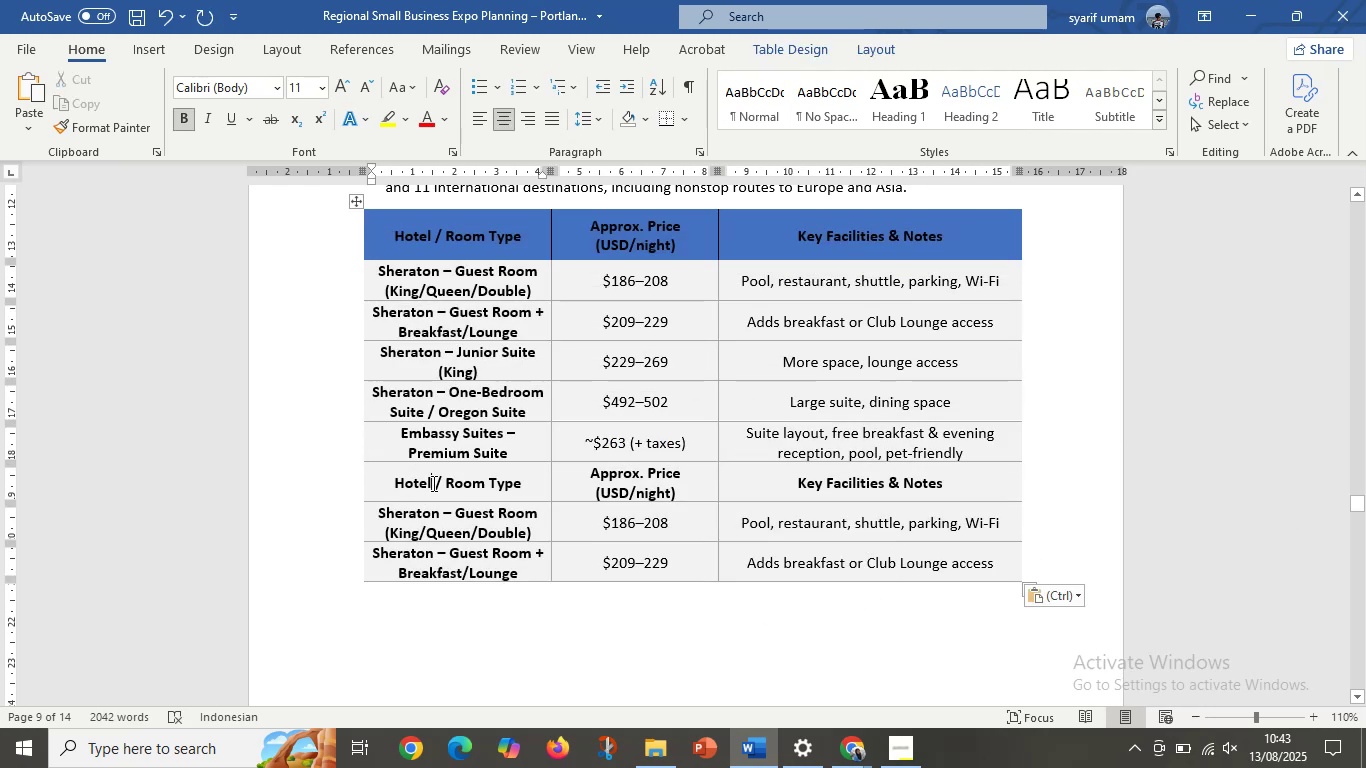 
left_click_drag(start_coordinate=[434, 483], to_coordinate=[942, 576])
 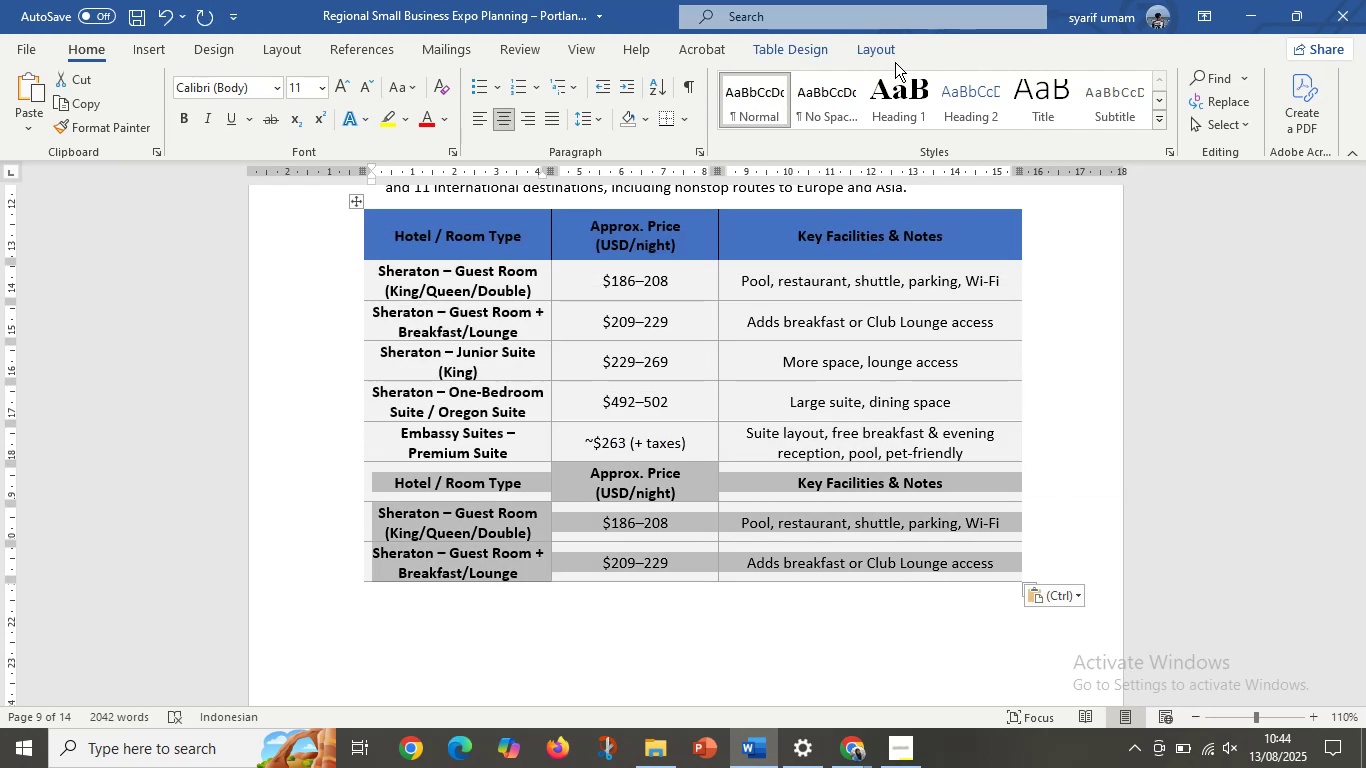 
left_click([883, 54])
 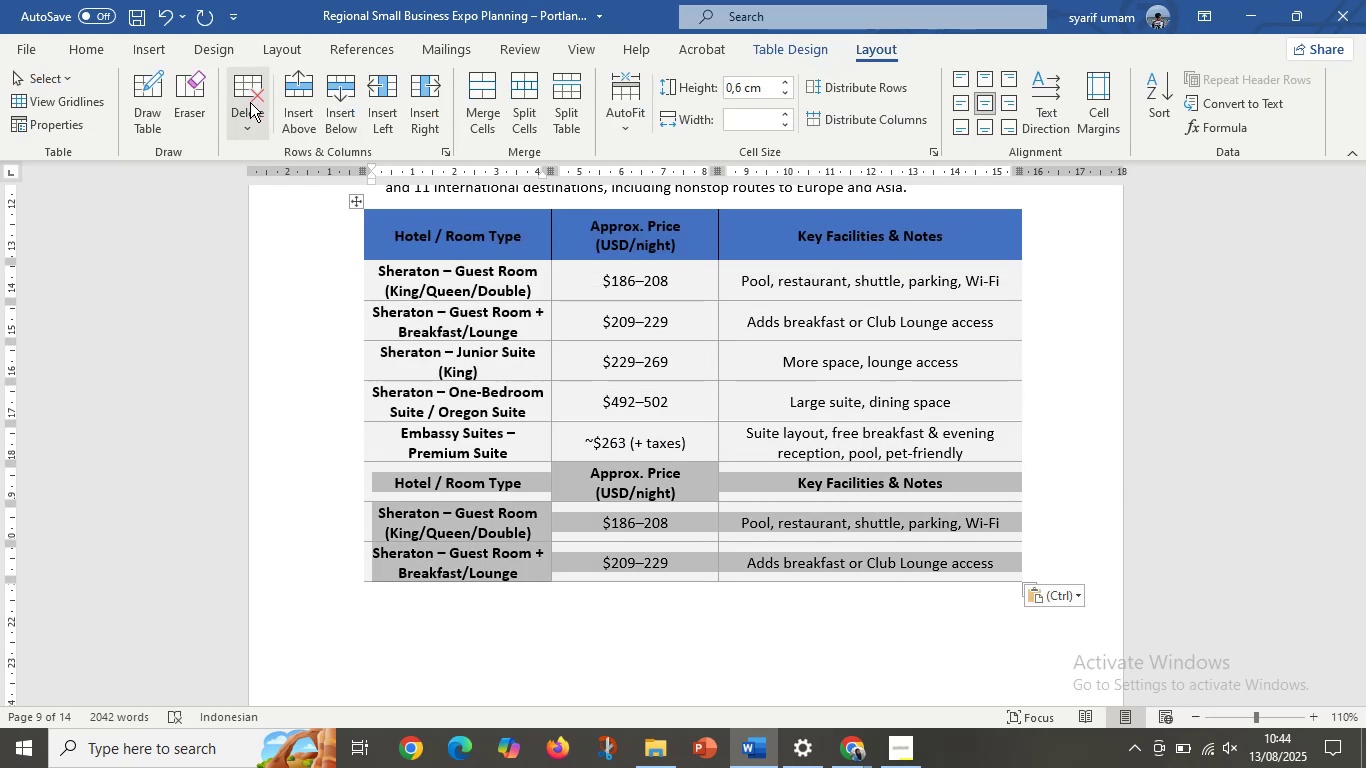 
left_click([251, 102])
 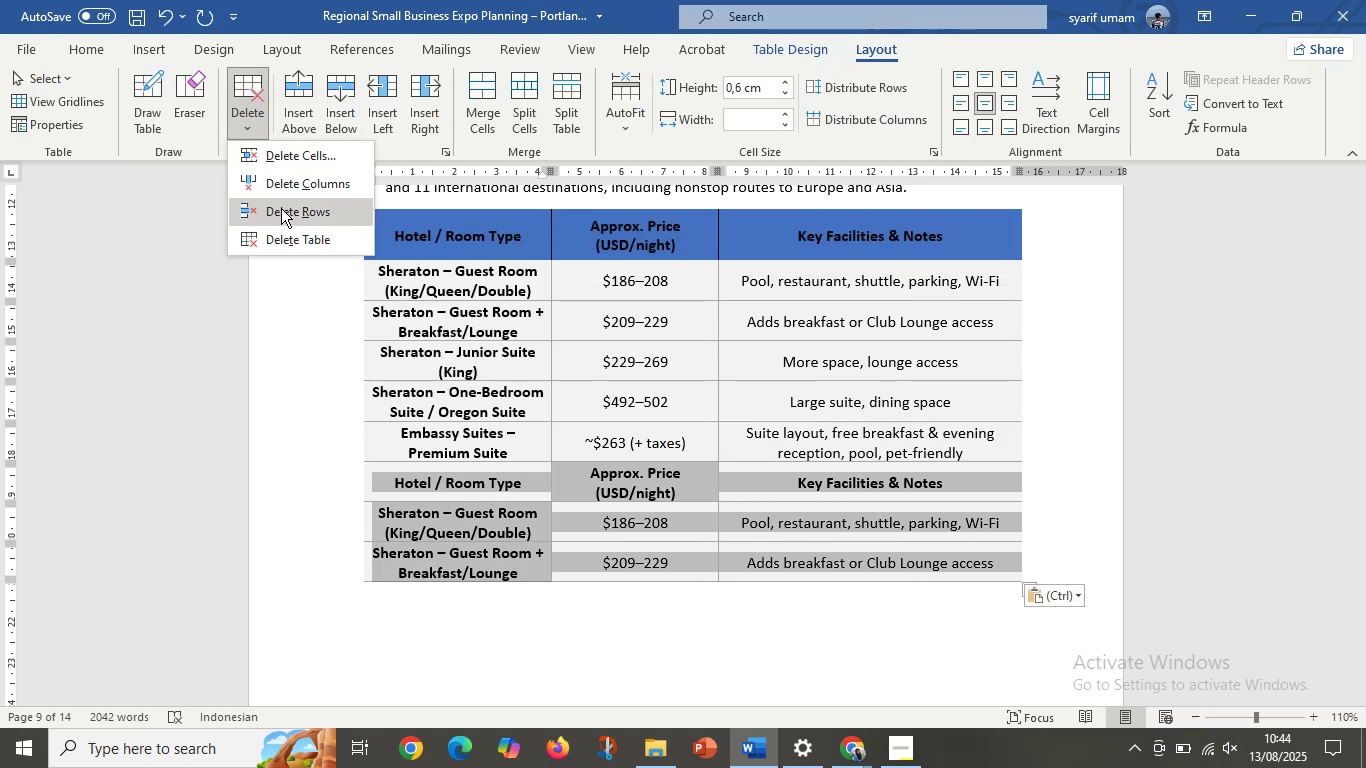 
left_click([281, 208])
 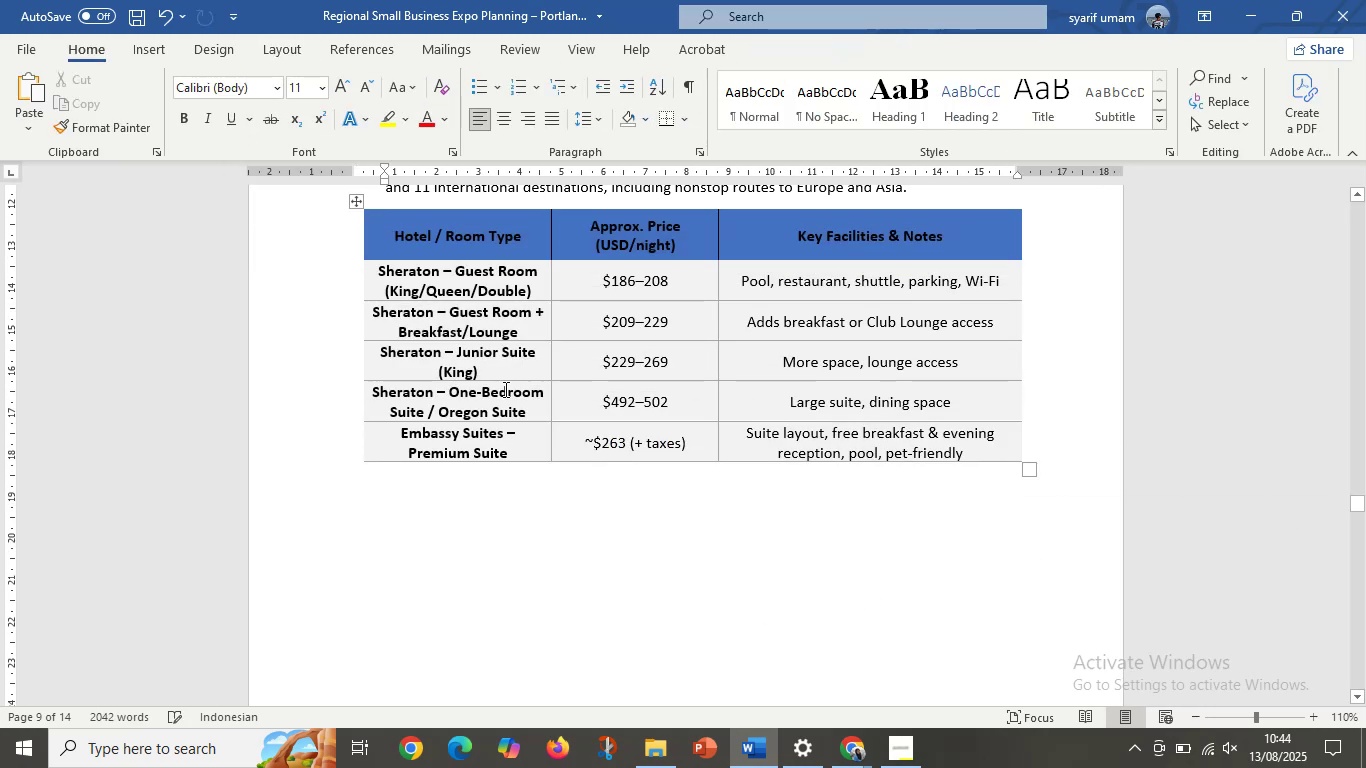 
scroll: coordinate [522, 369], scroll_direction: up, amount: 23.0
 